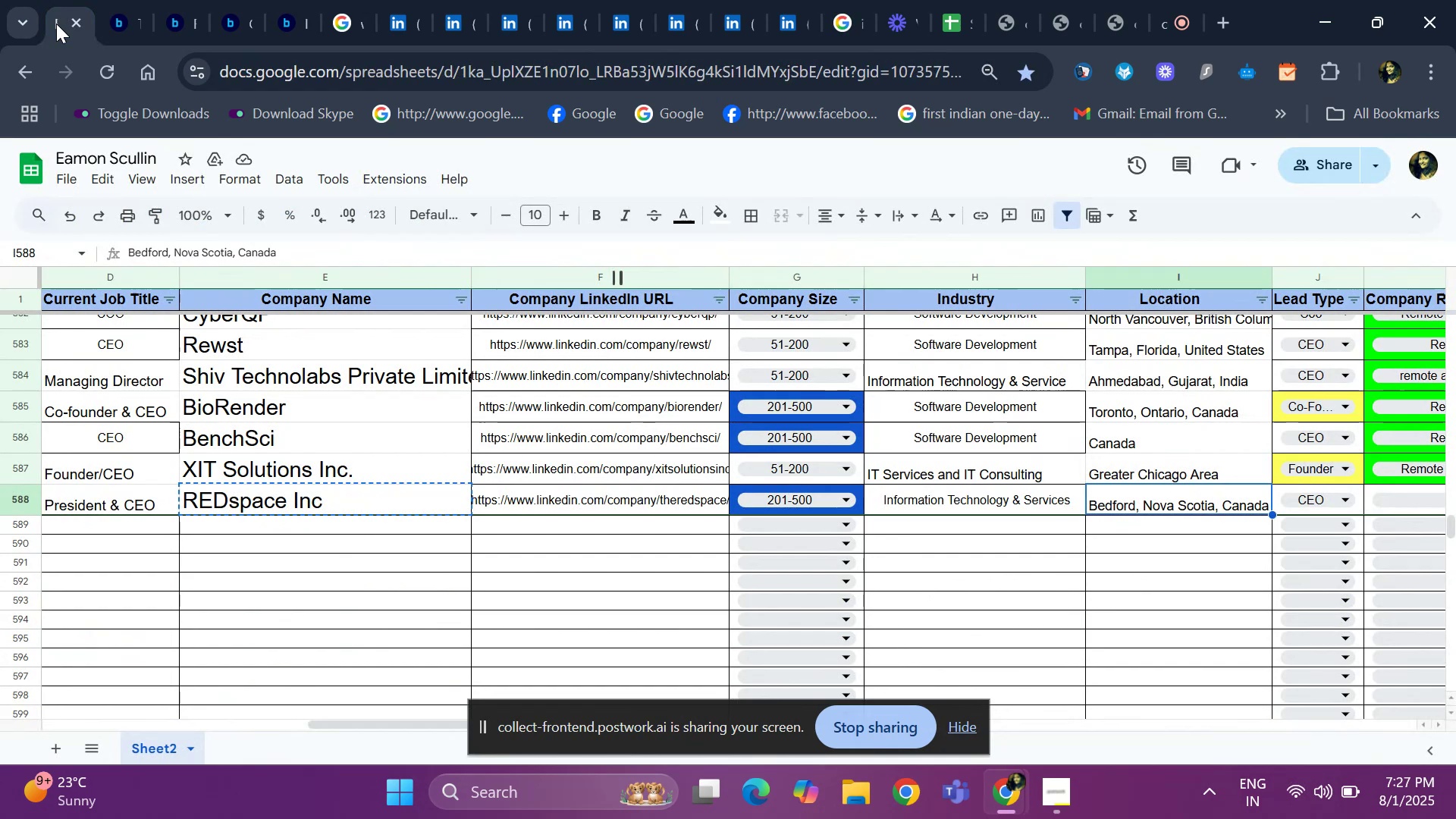 
key(ArrowRight)
 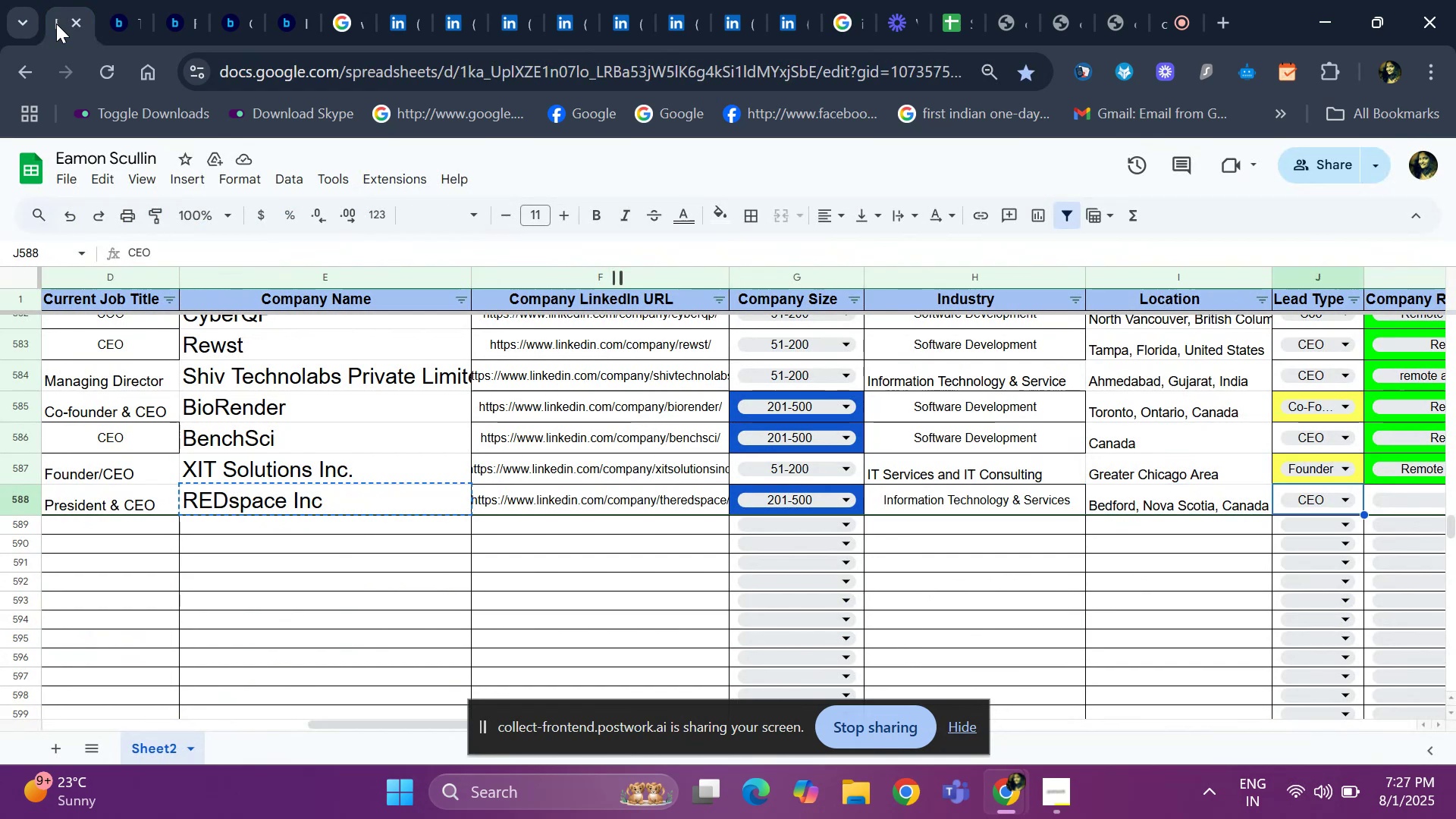 
key(ArrowRight)
 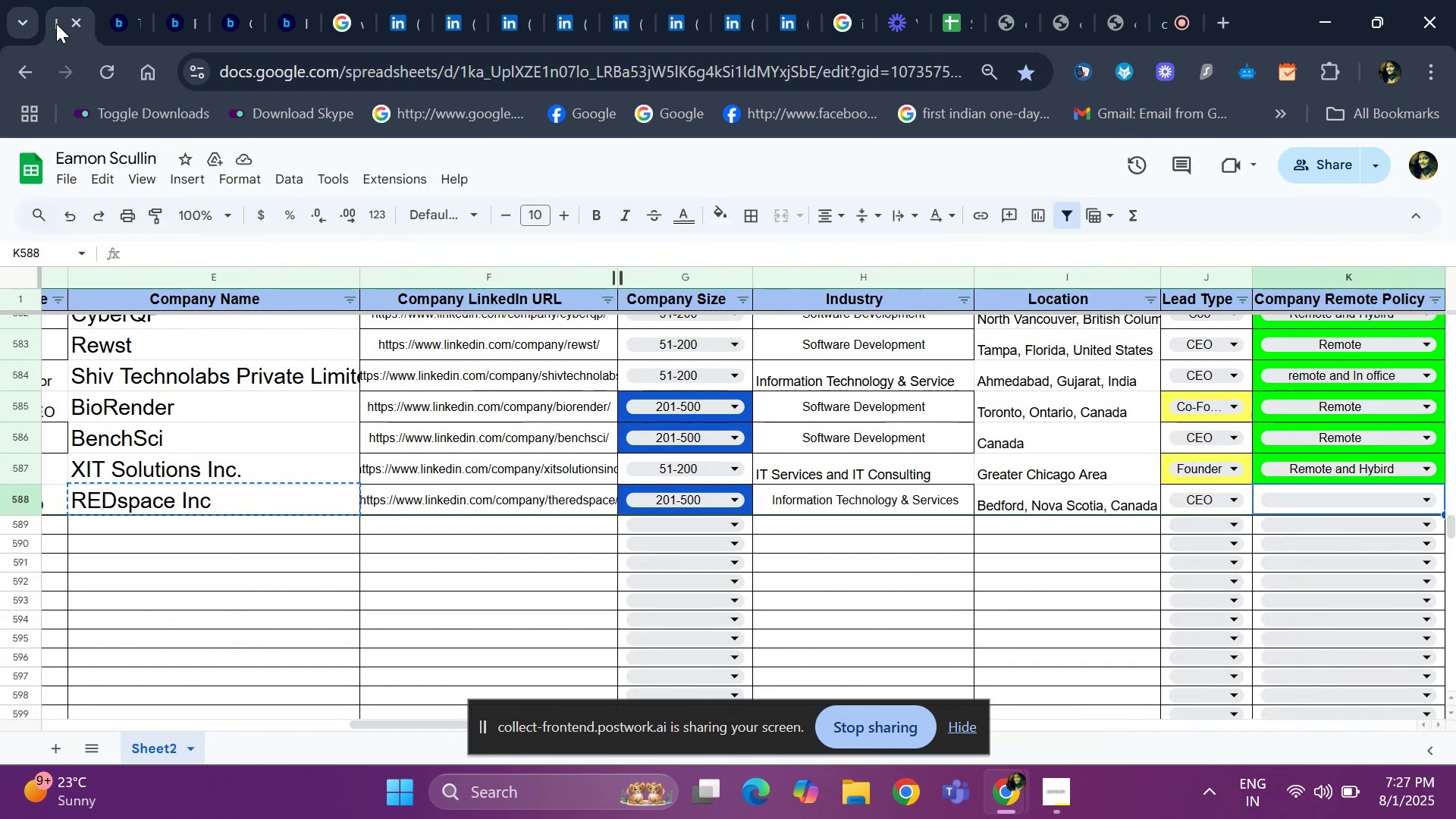 
key(ArrowRight)
 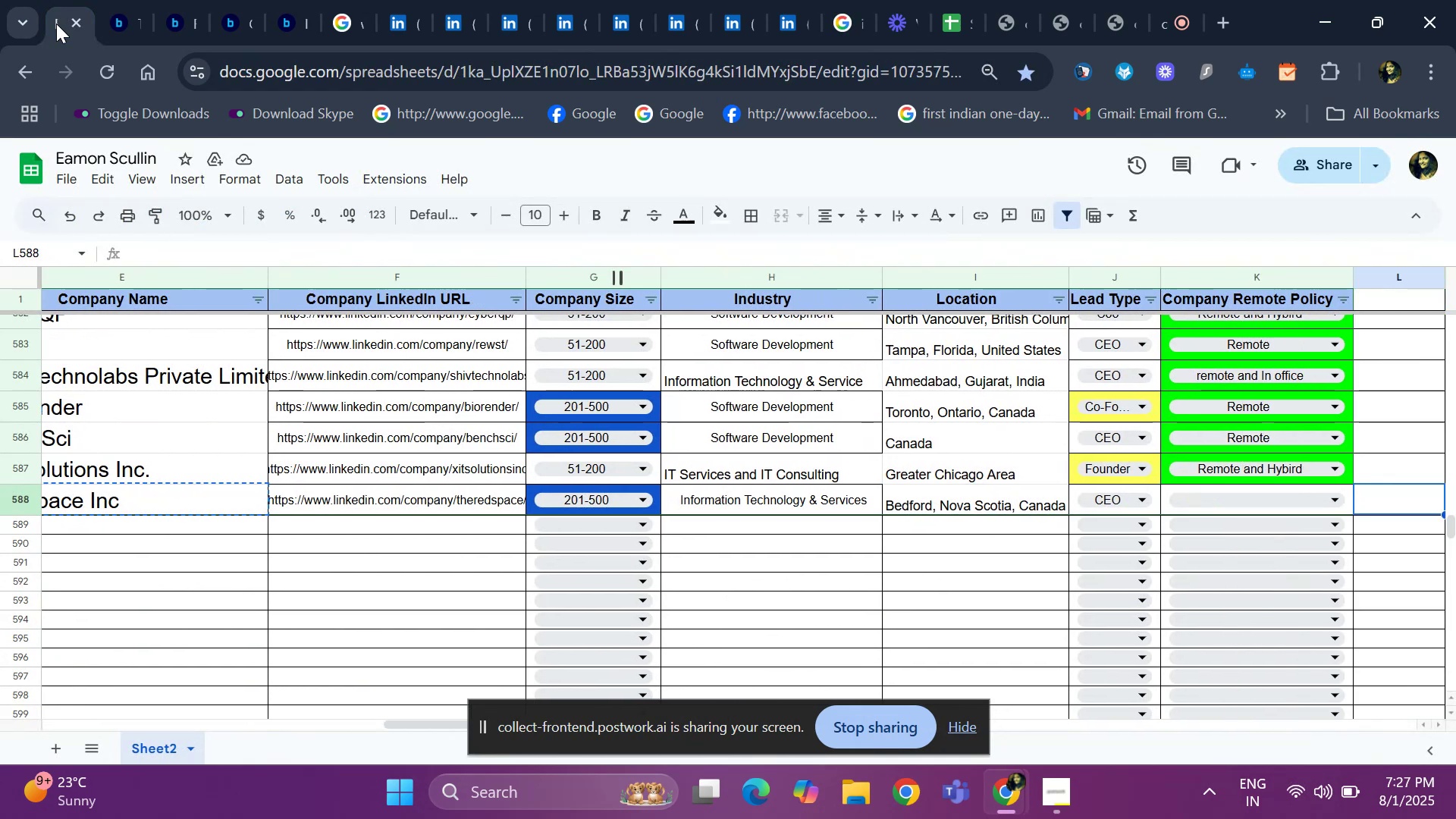 
key(ArrowRight)
 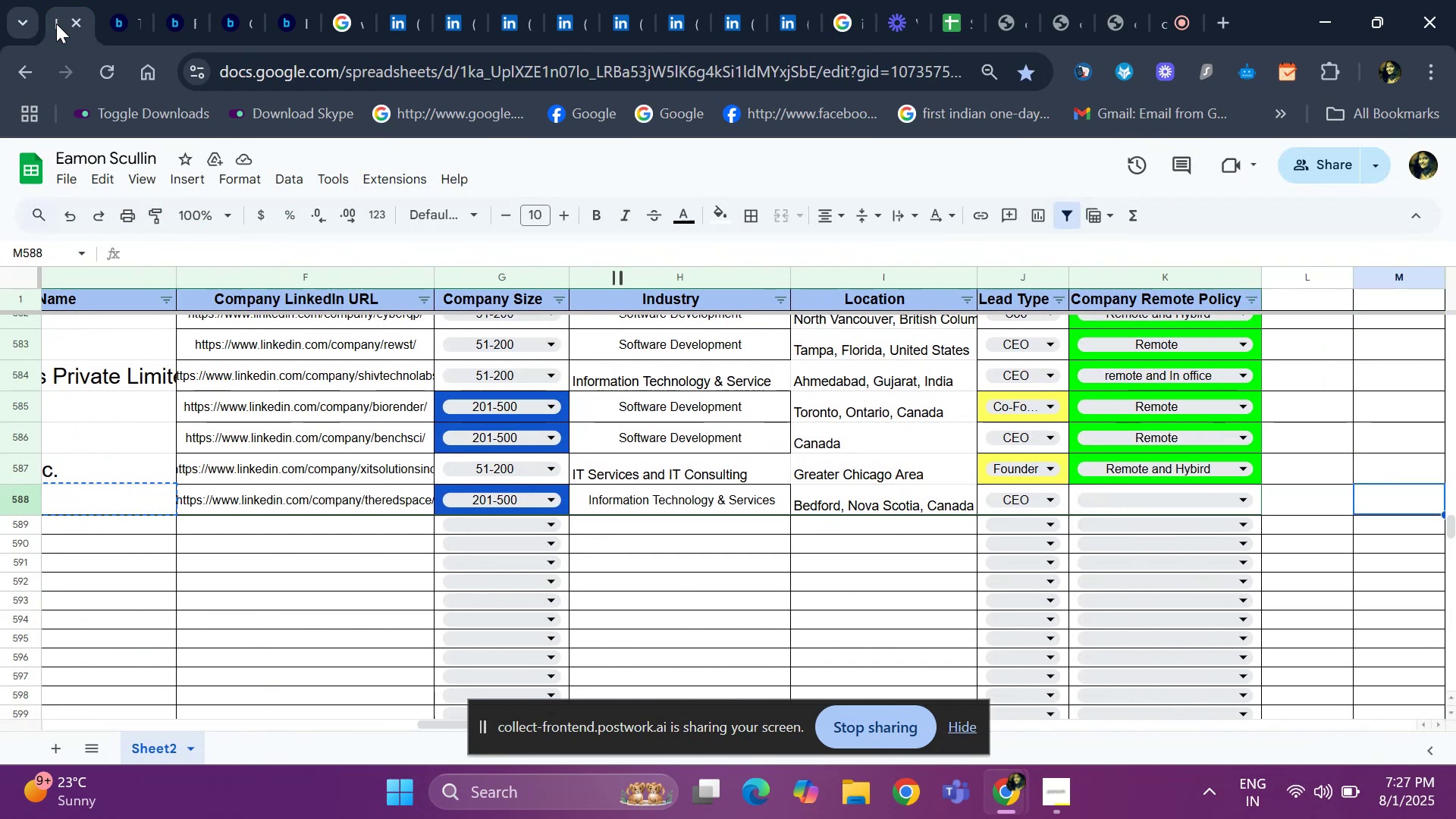 
key(ArrowLeft)
 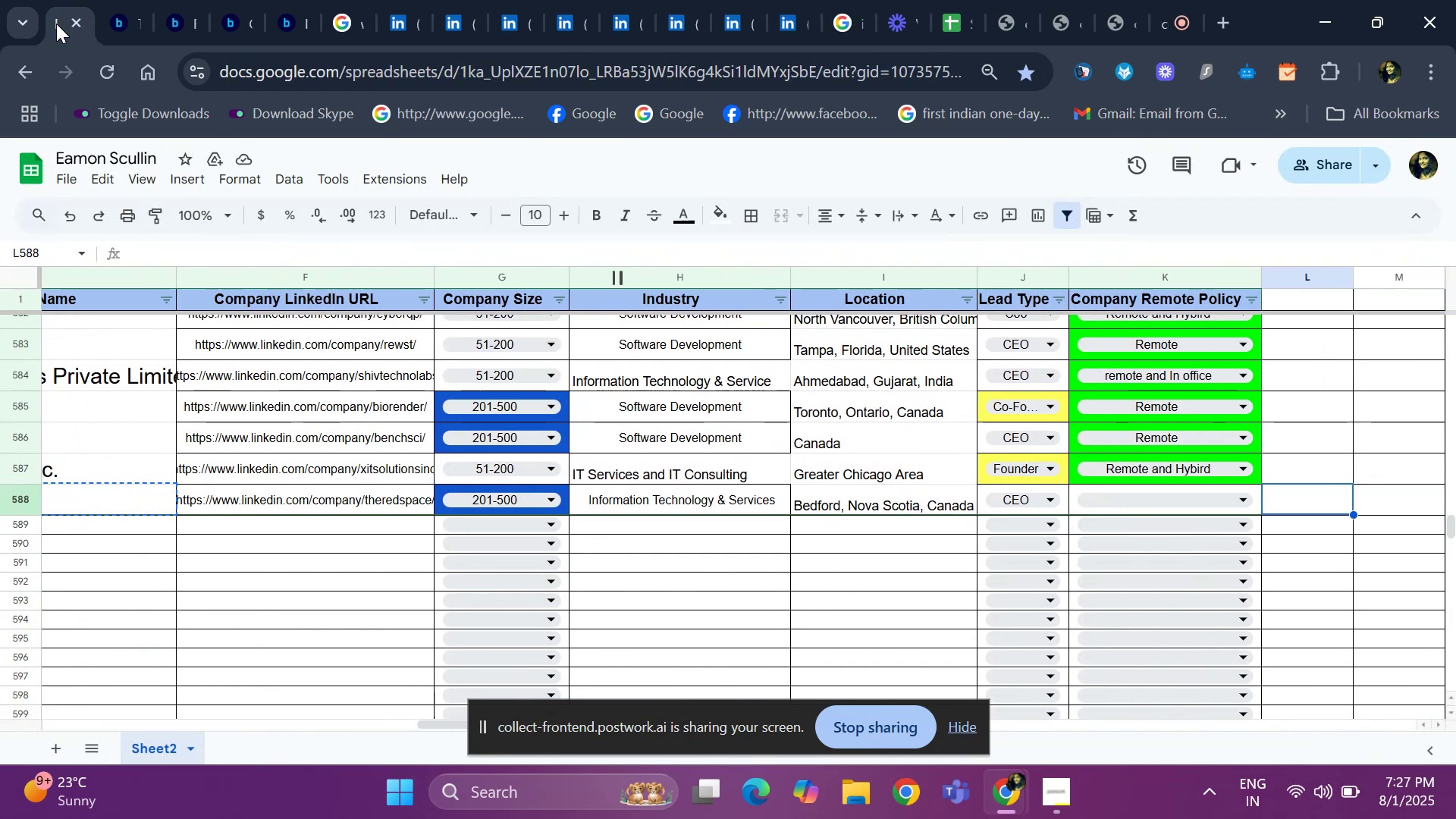 
key(ArrowLeft)
 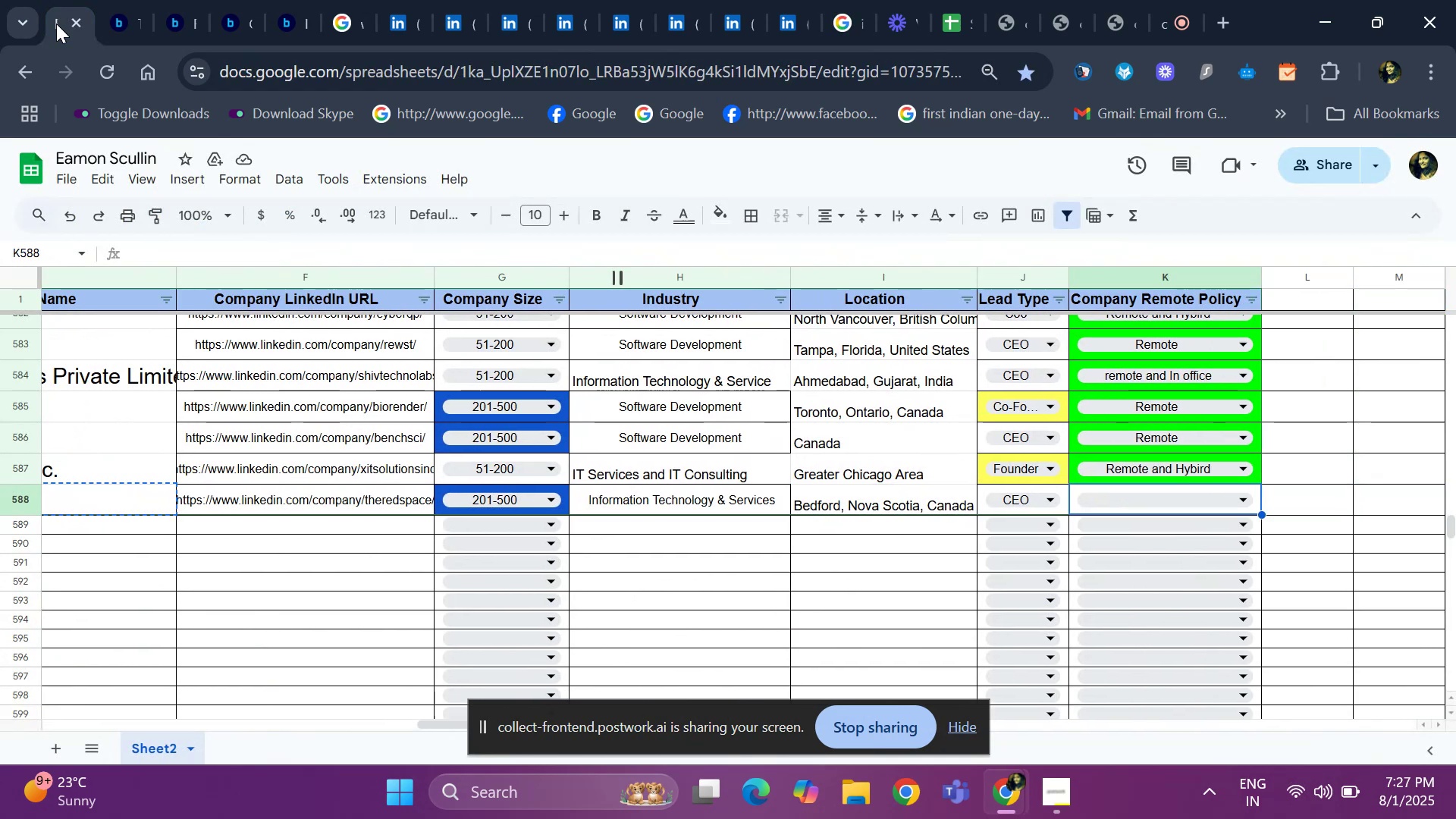 
key(Enter)
 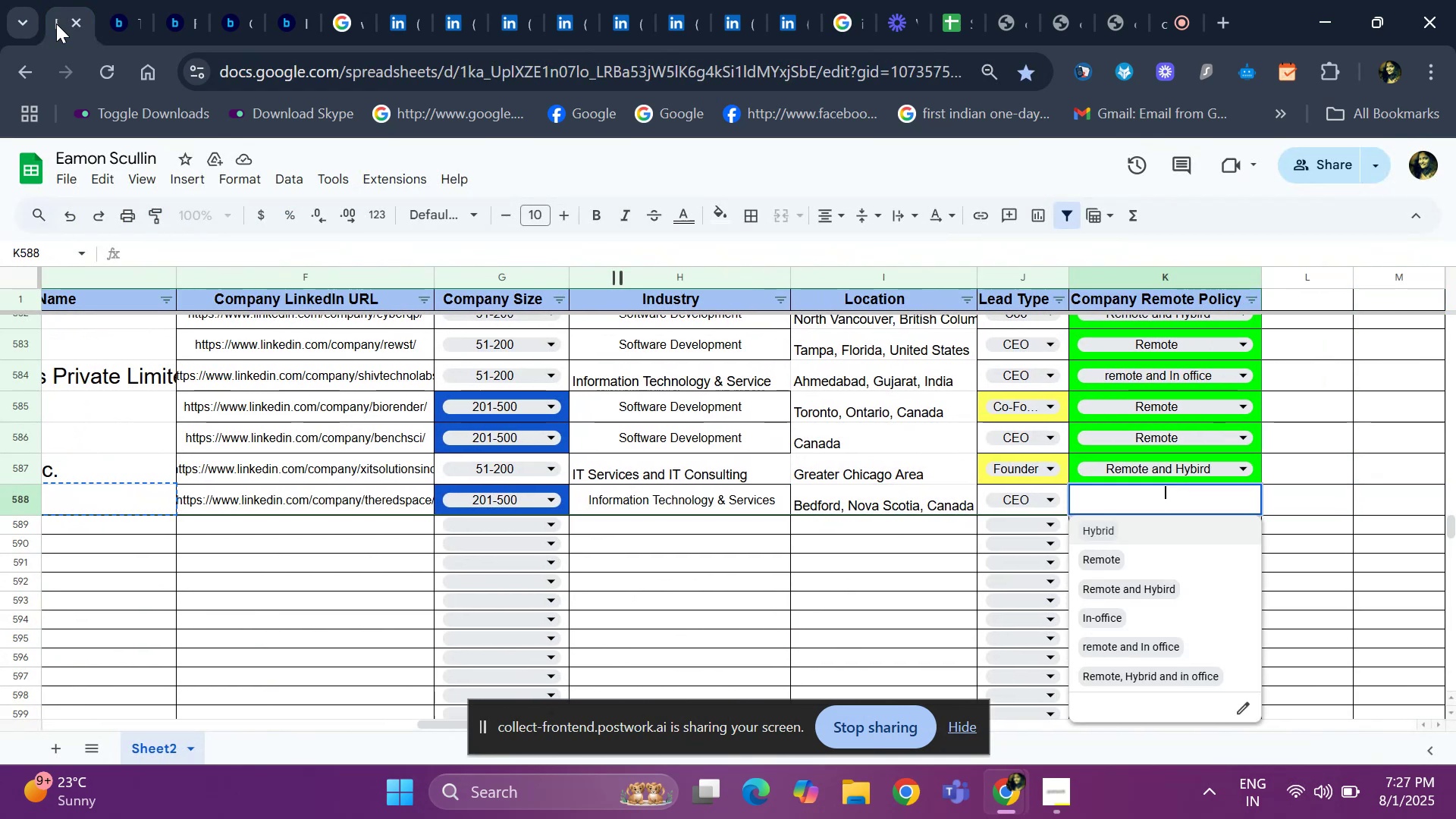 
key(ArrowDown)
 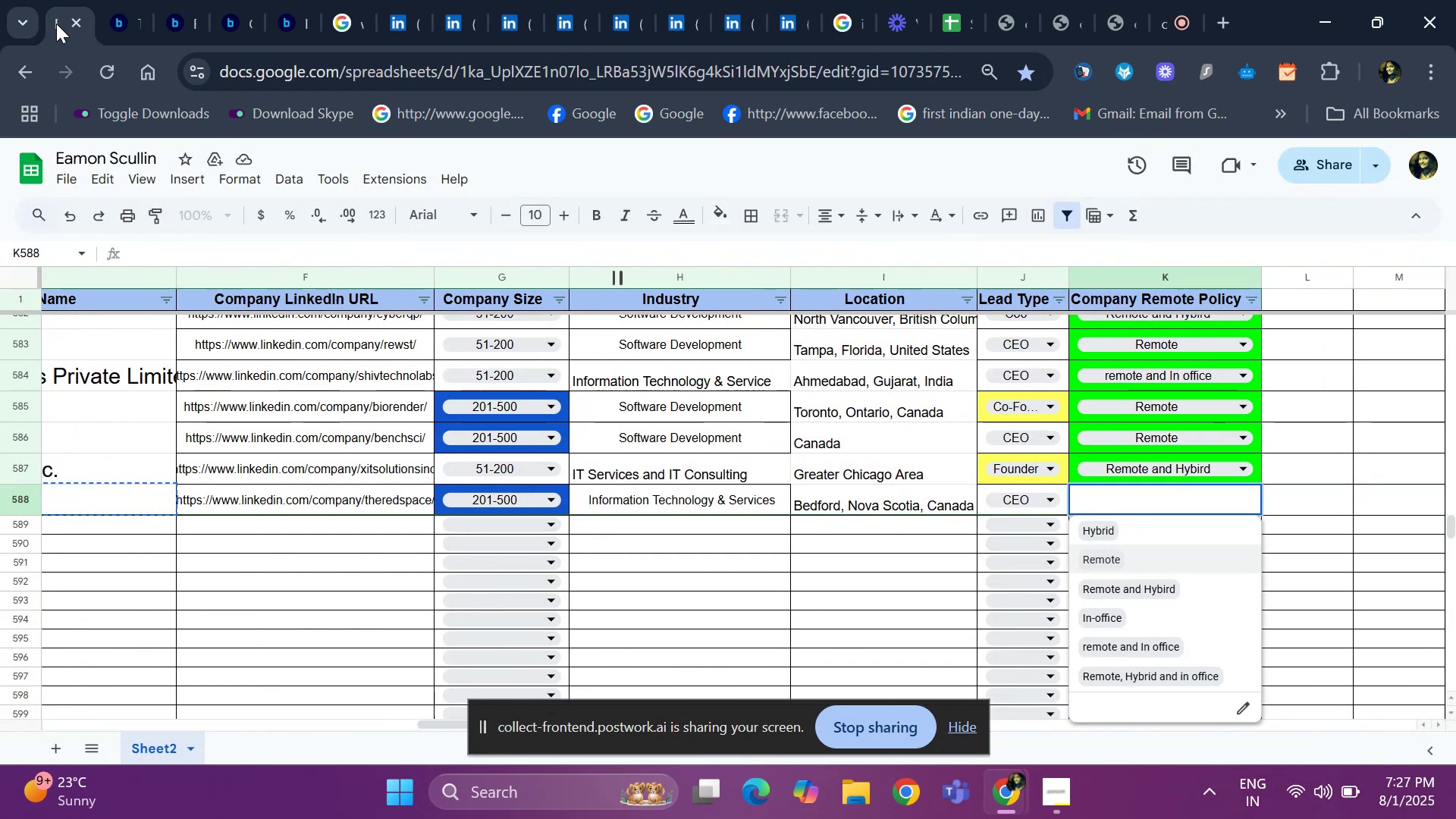 
key(ArrowUp)
 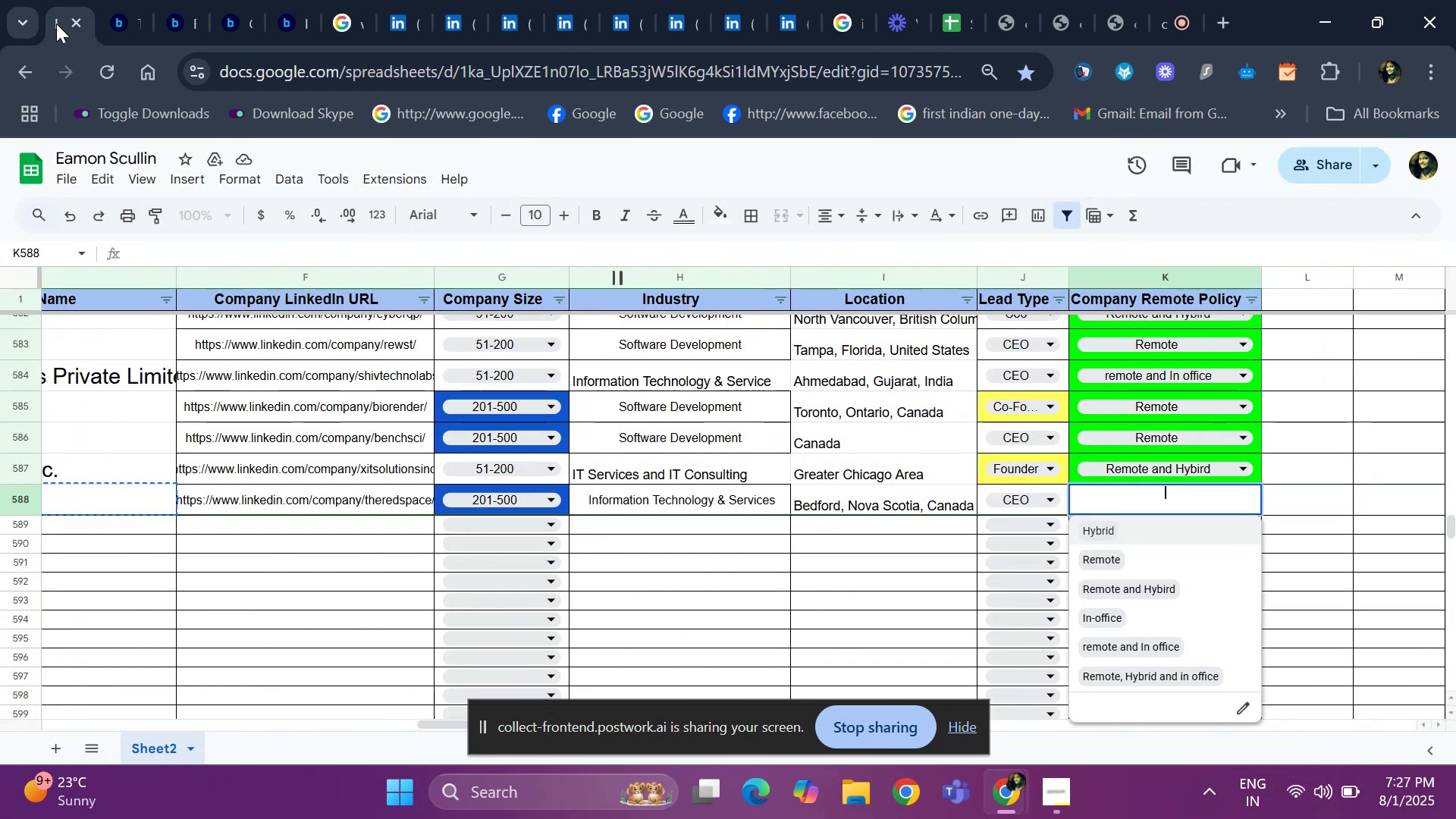 
key(Enter)
 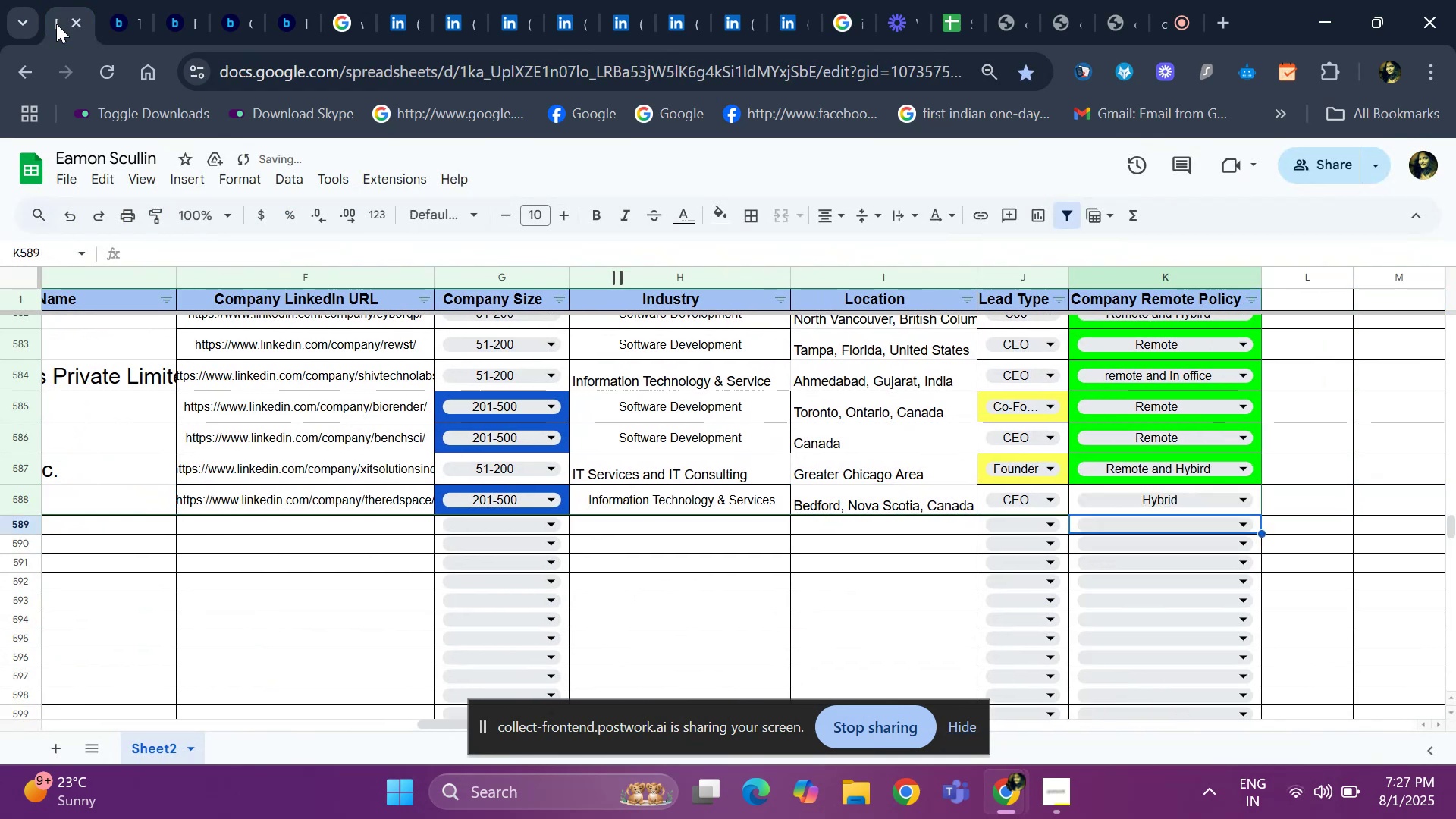 
hold_key(key=ArrowLeft, duration=1.3)
 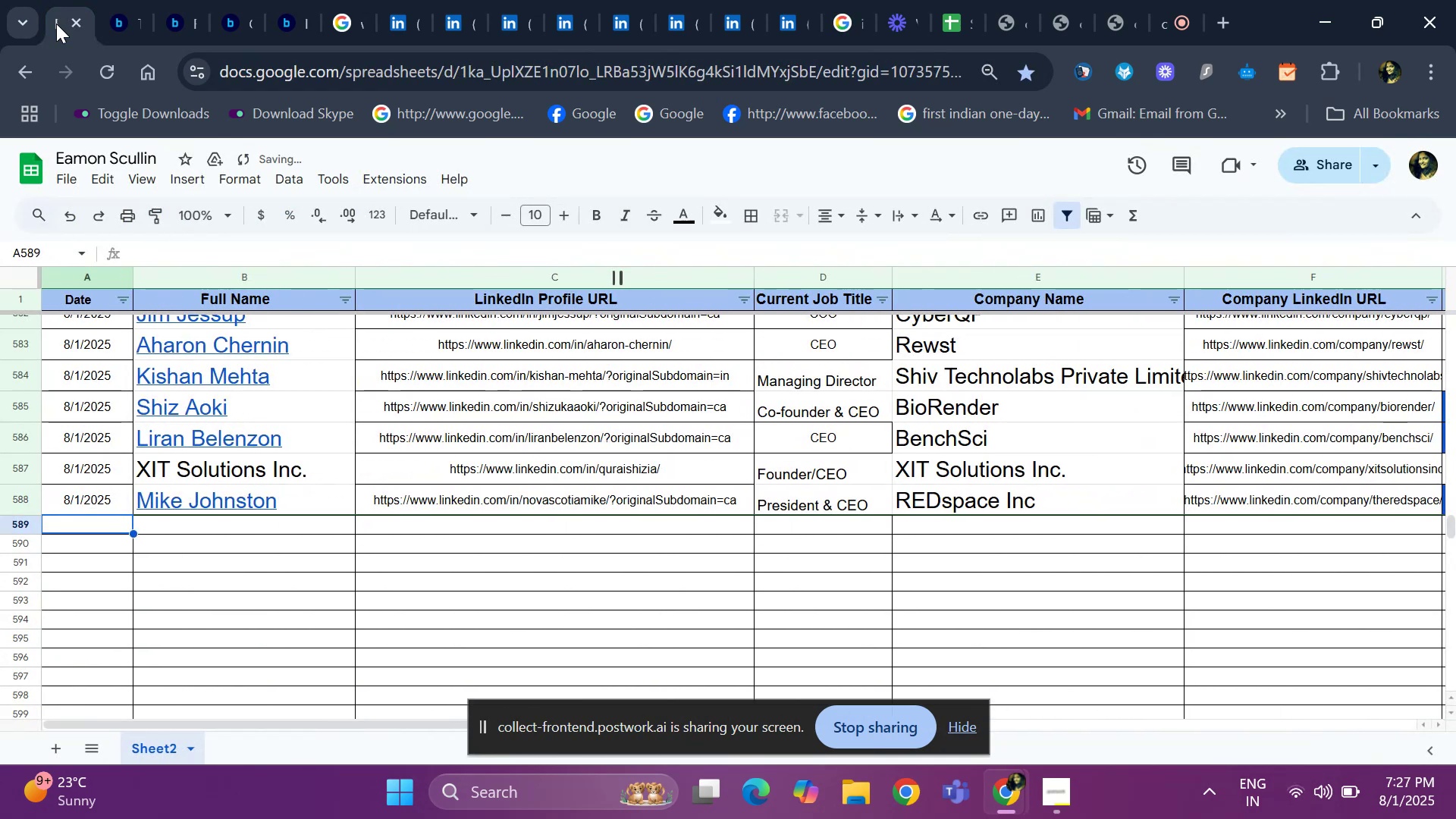 
key(Control+D)
 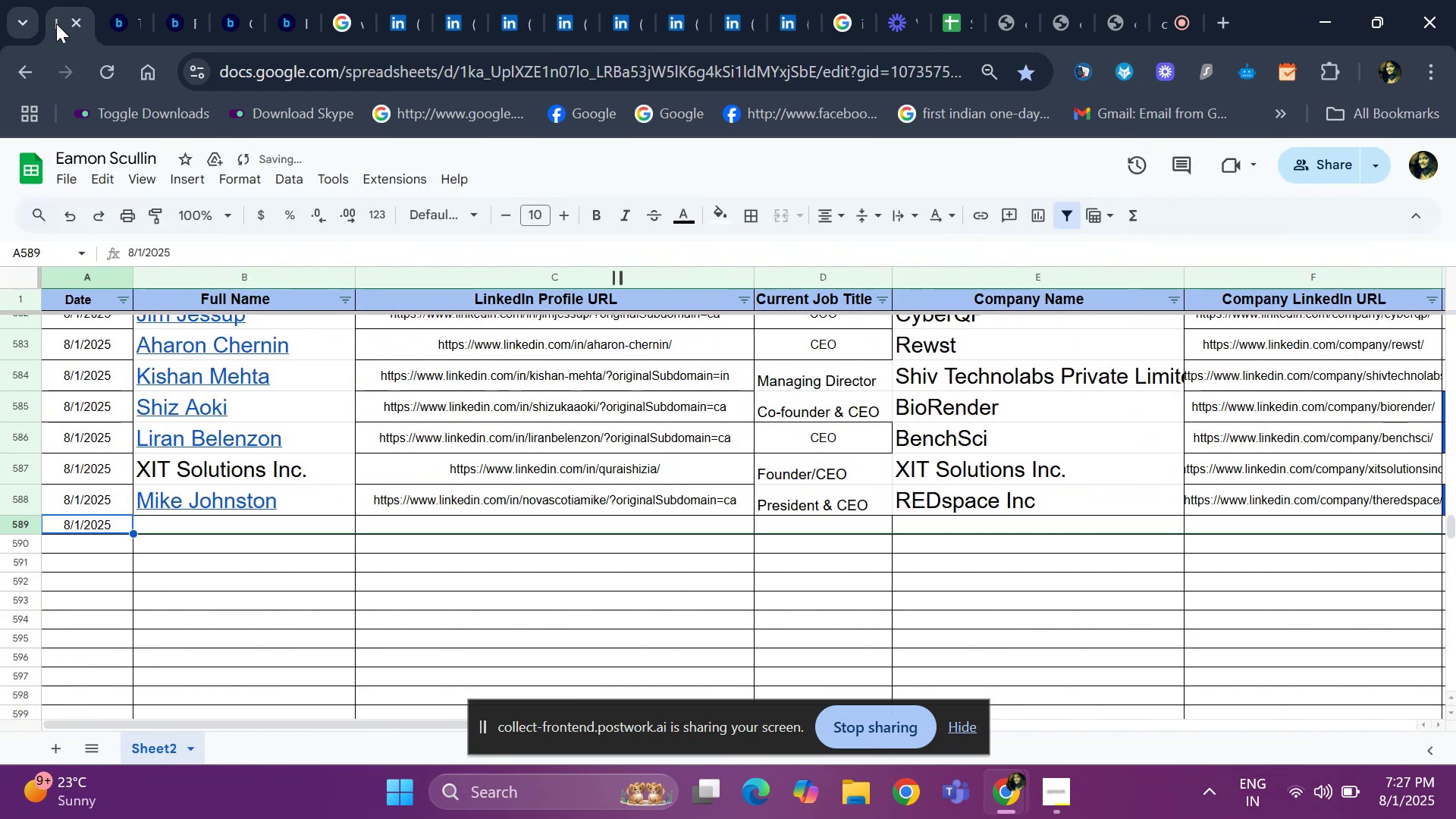 
key(ArrowRight)
 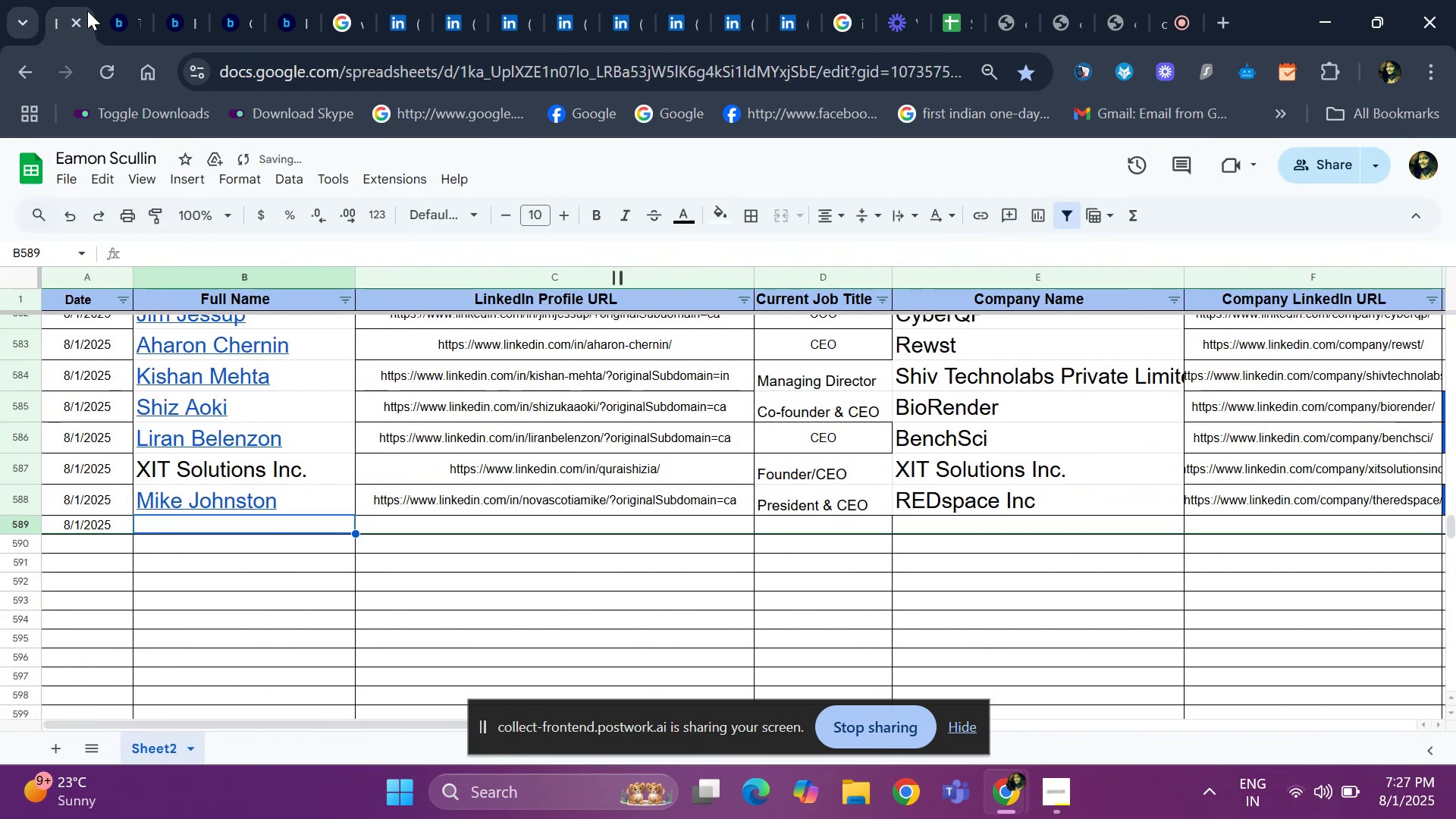 
left_click([130, 16])
 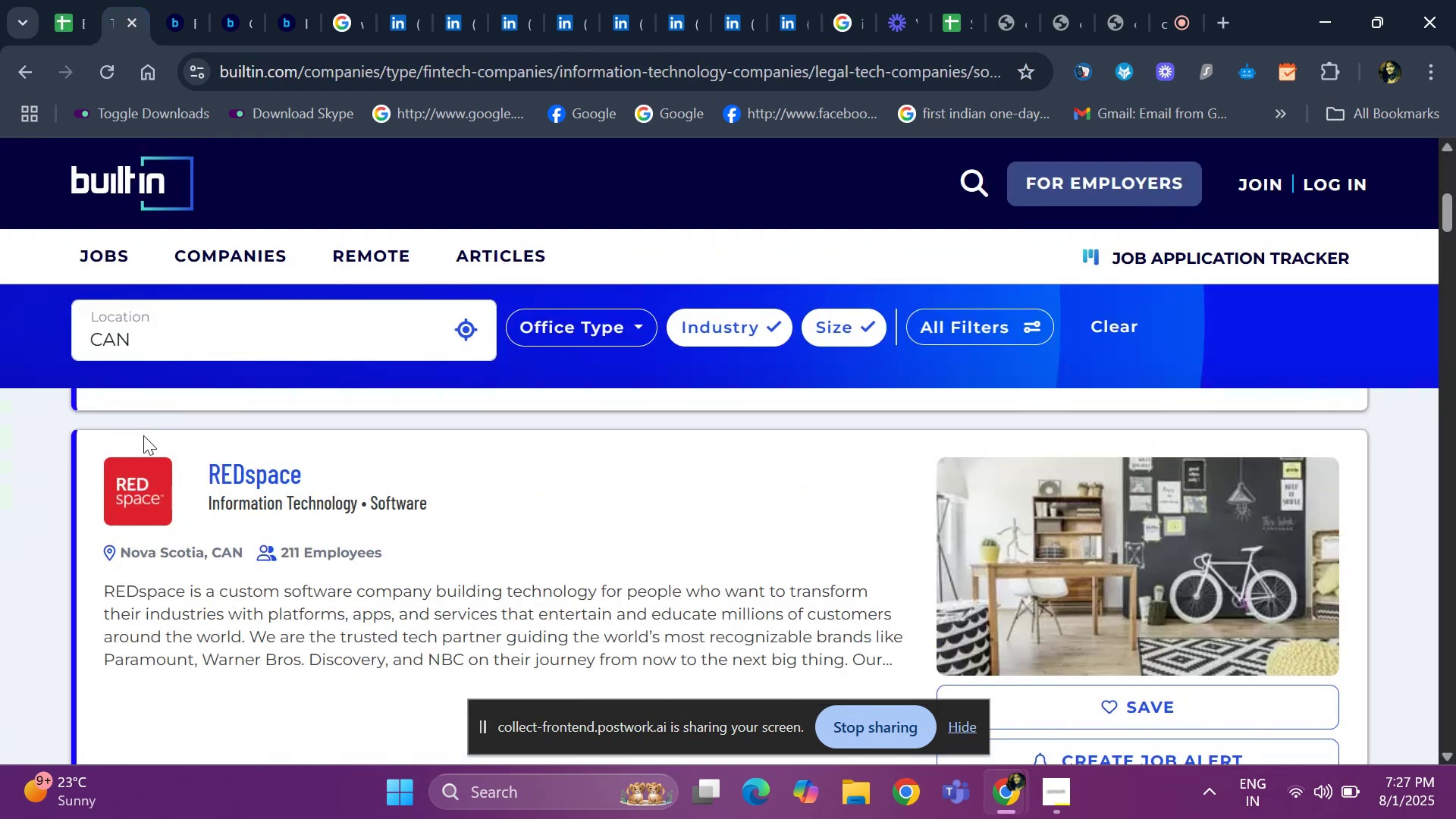 
scroll: coordinate [304, 527], scroll_direction: down, amount: 4.0
 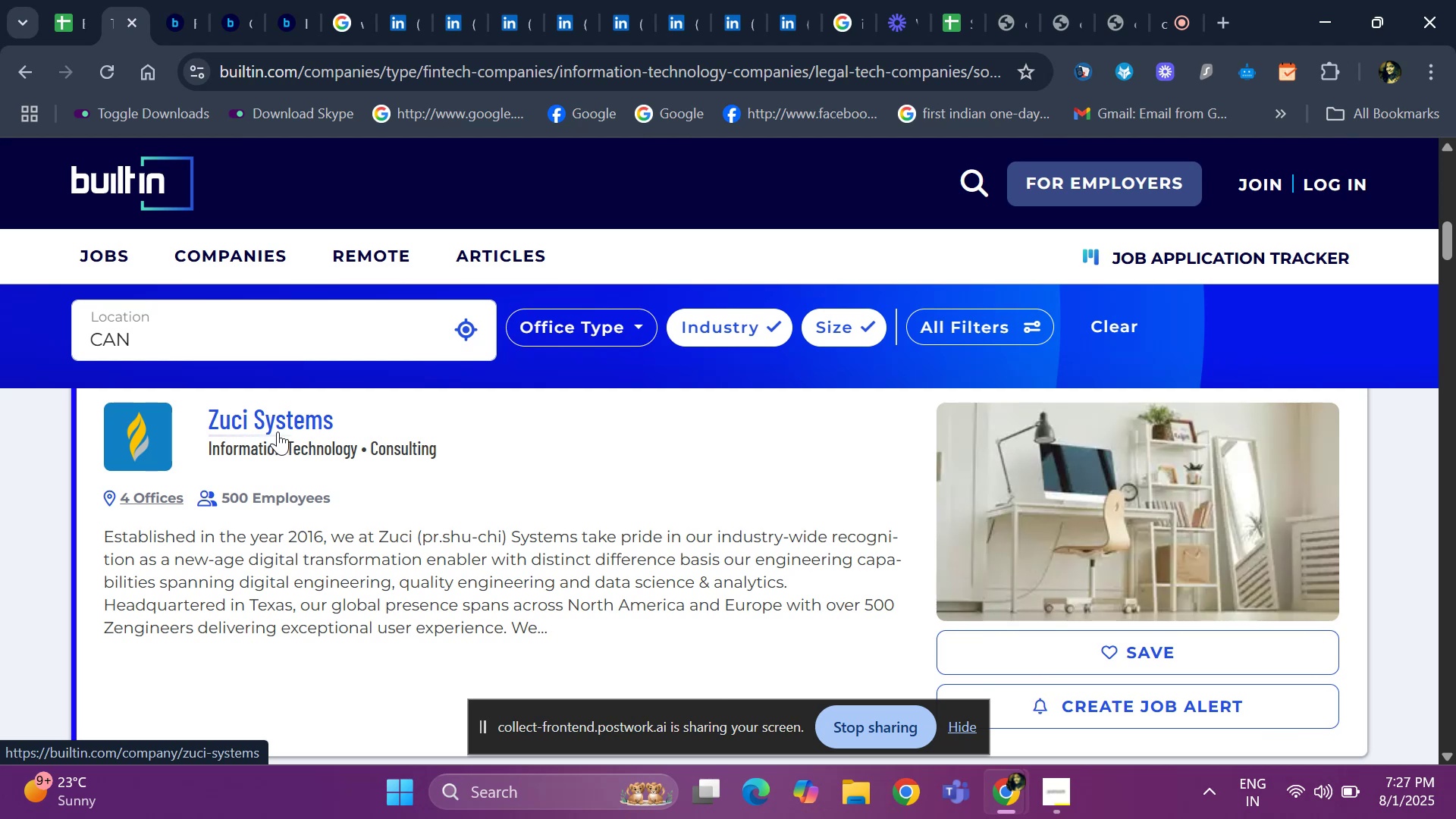 
right_click([281, 419])
 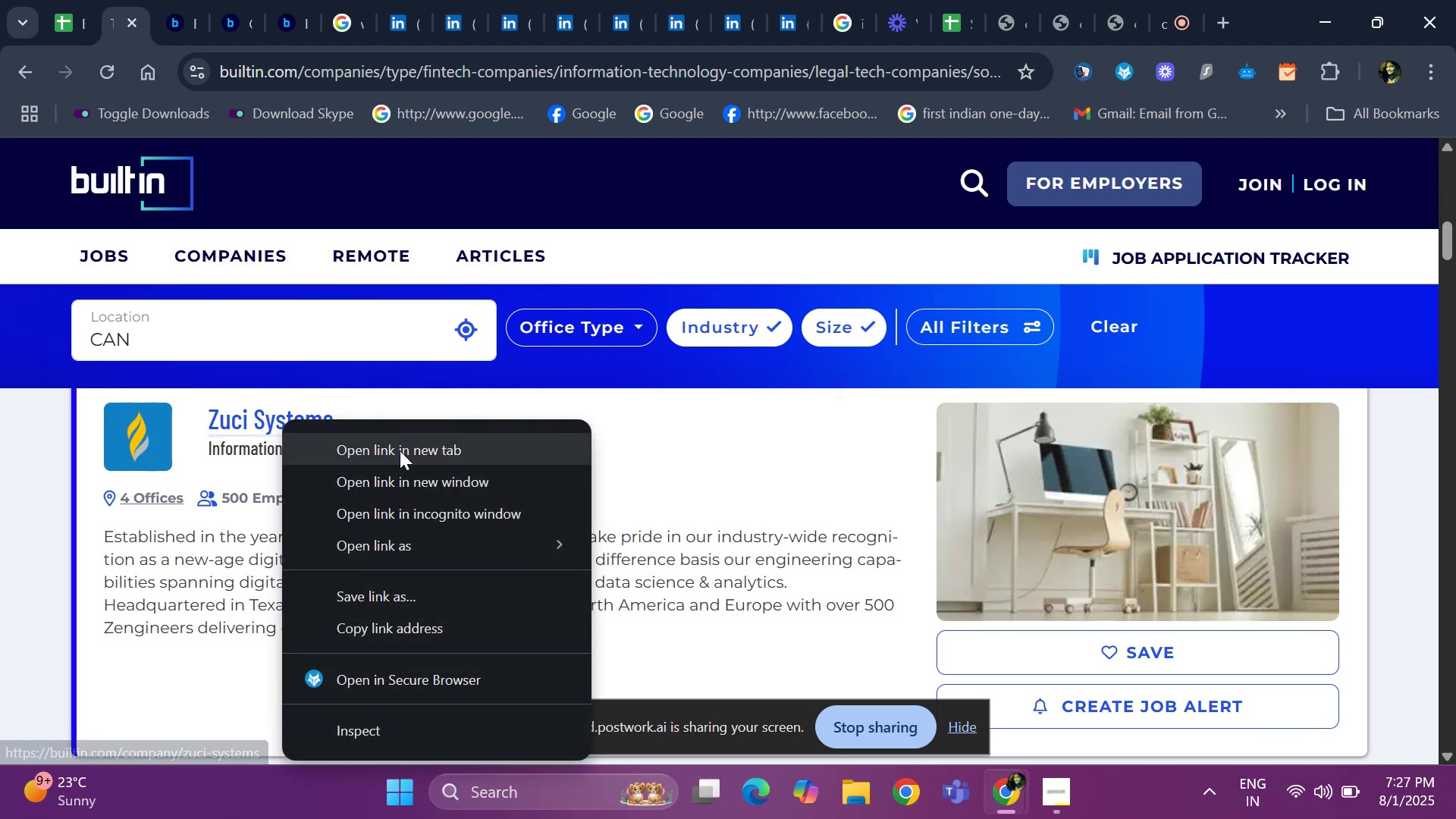 
left_click([400, 451])
 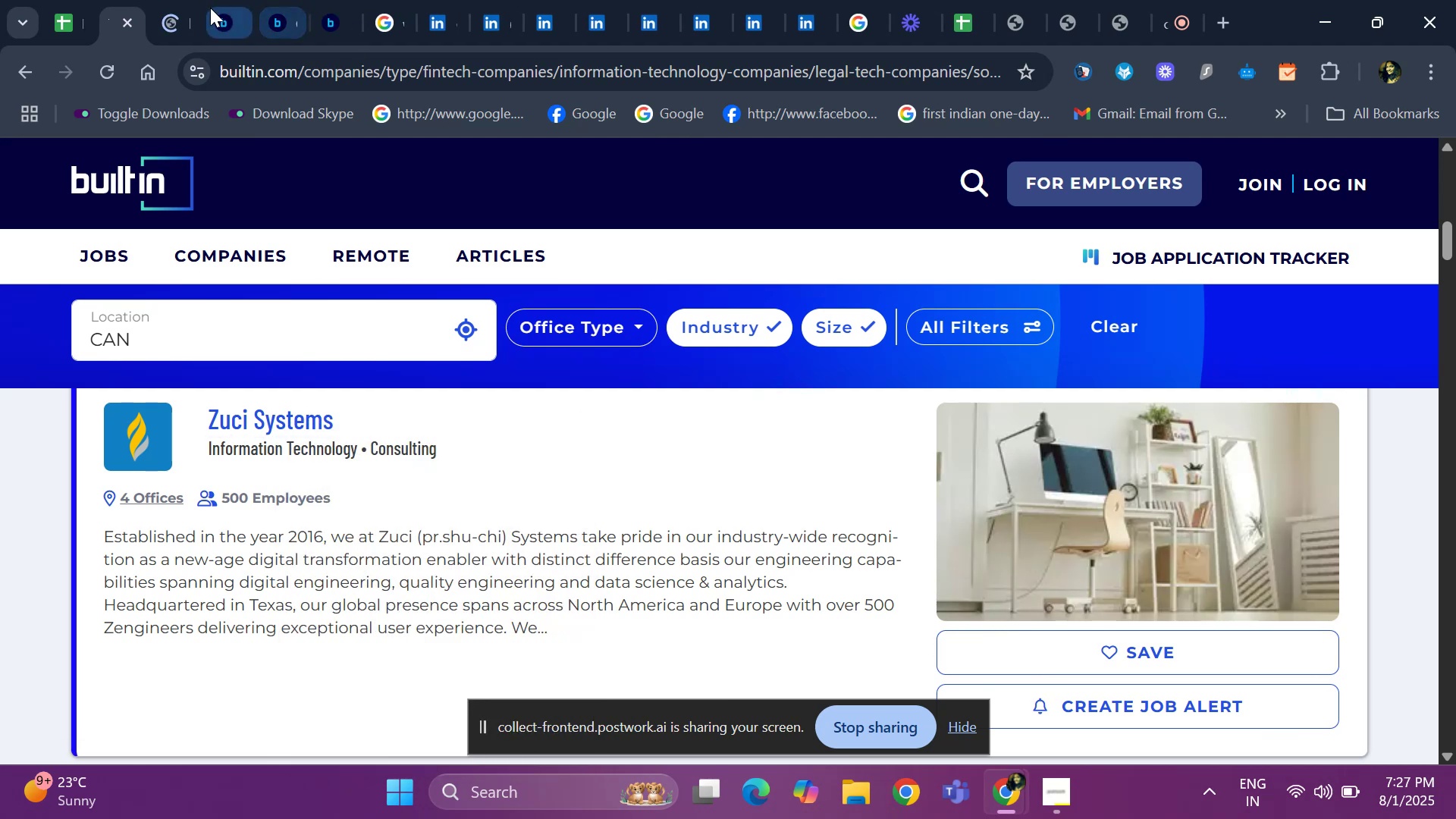 
left_click([210, 8])
 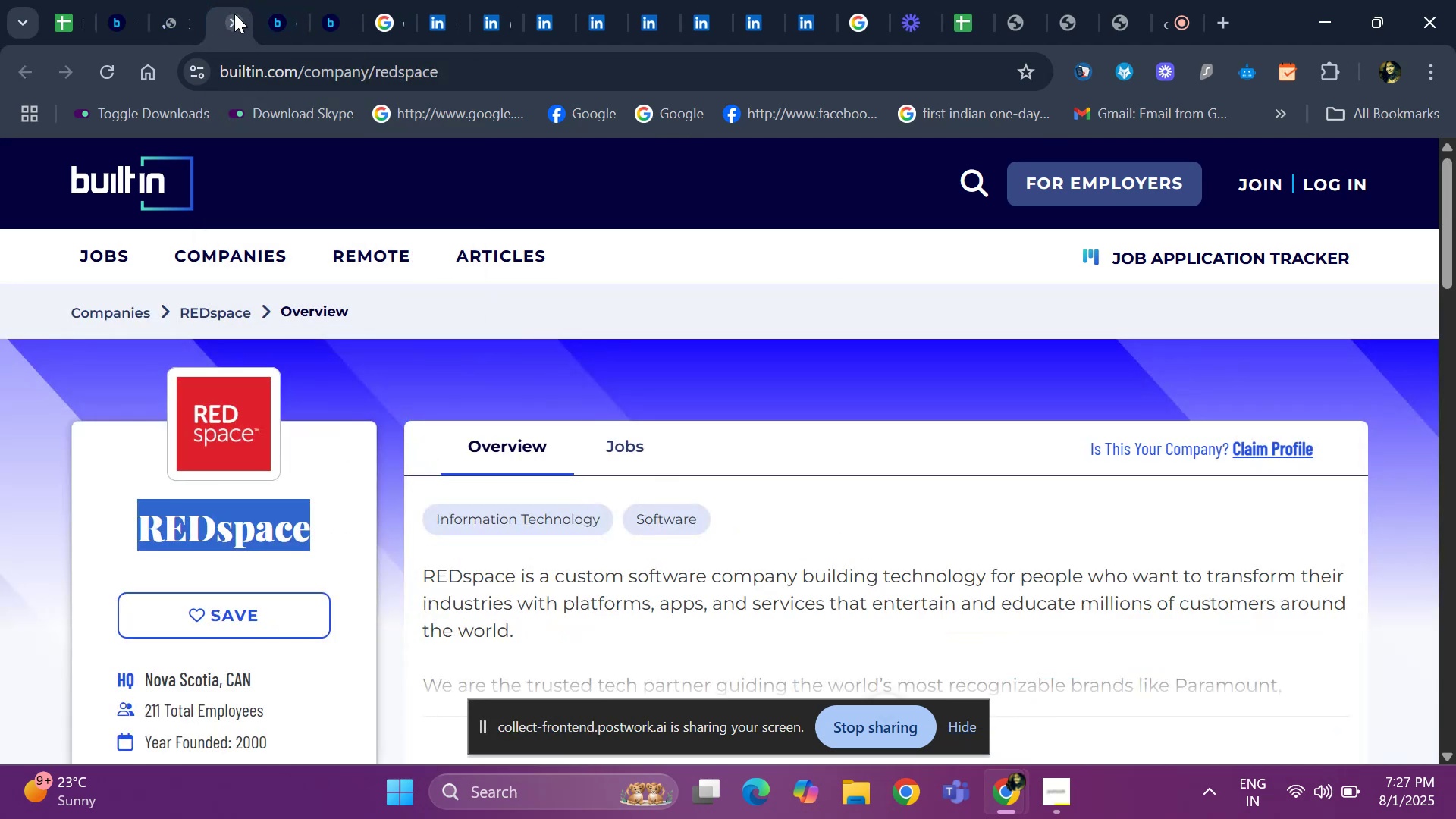 
left_click([231, 16])
 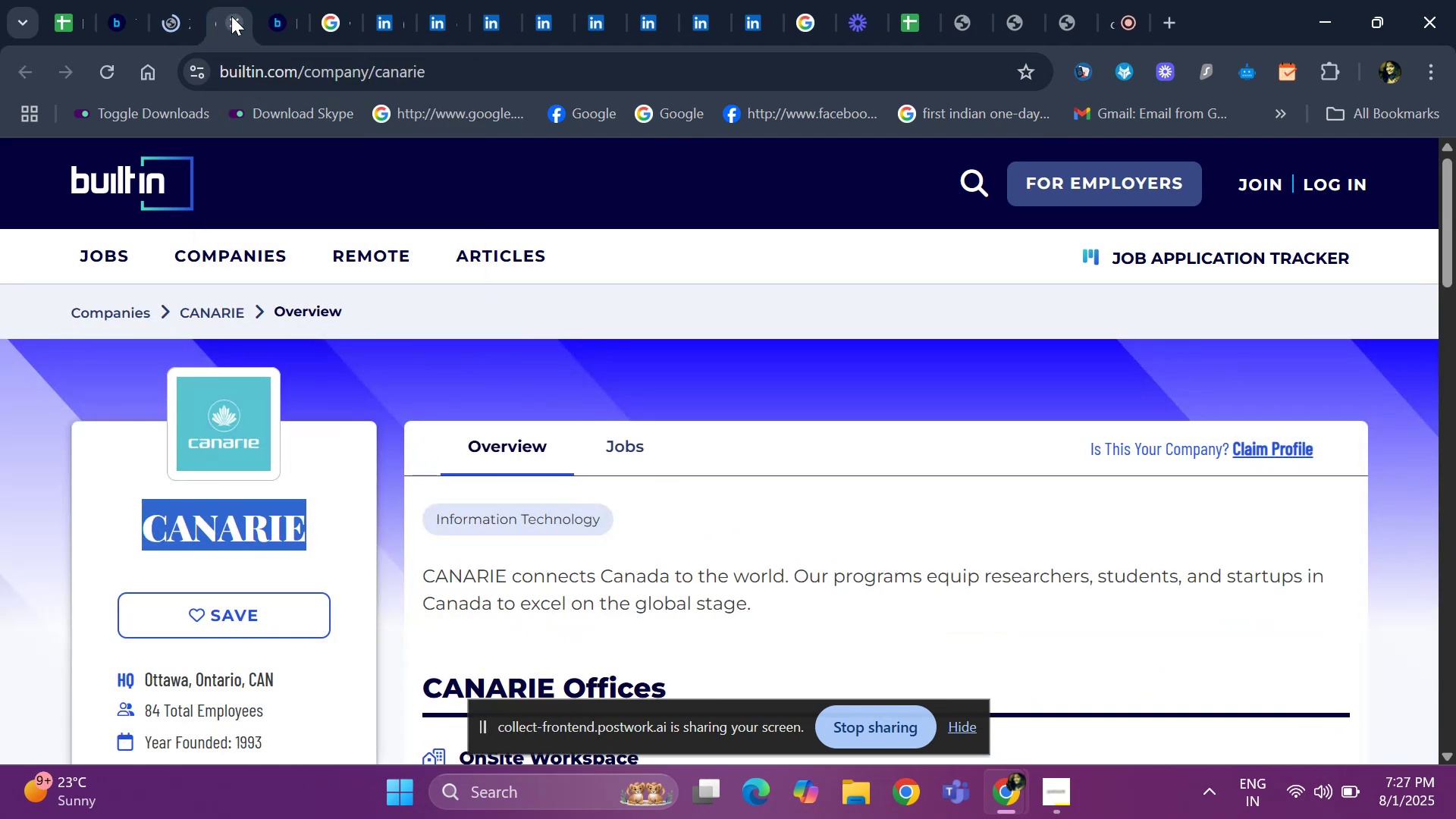 
left_click([231, 16])
 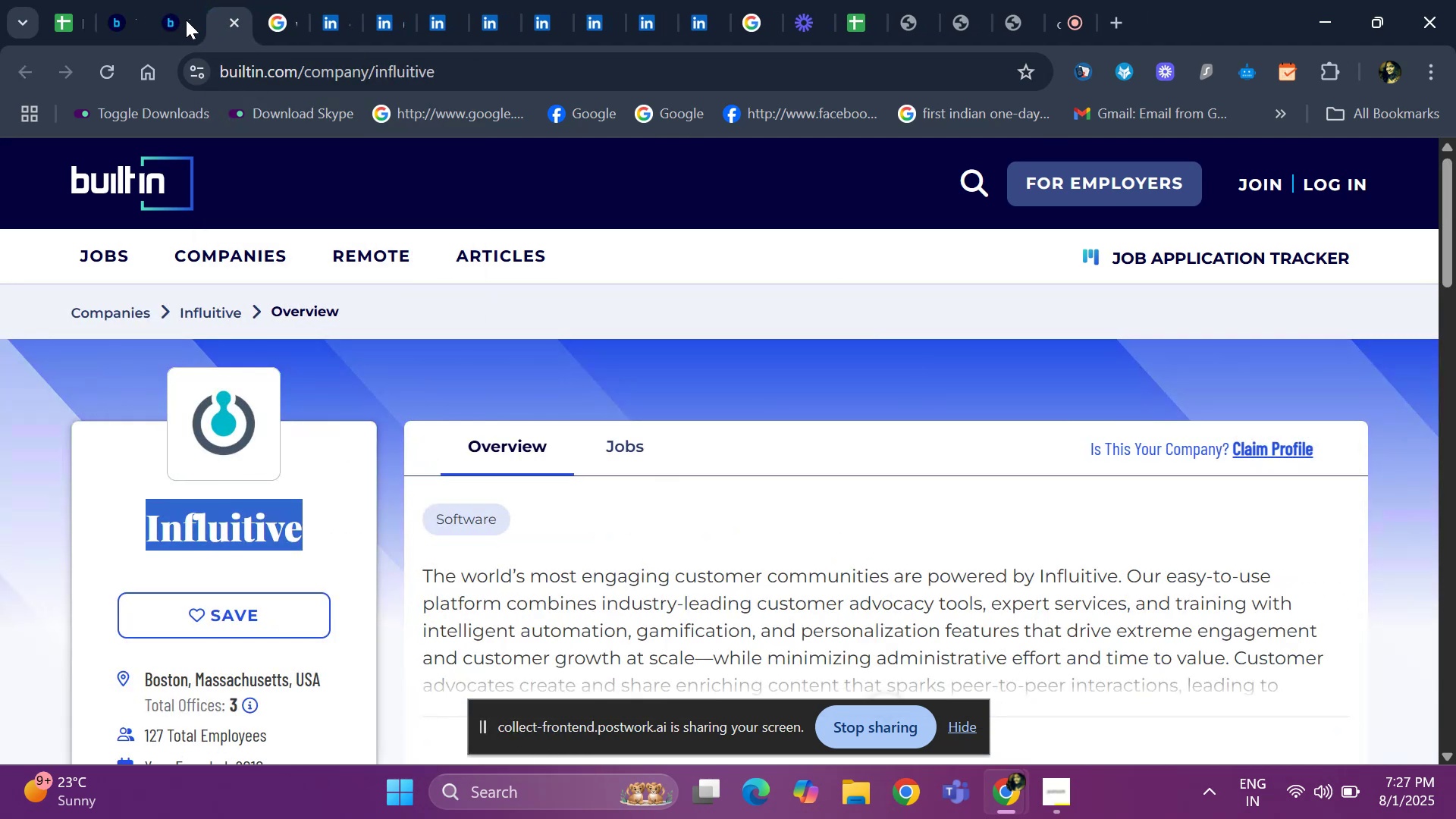 
left_click([166, 20])
 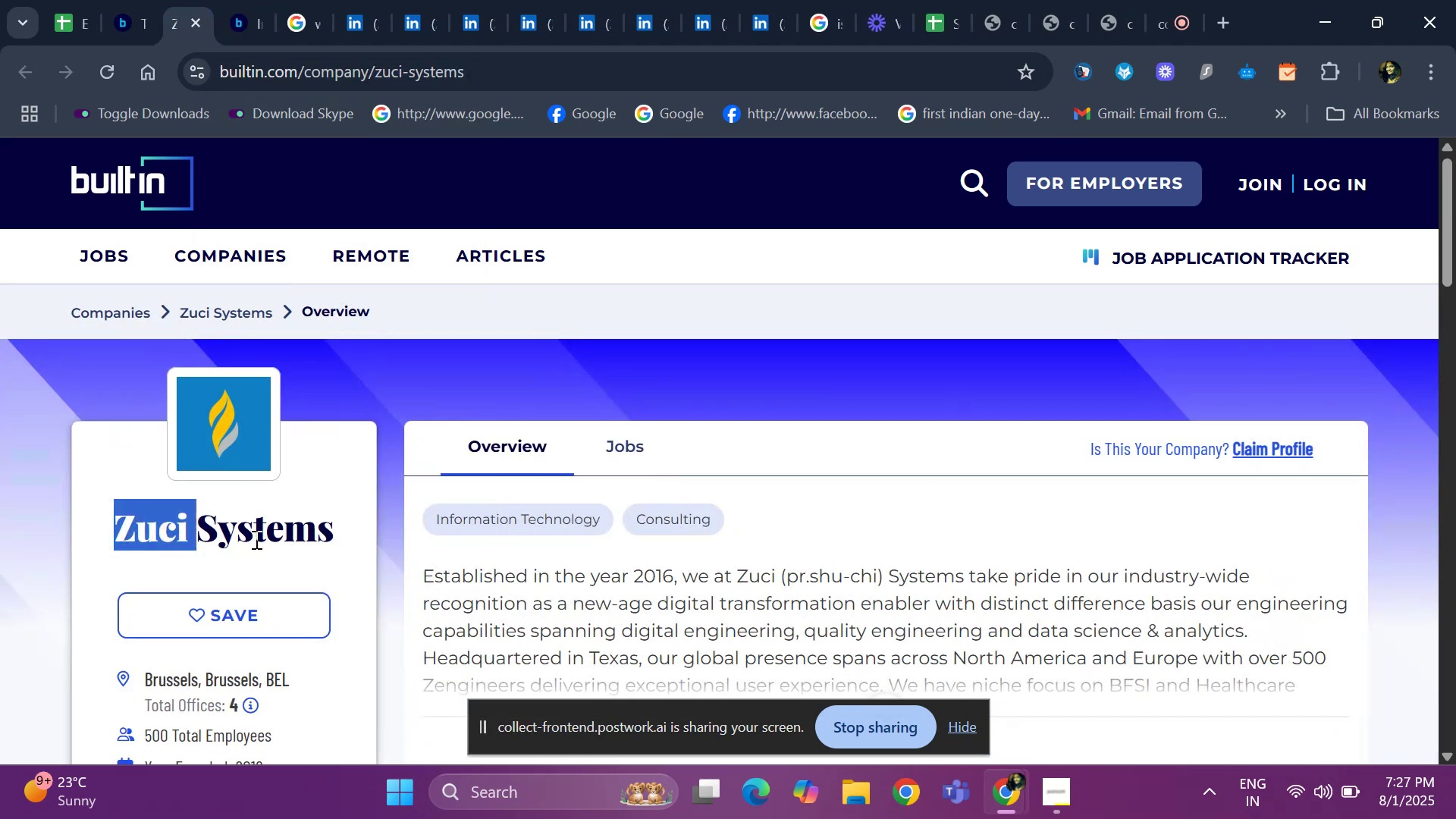 
key(Control+C)
 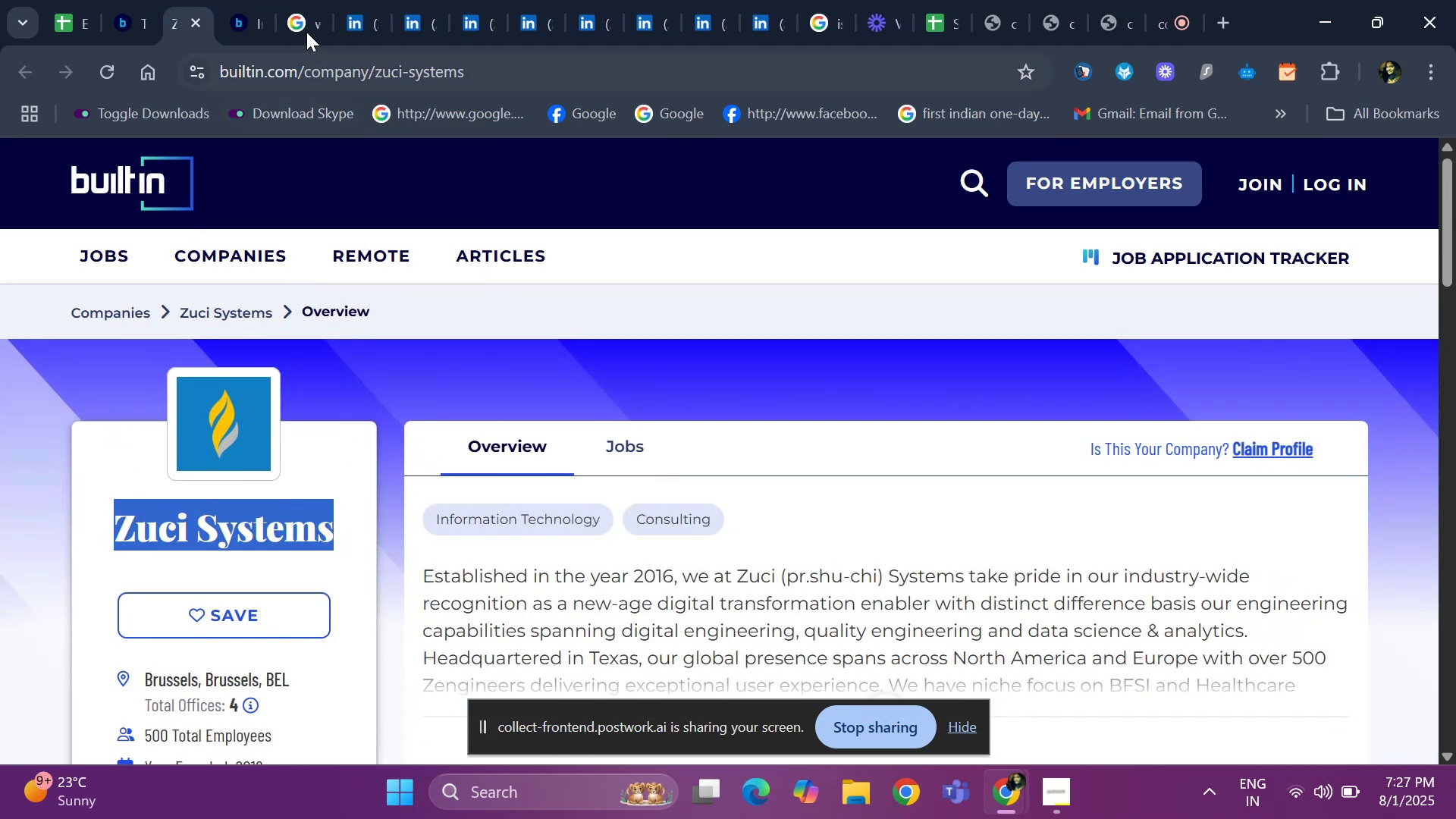 
left_click([305, 24])
 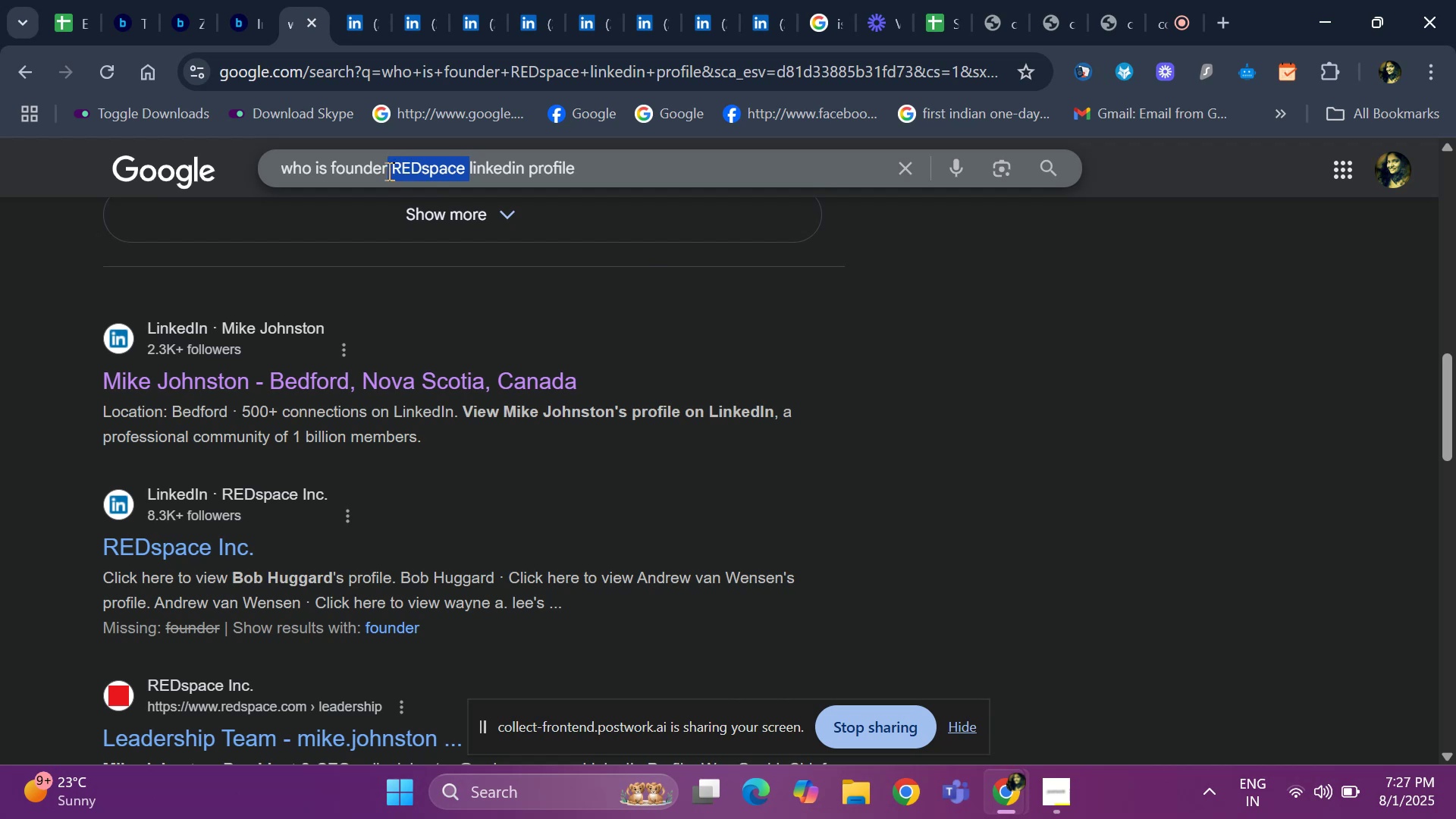 
key(Backspace)
 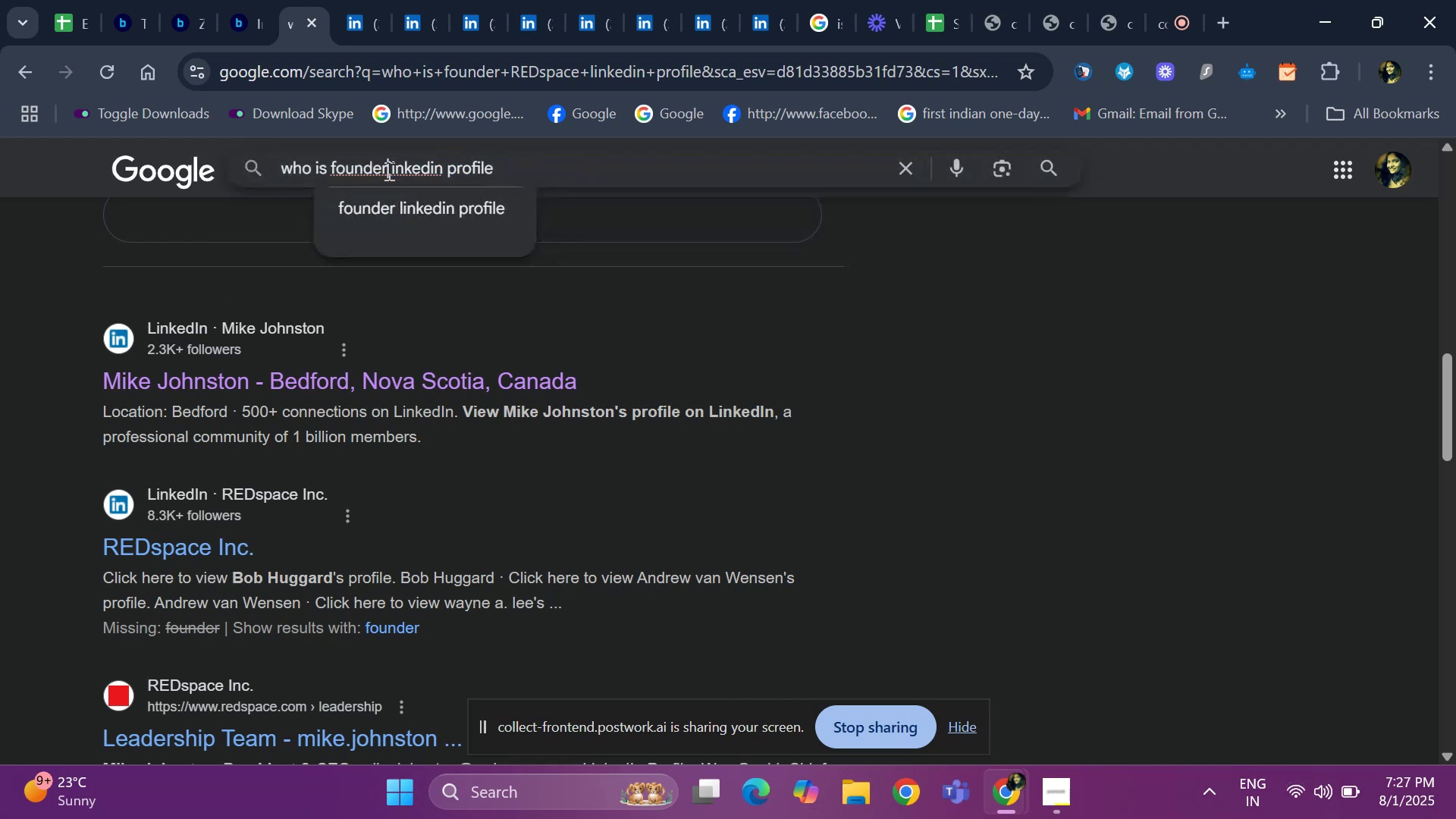 
key(Control+V)
 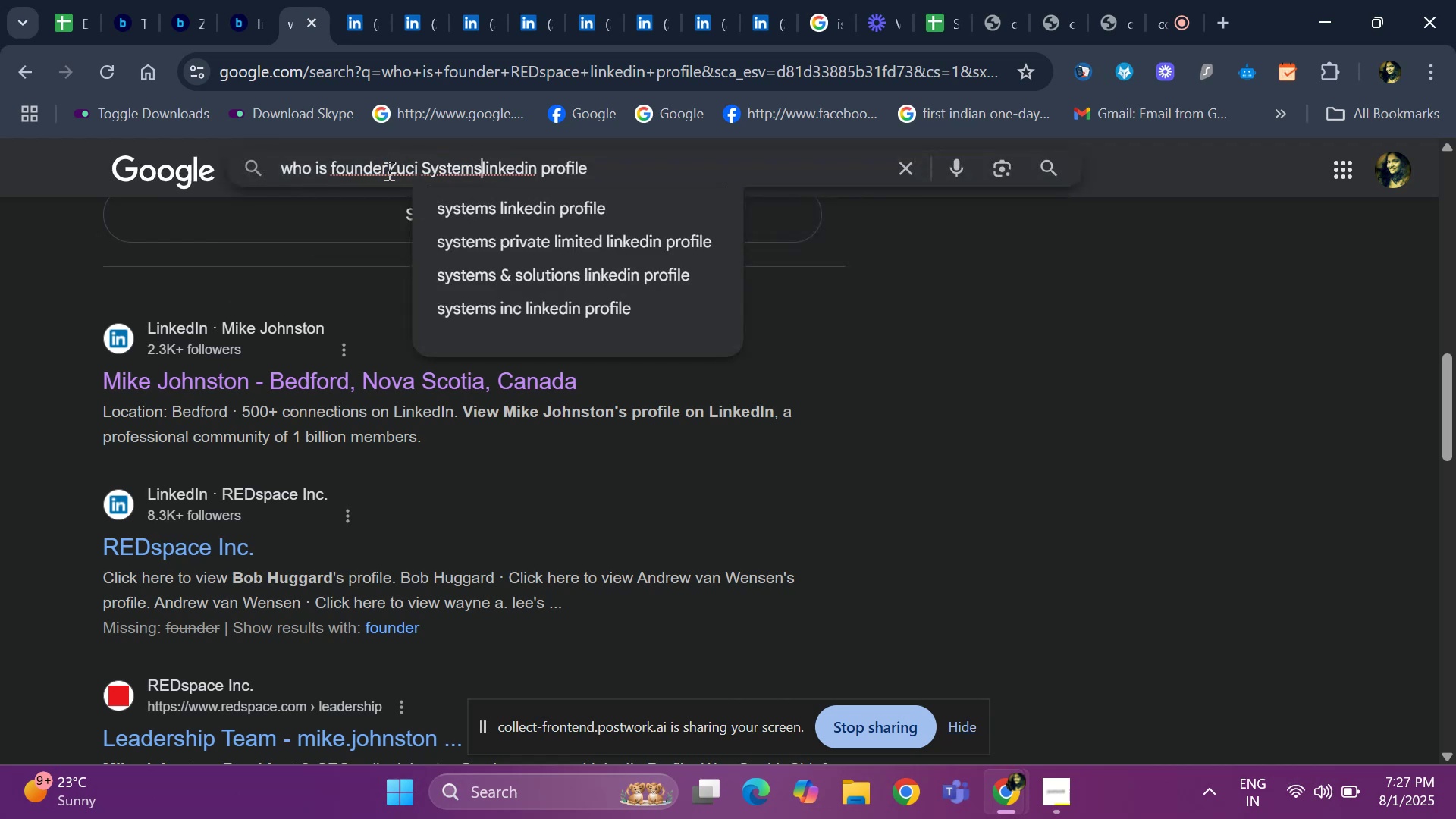 
left_click([388, 171])
 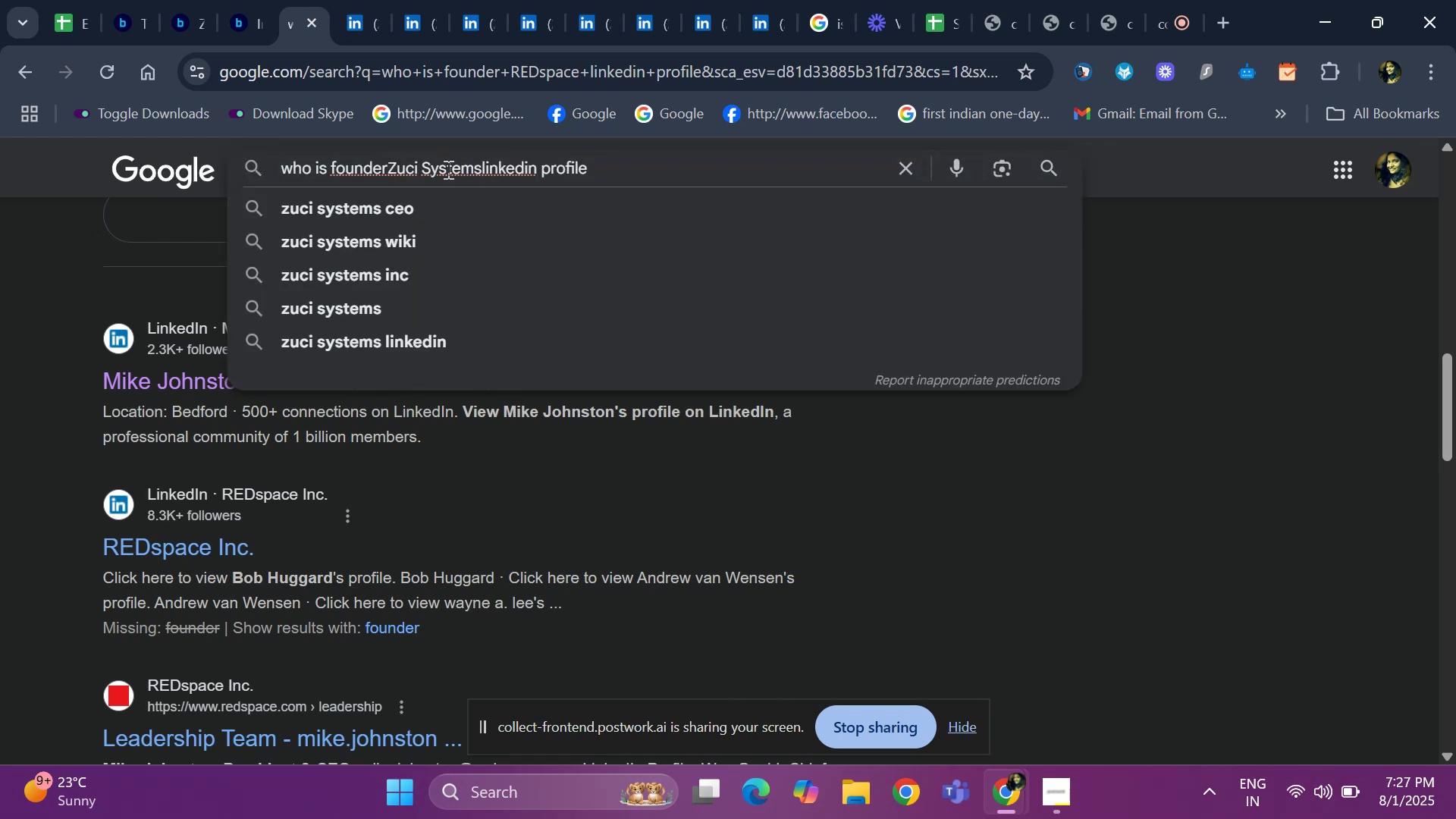 
key(Space)
 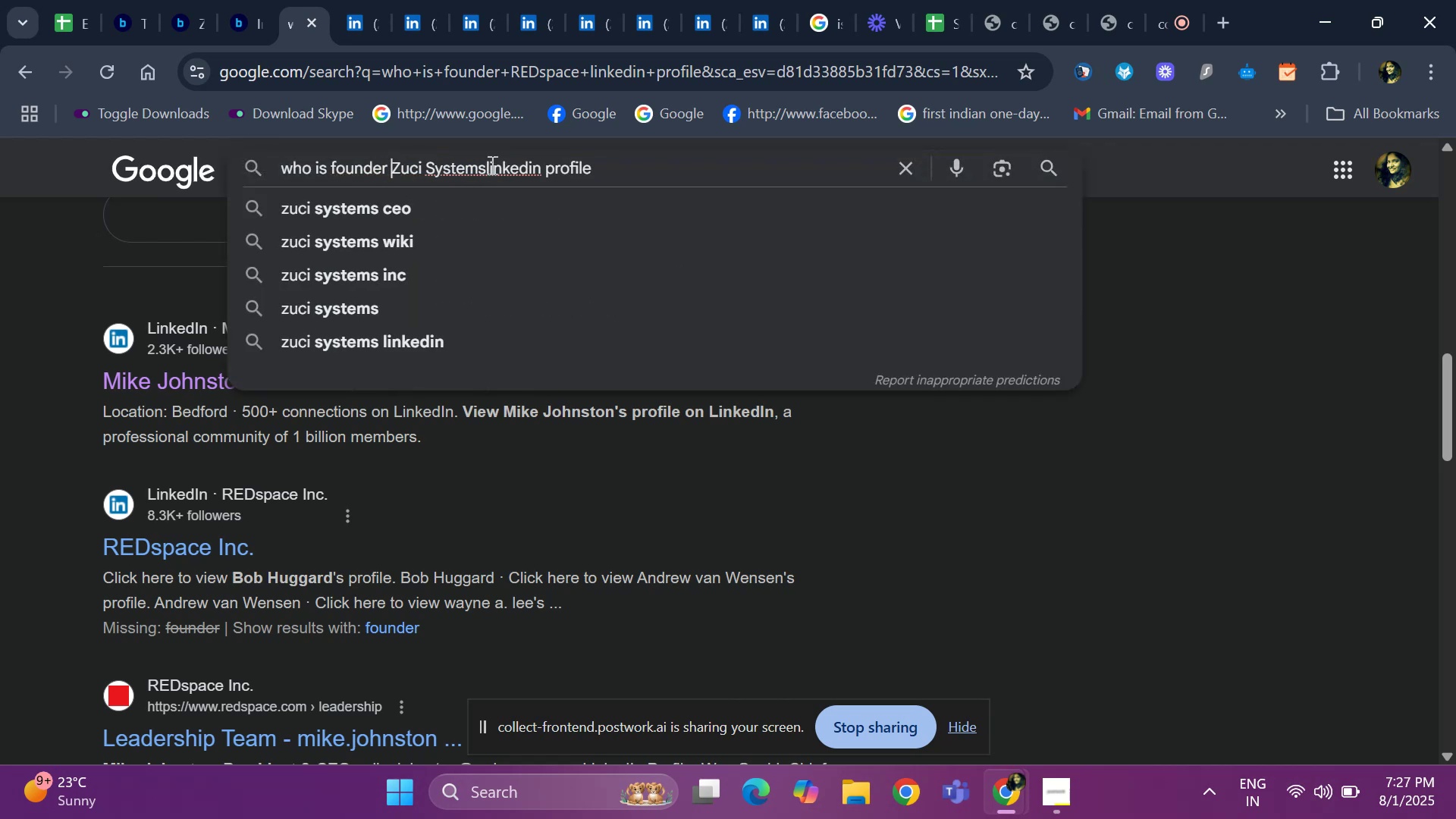 
left_click([491, 165])
 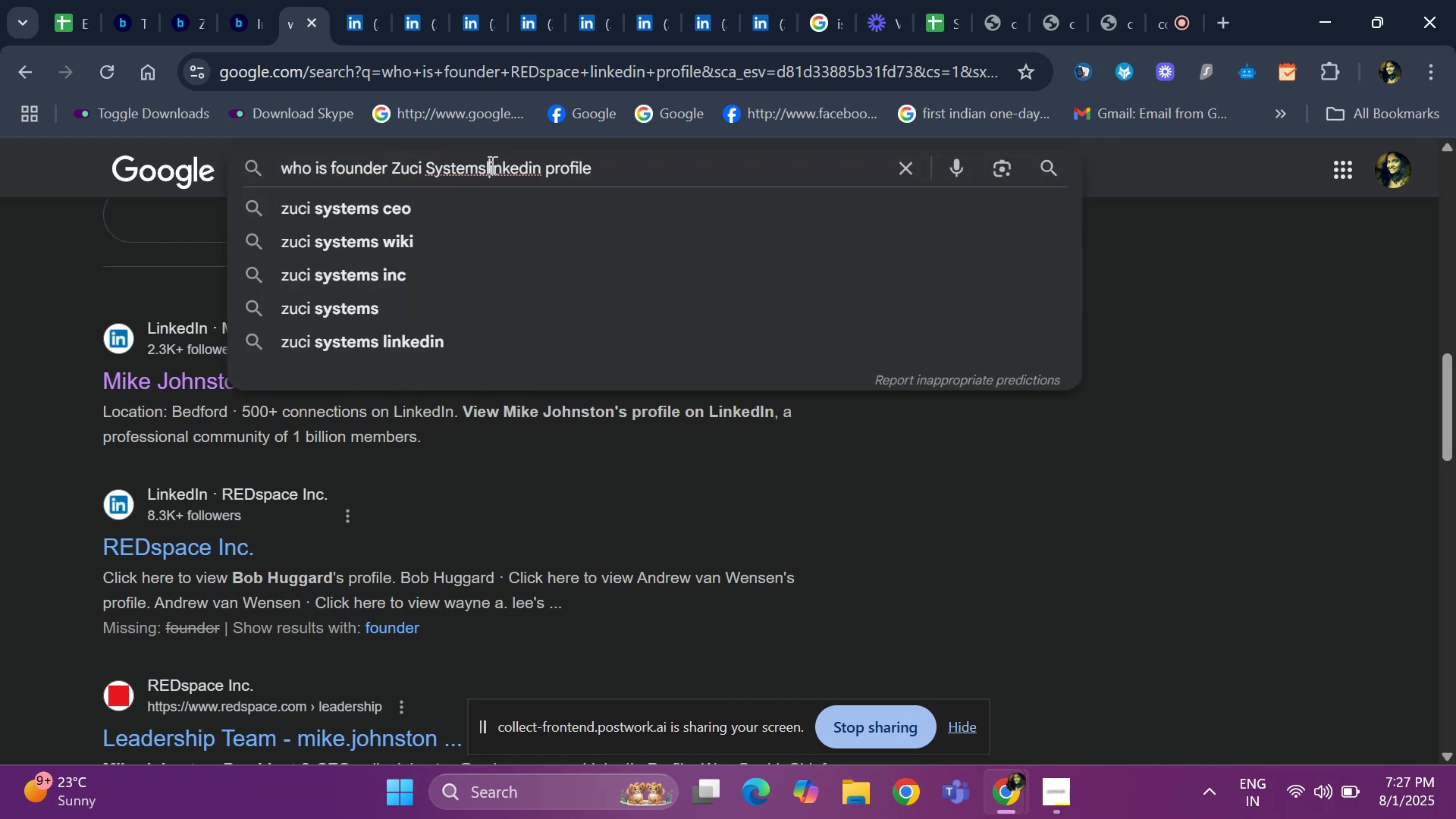 
key(ArrowLeft)
 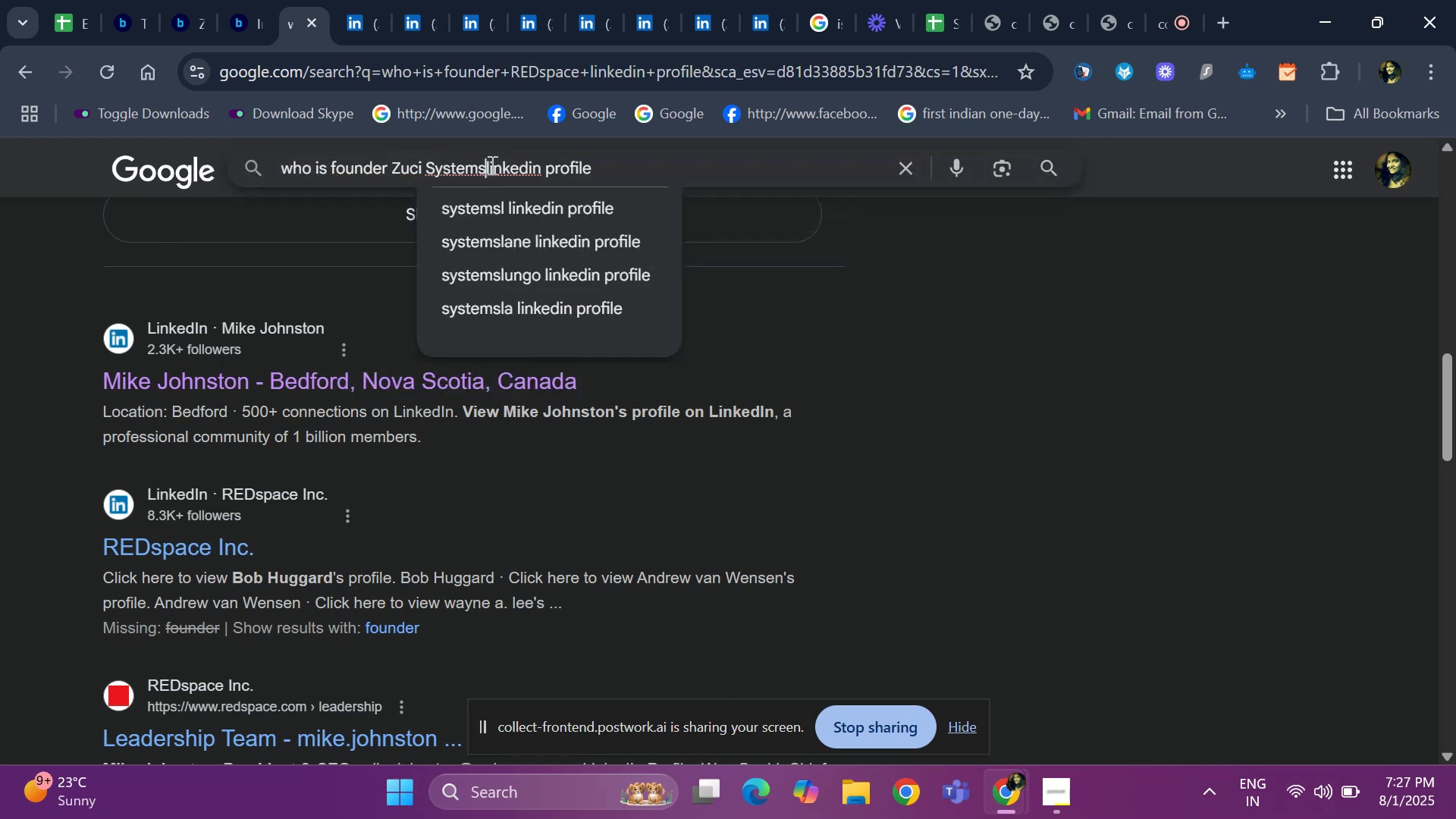 
key(Space)
 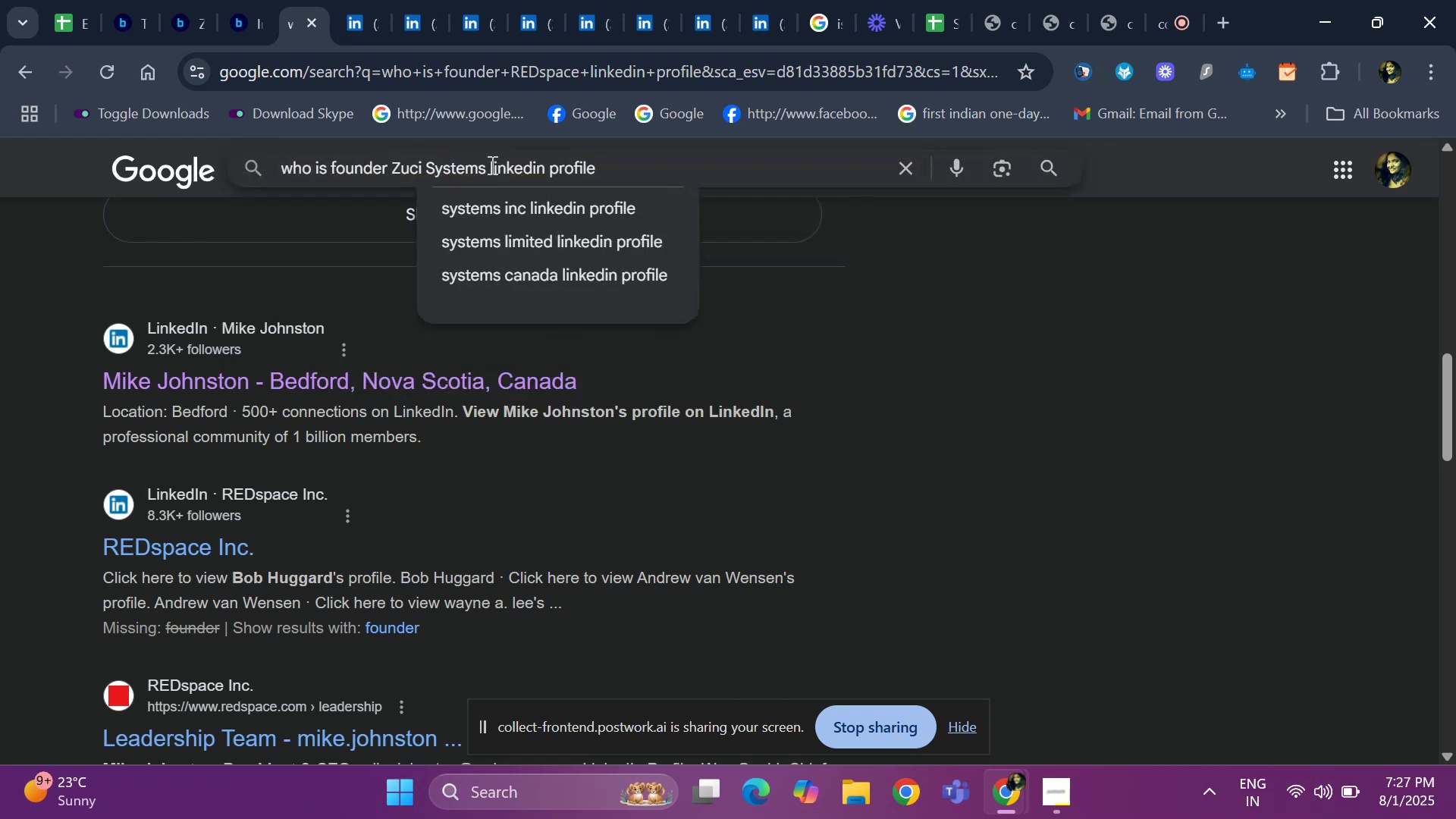 
key(Enter)
 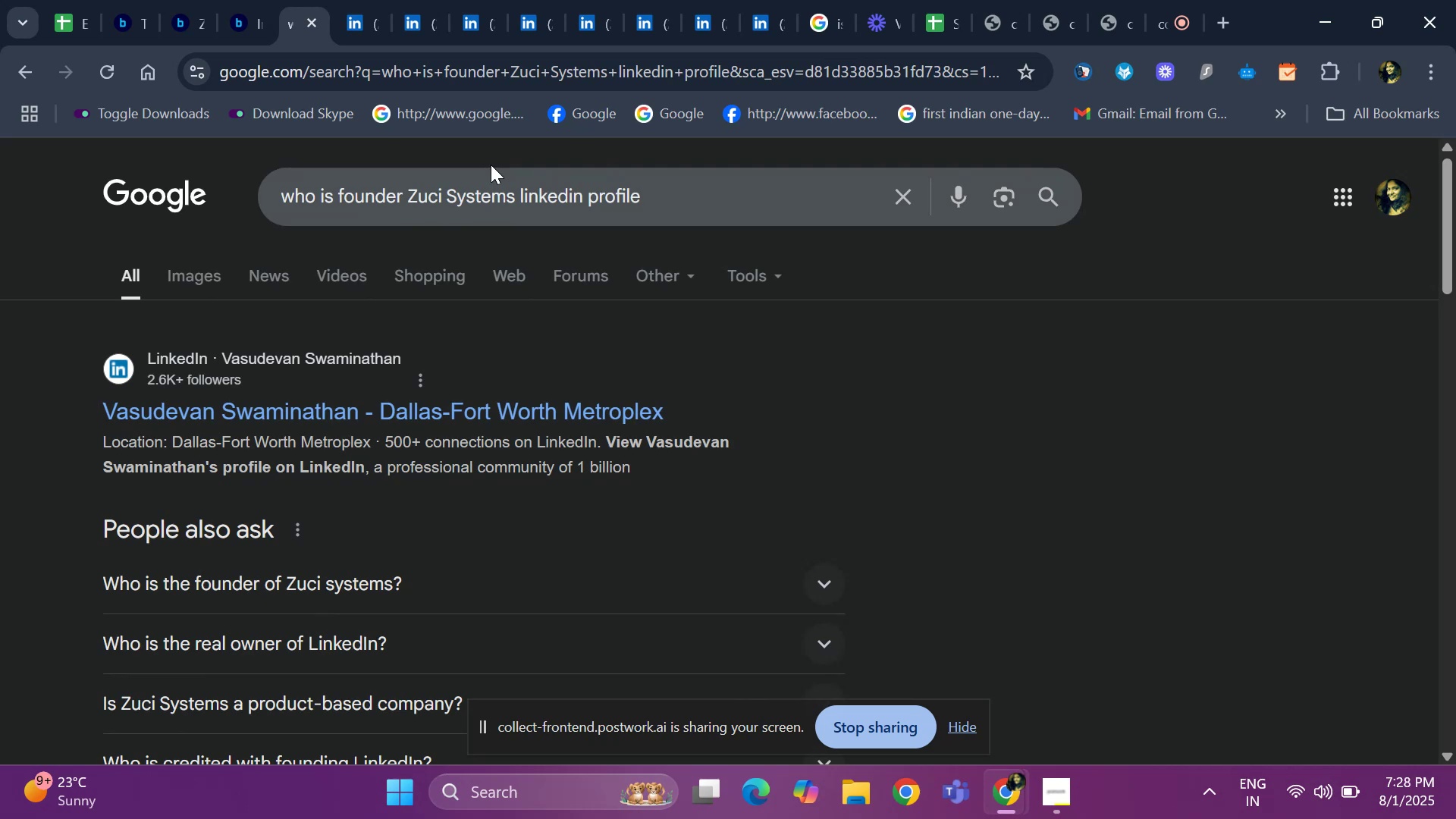 
wait(5.73)
 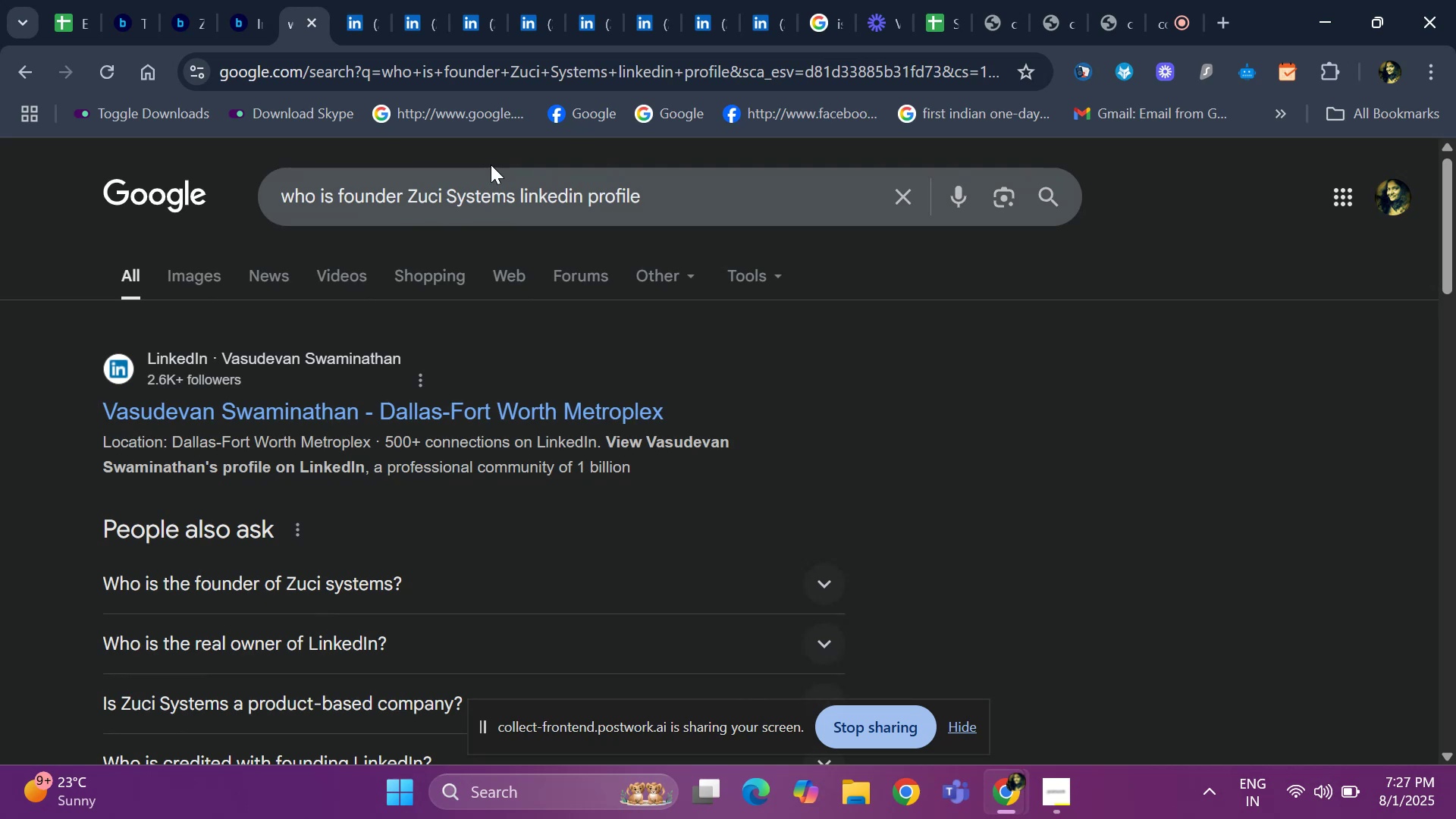 
scroll: coordinate [437, 491], scroll_direction: down, amount: 1.0
 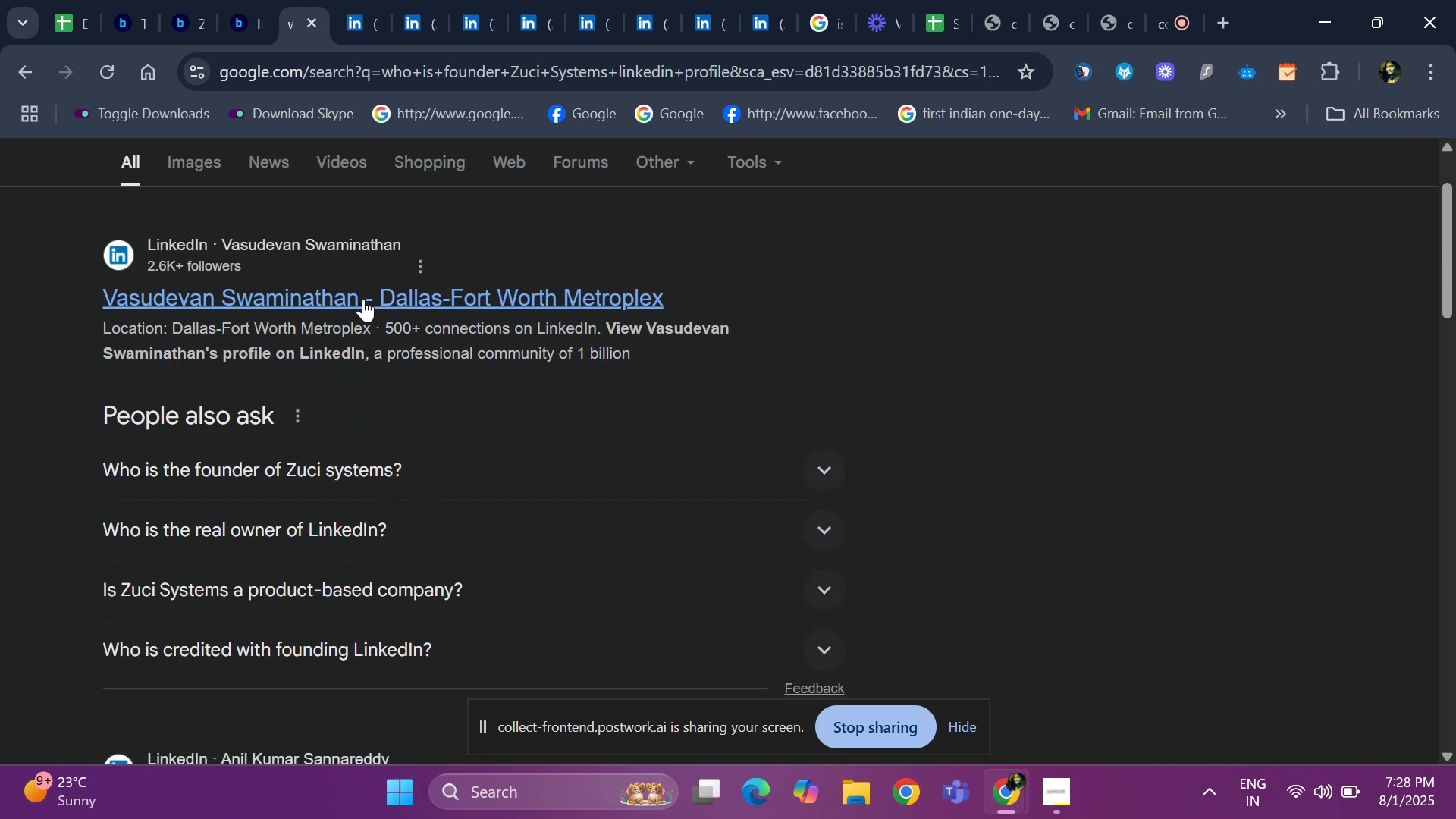 
right_click([366, 284])
 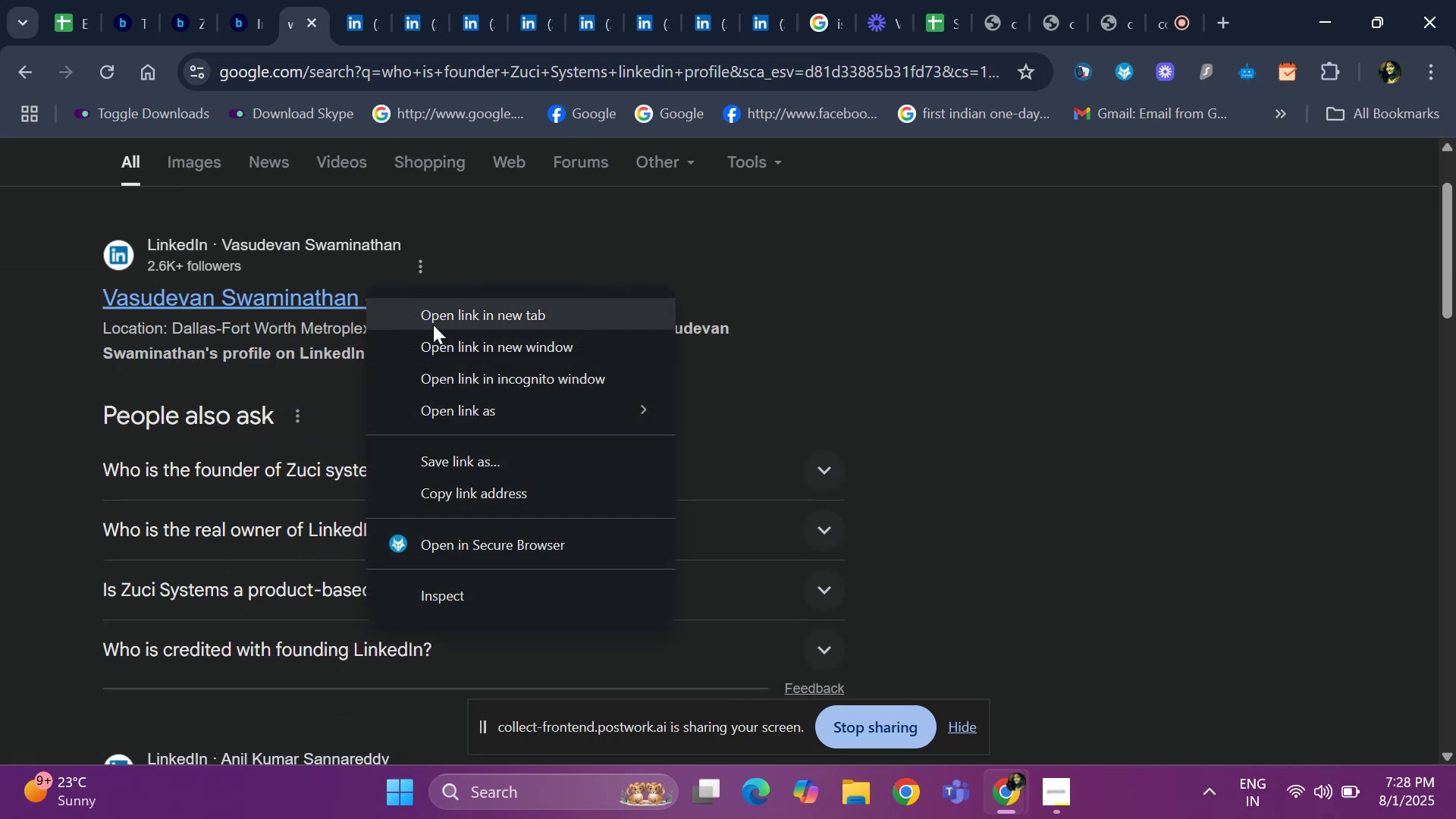 
left_click([433, 325])
 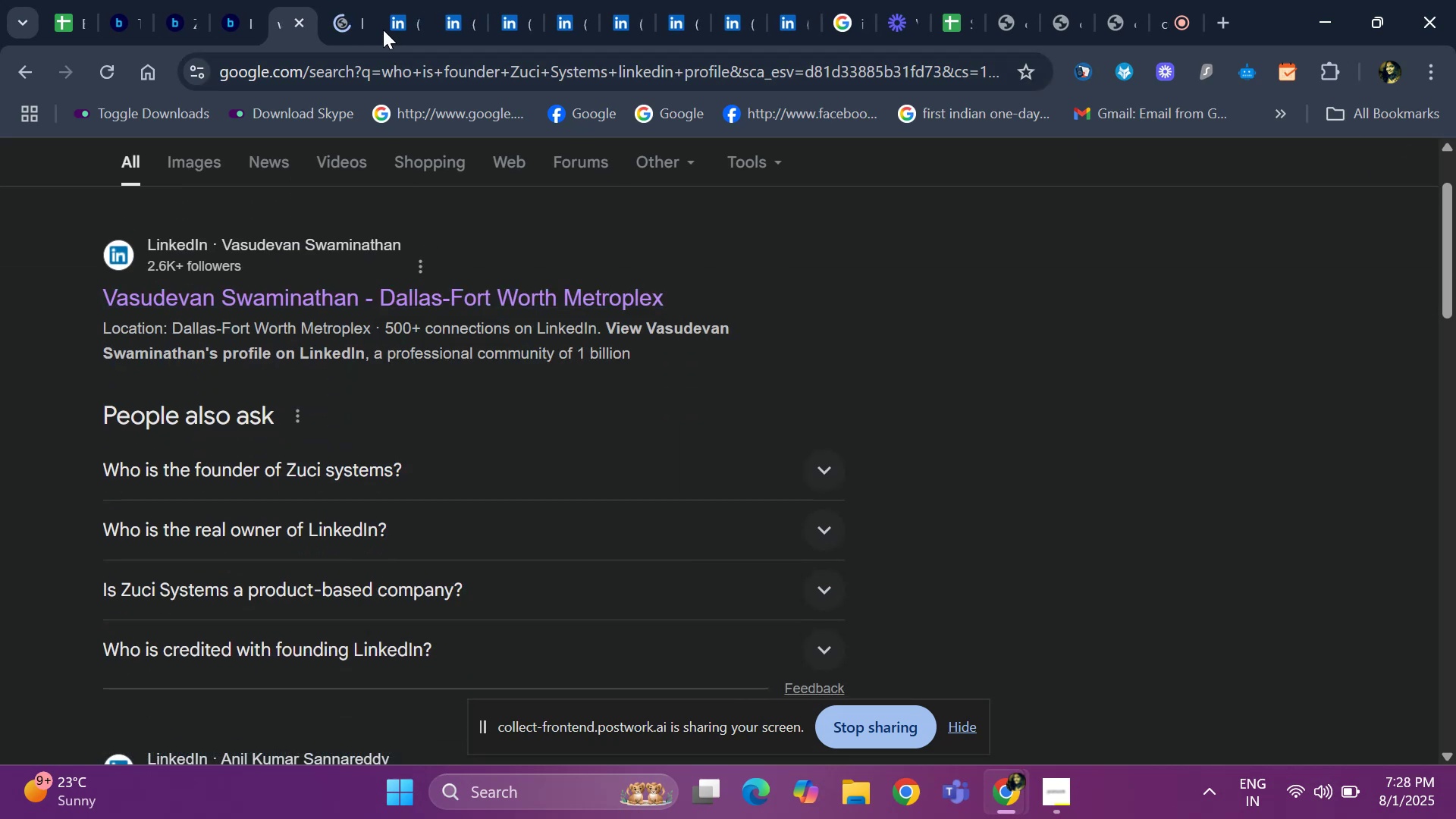 
left_click([382, 25])
 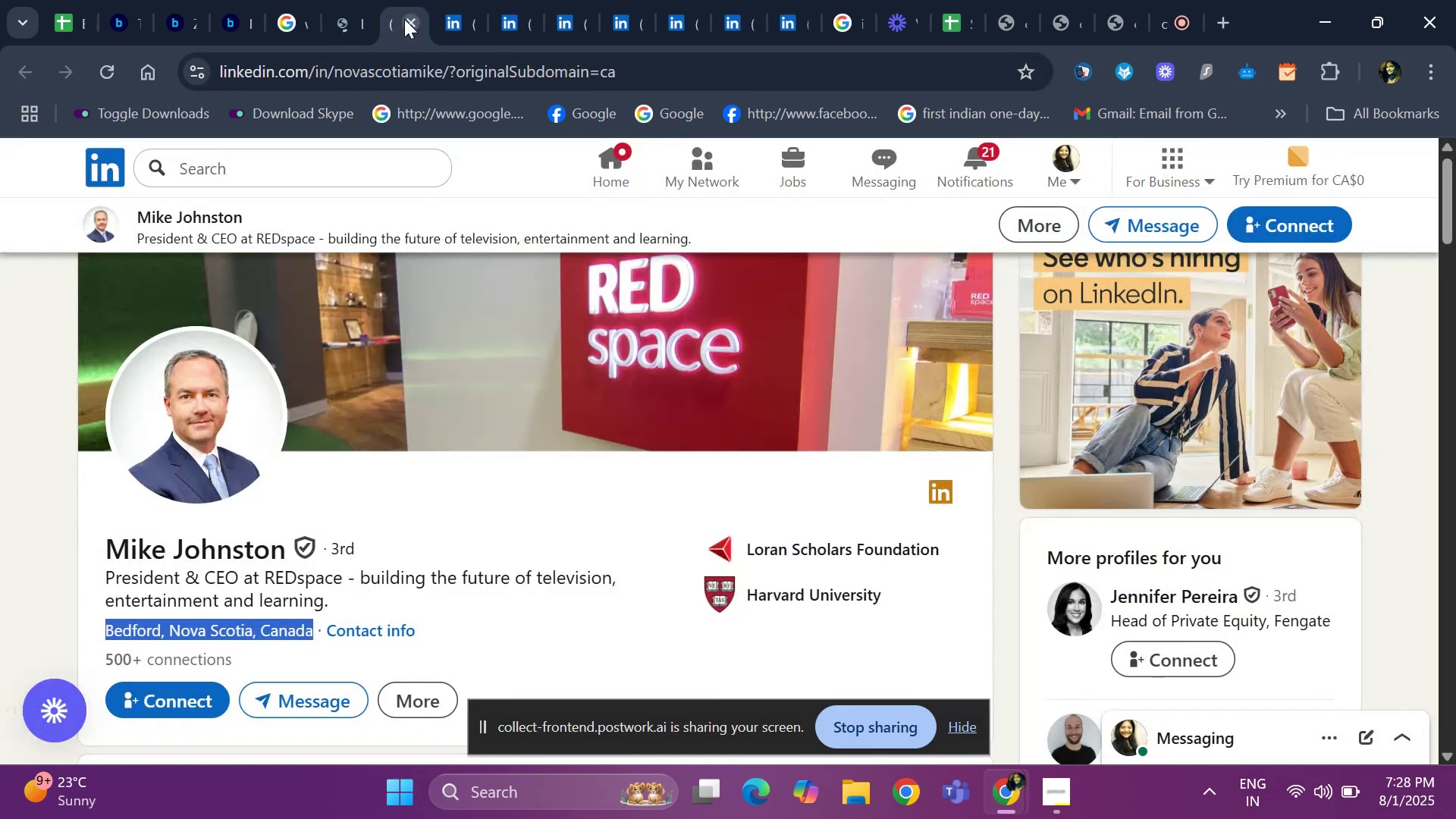 
left_click([404, 19])
 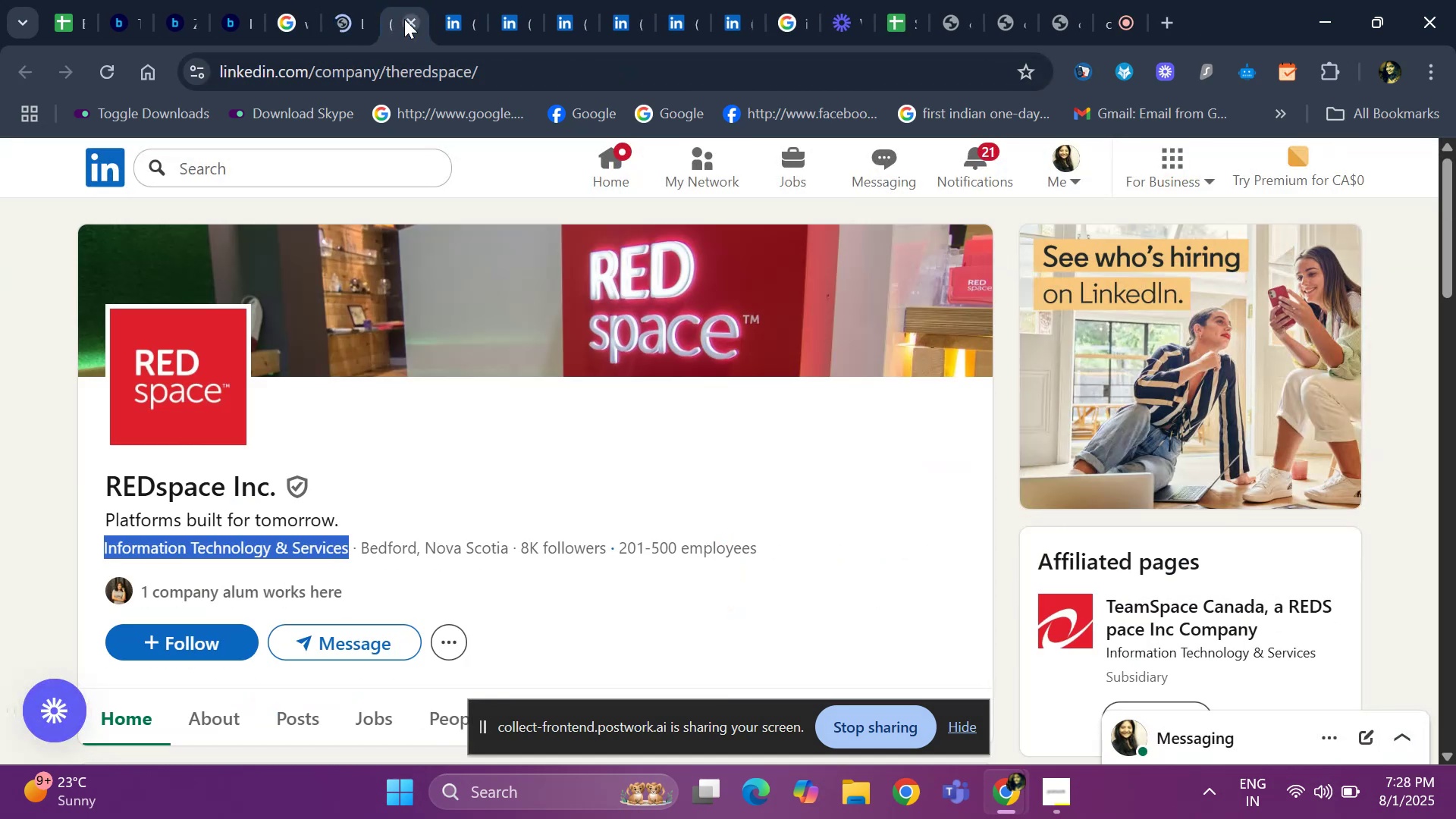 
left_click([404, 19])
 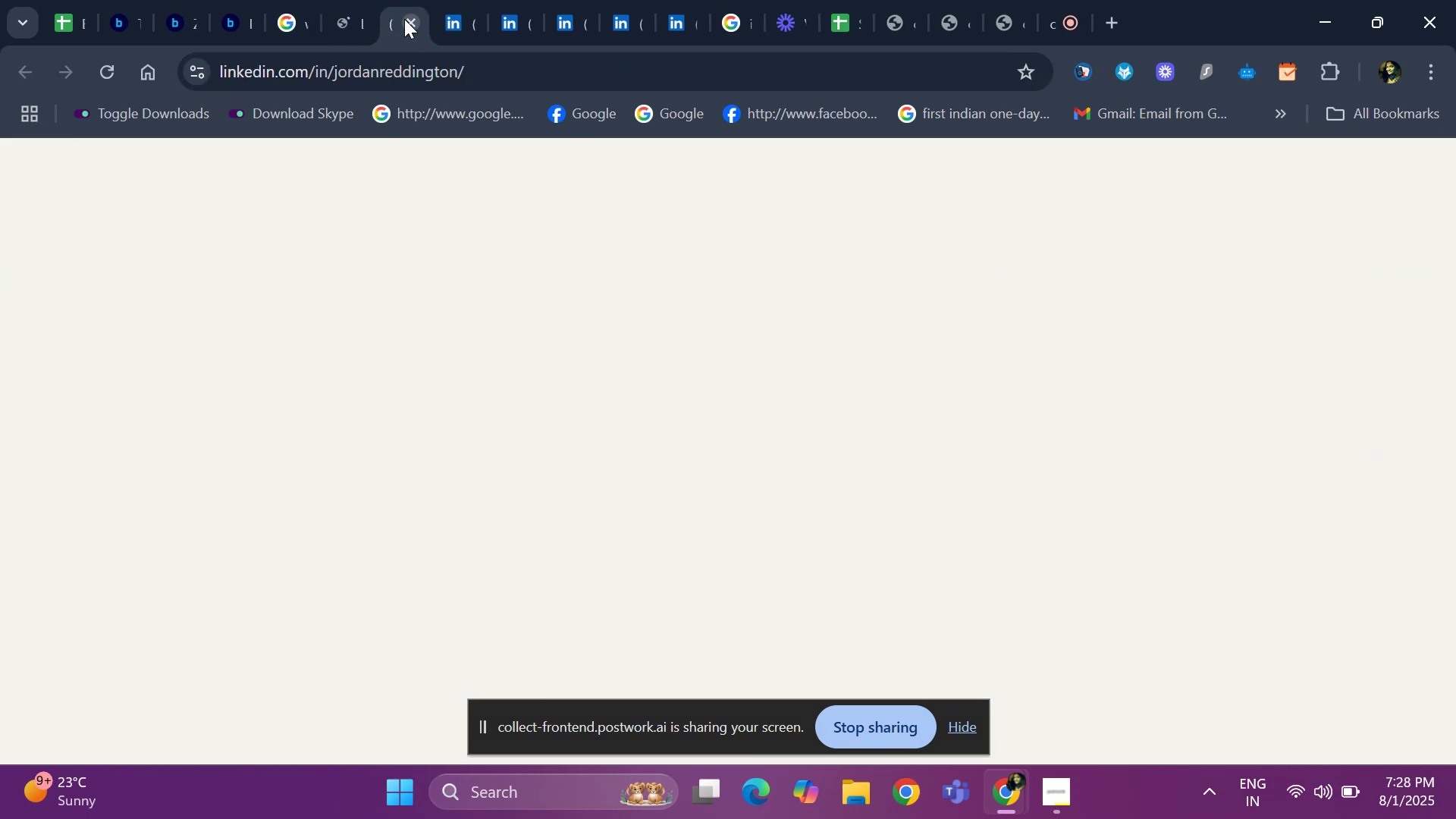 
left_click([404, 19])
 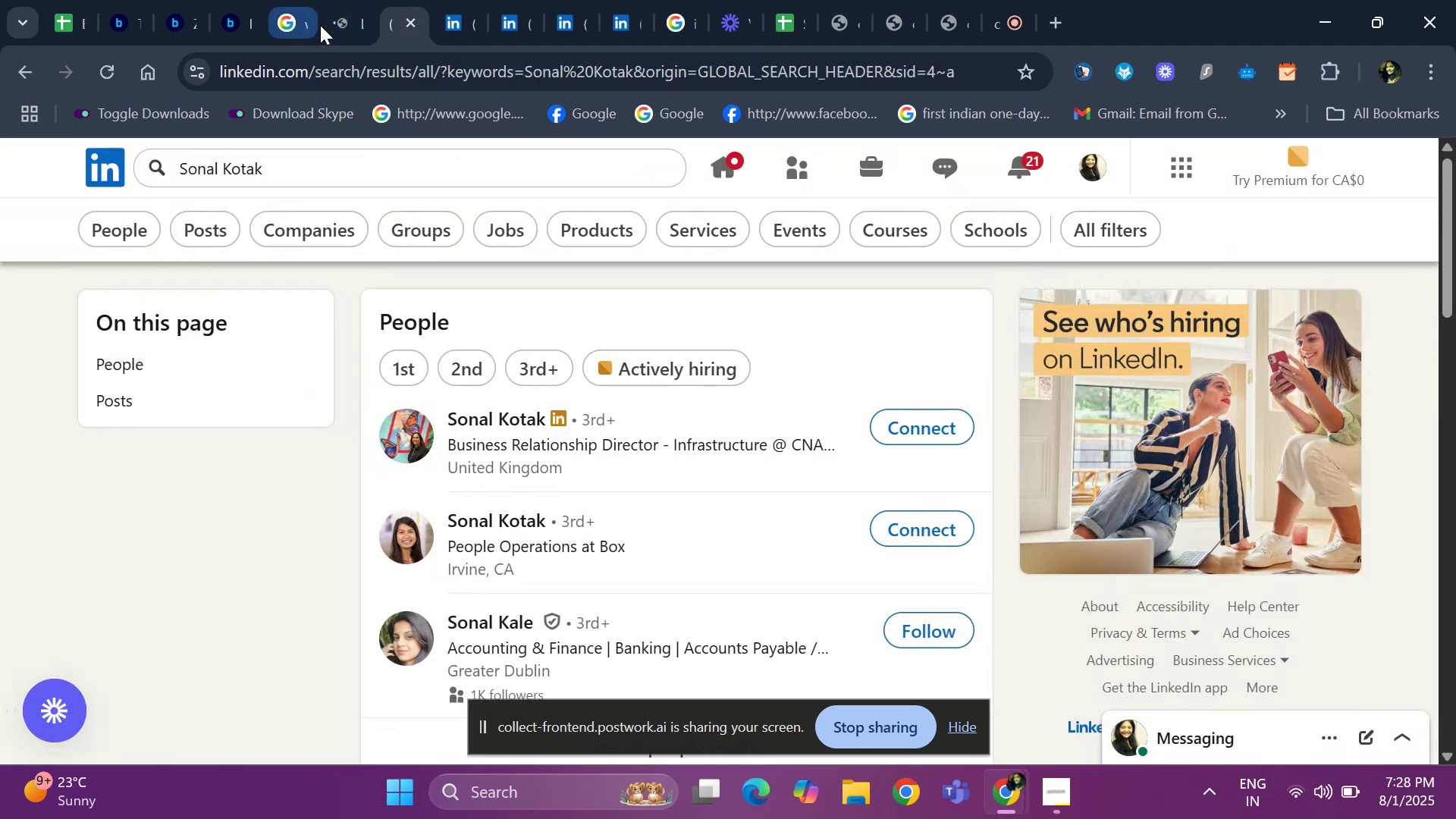 
left_click([340, 20])
 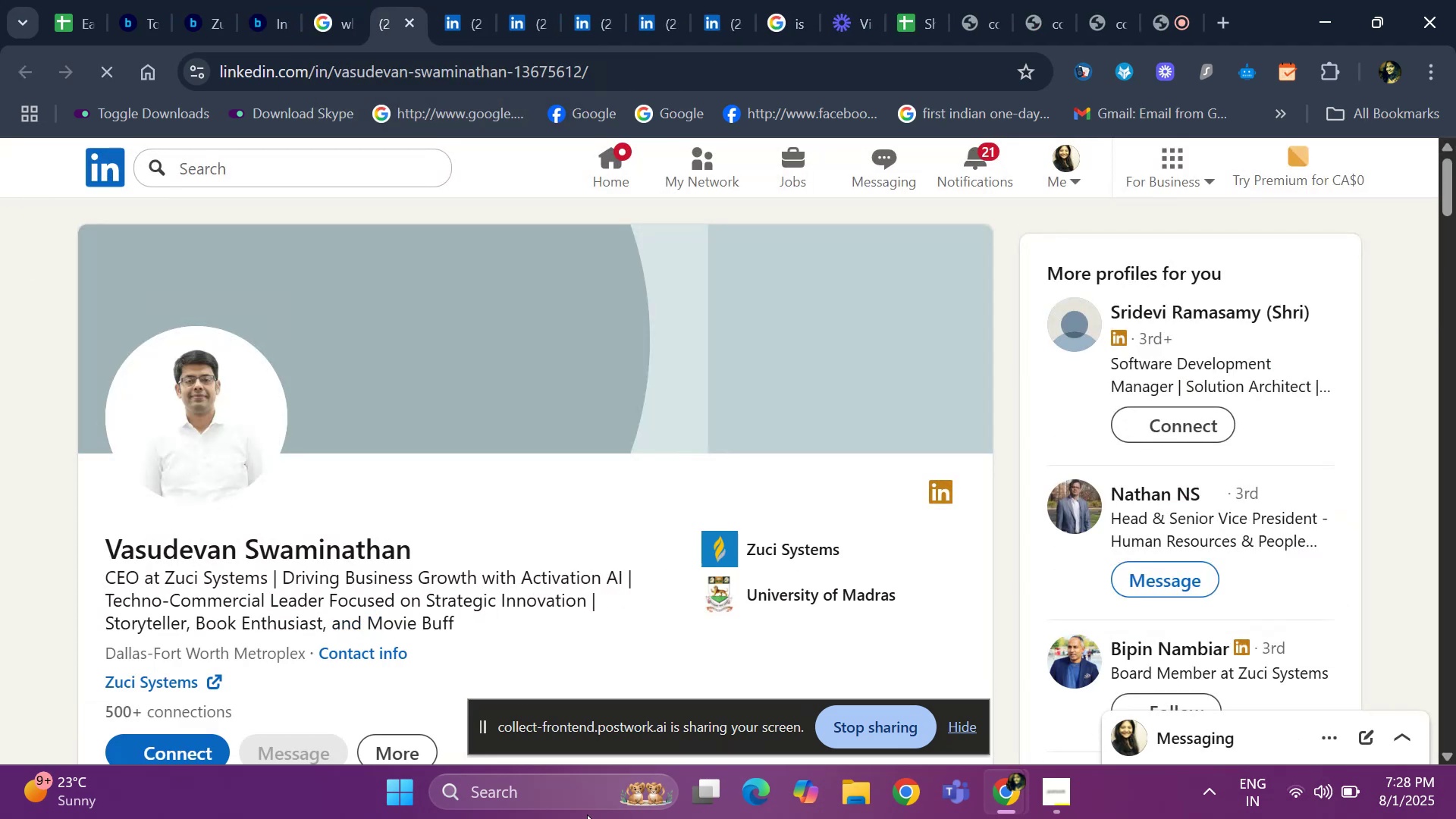 
scroll: coordinate [197, 343], scroll_direction: down, amount: 20.0
 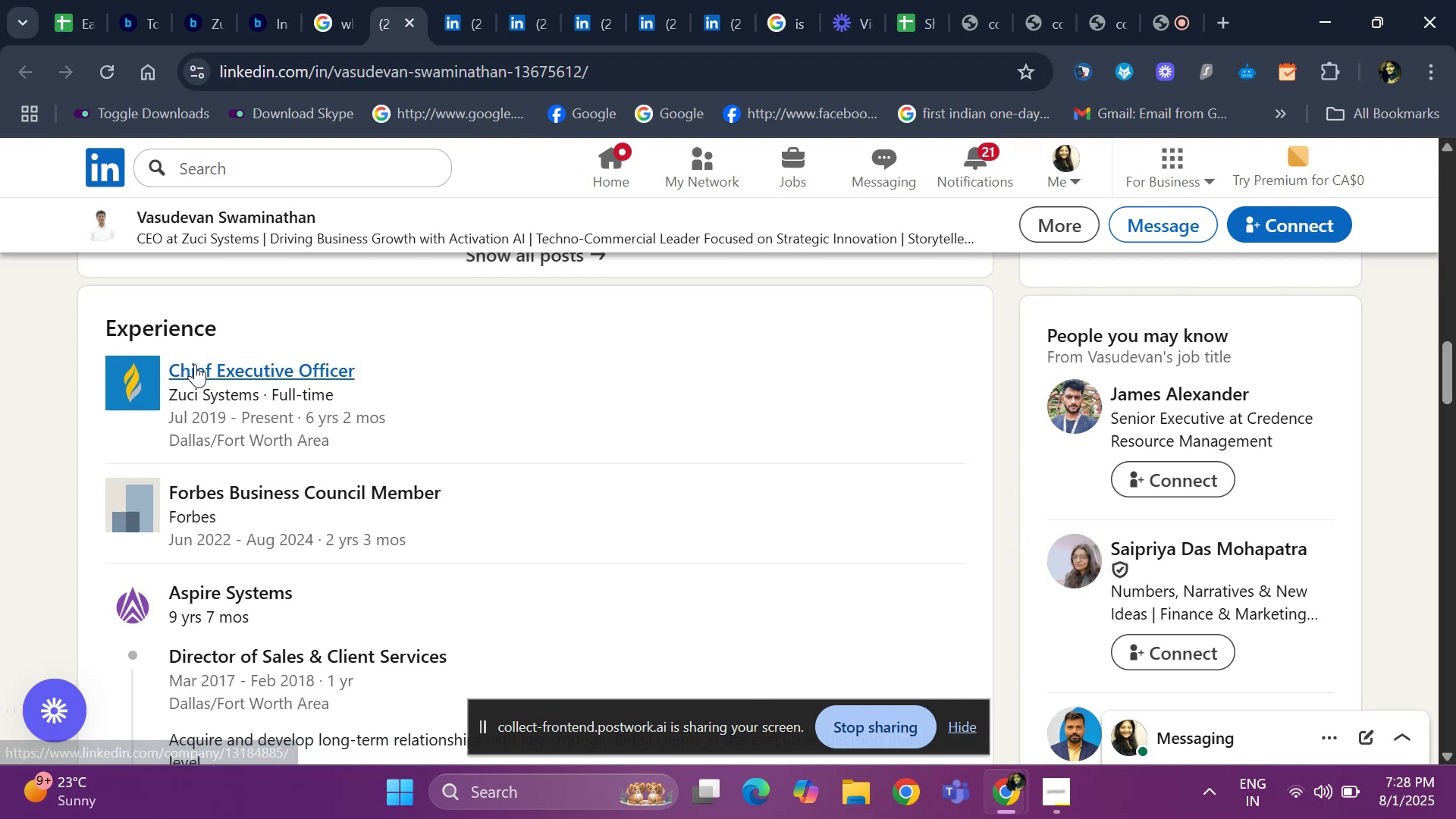 
right_click([200, 369])
 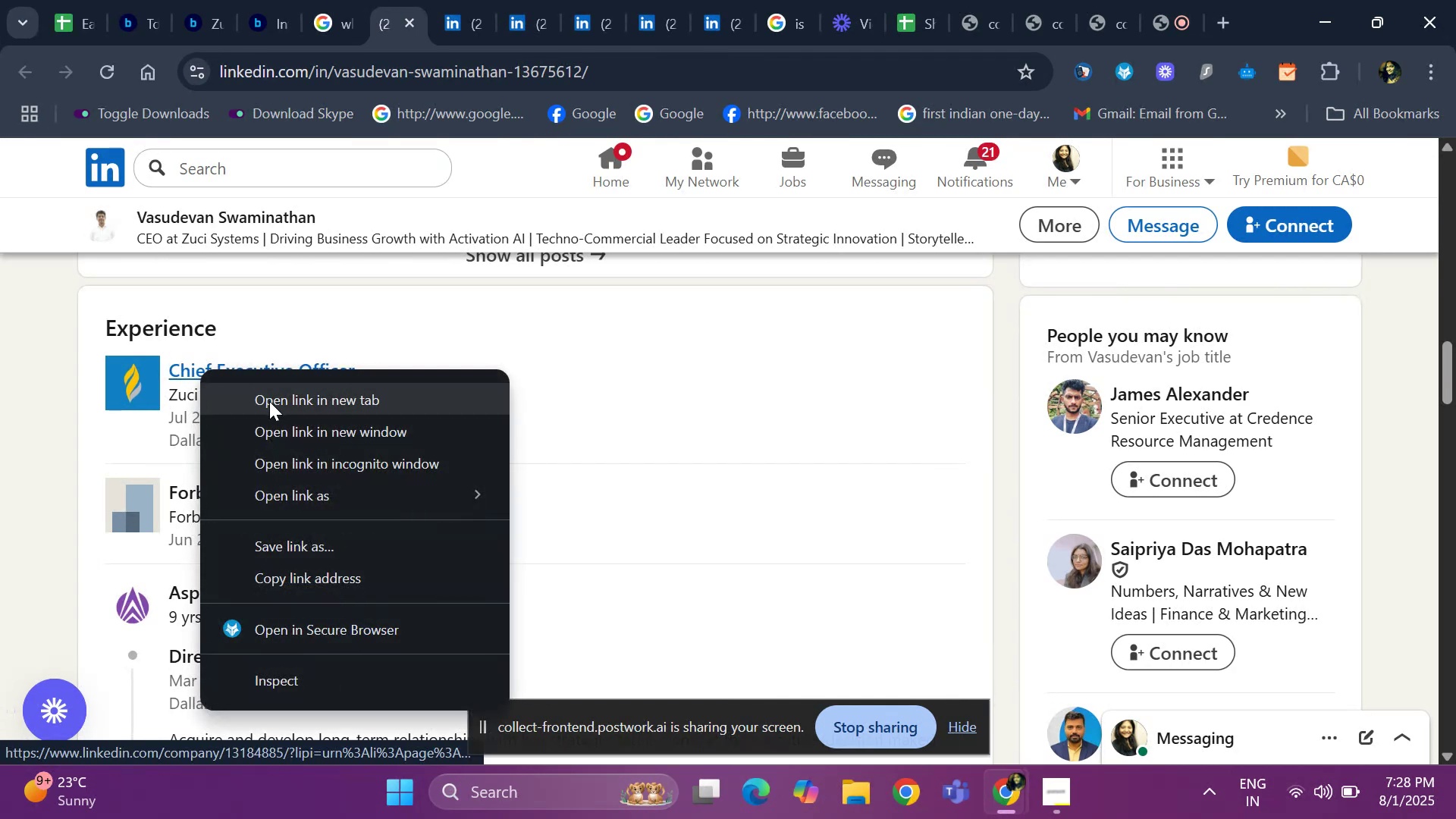 
left_click([272, 403])
 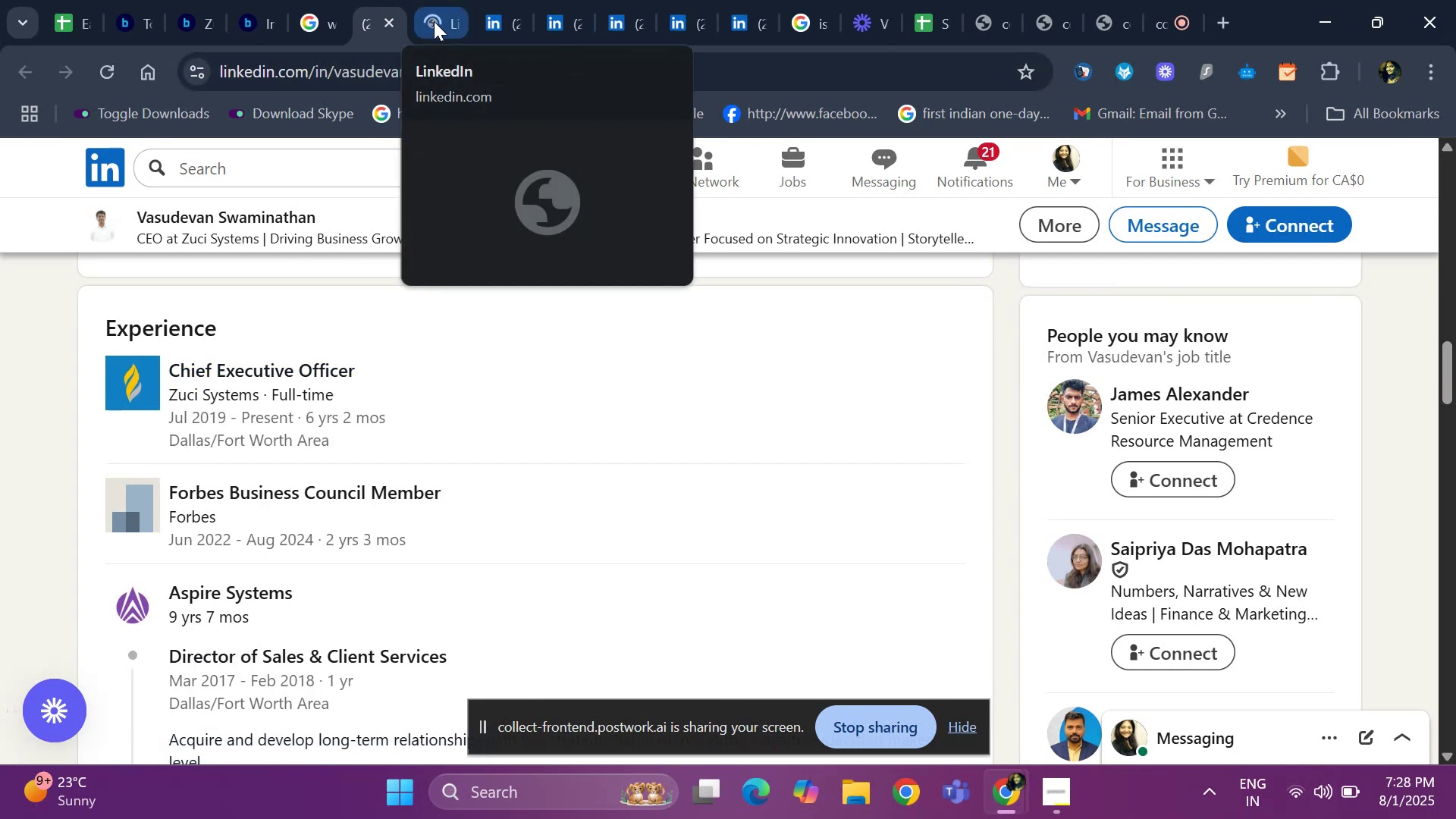 
left_click([438, 20])
 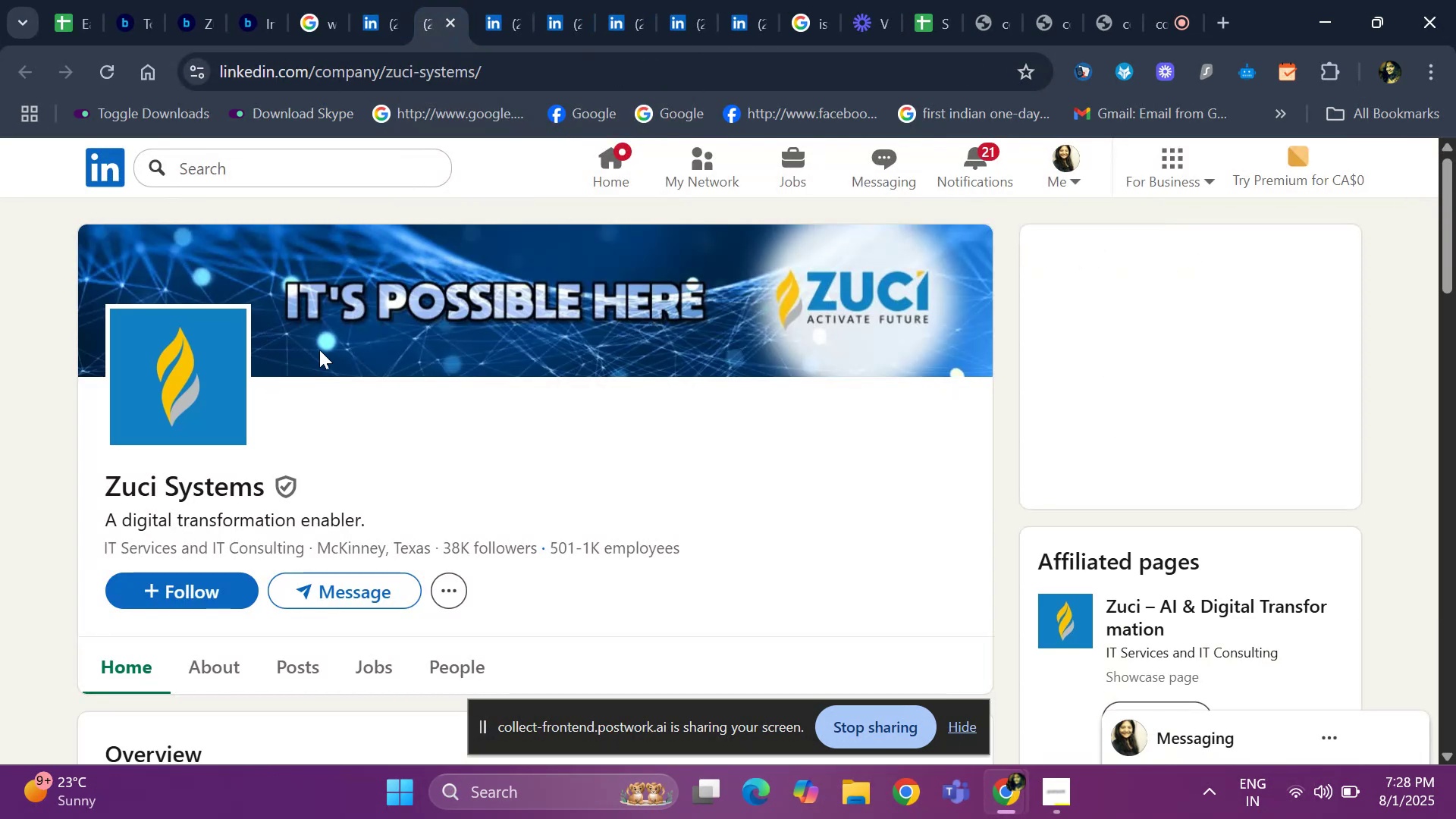 
wait(5.88)
 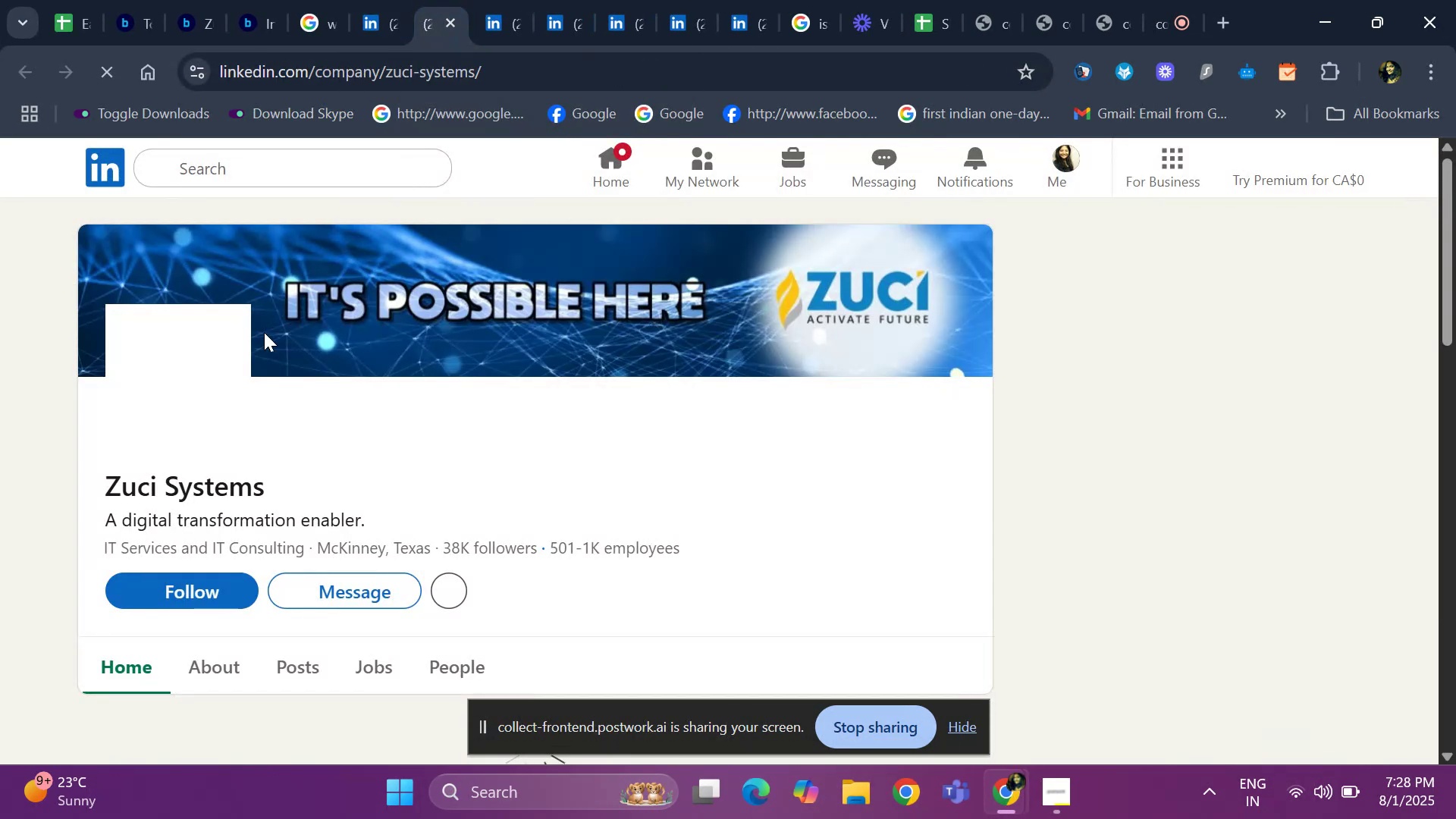 
left_click([453, 25])
 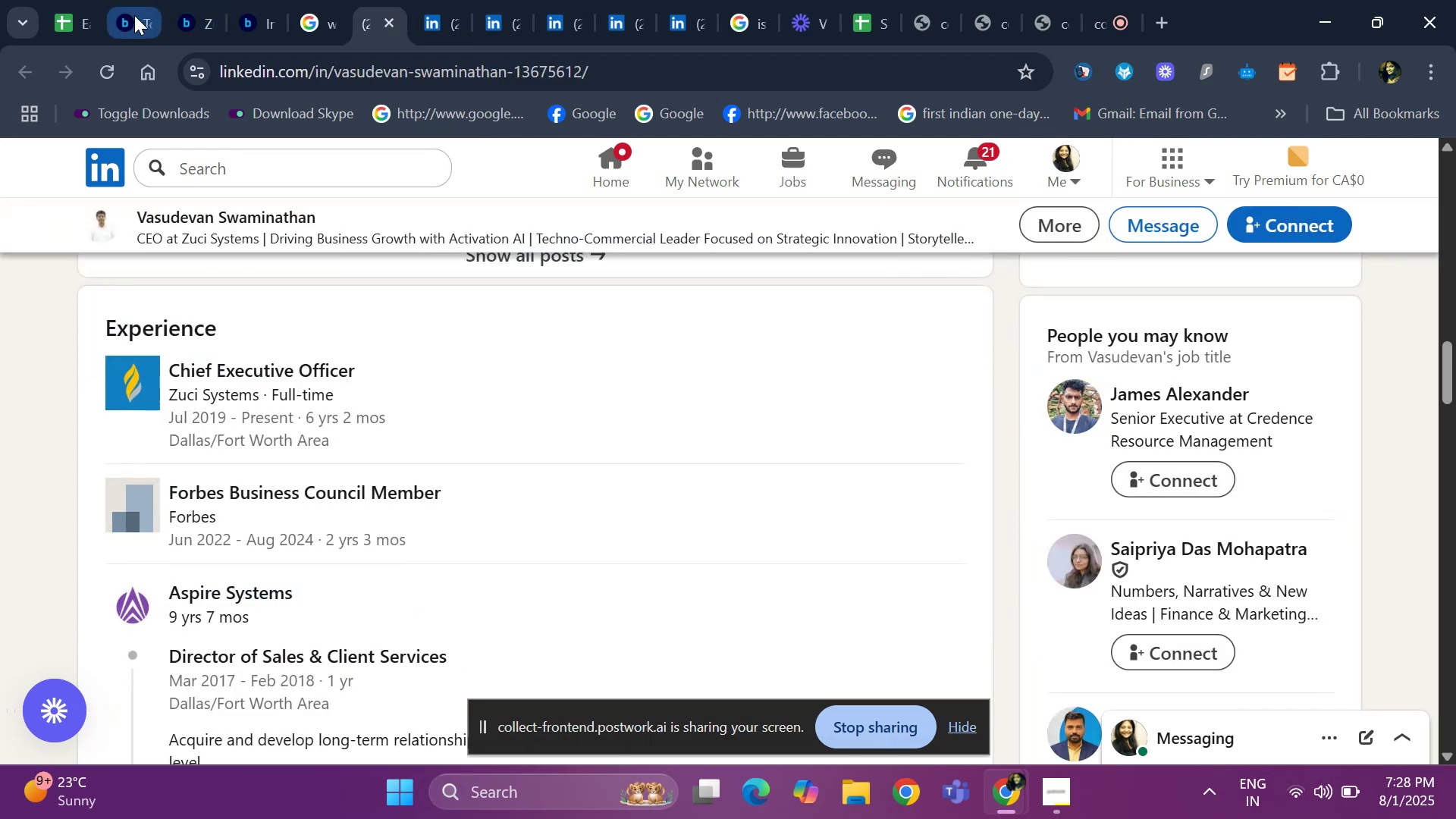 
left_click([134, 15])
 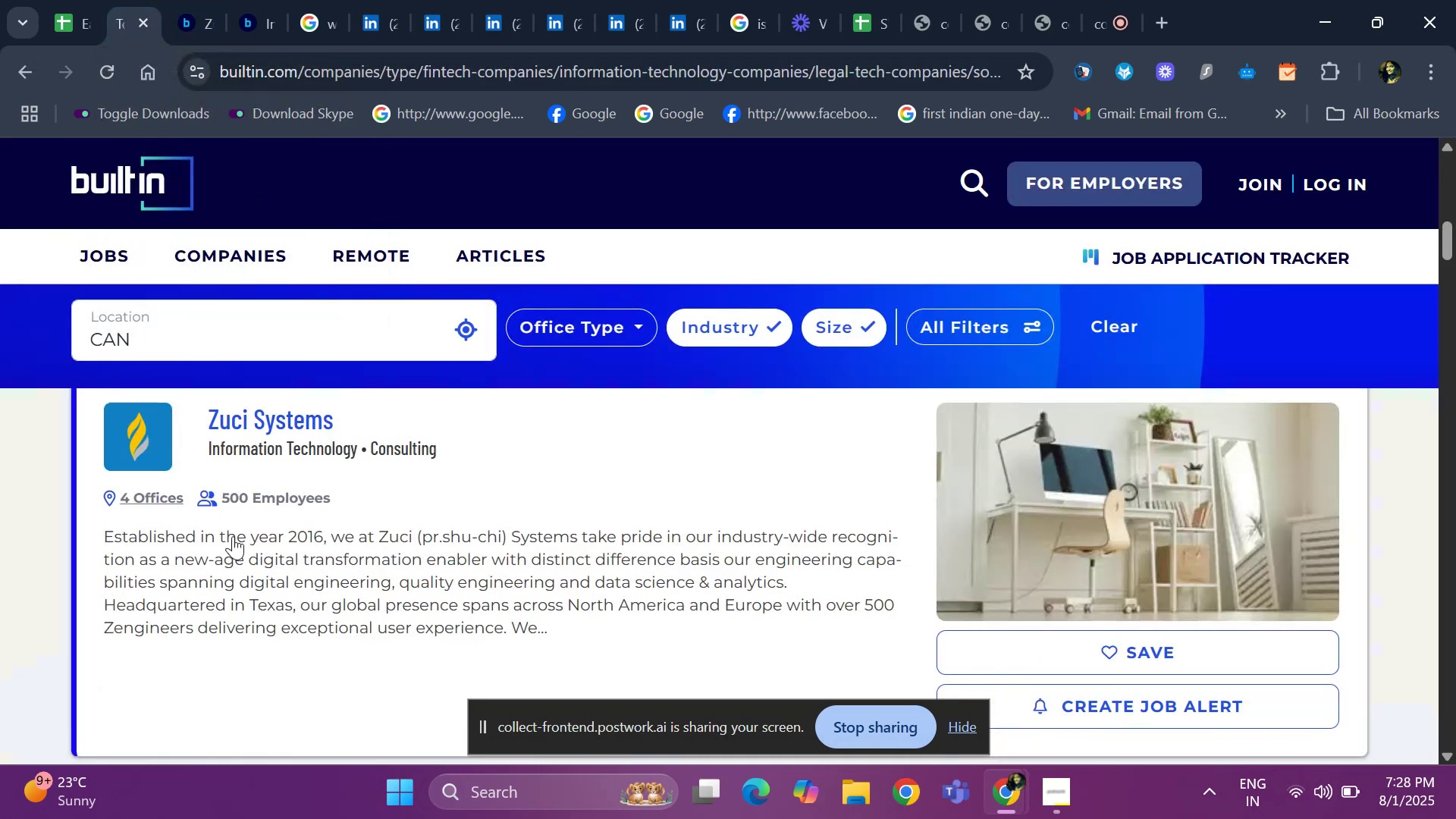 
scroll: coordinate [233, 584], scroll_direction: down, amount: 4.0
 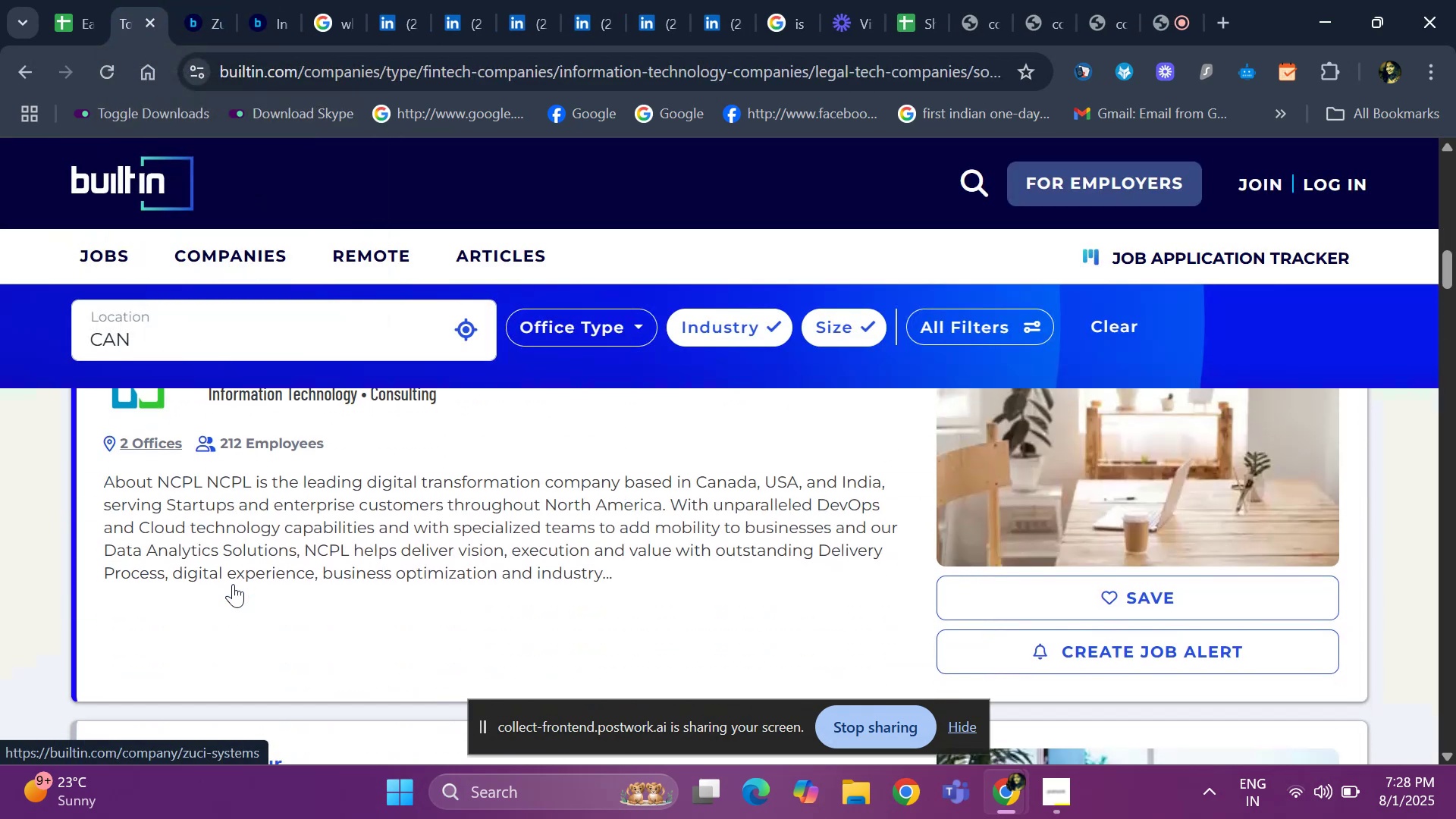 
scroll: coordinate [233, 573], scroll_direction: up, amount: 2.0
 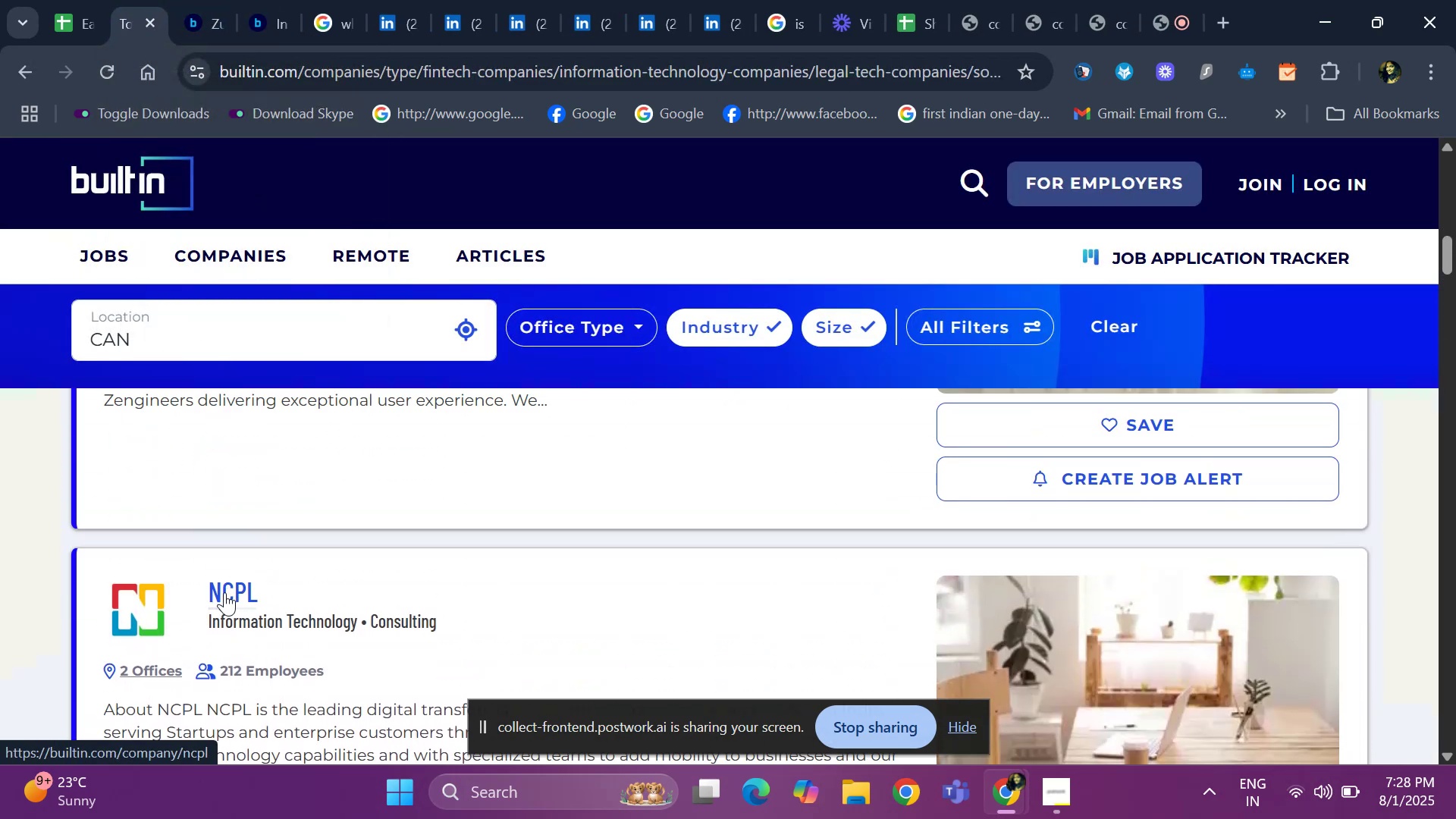 
right_click([224, 592])
 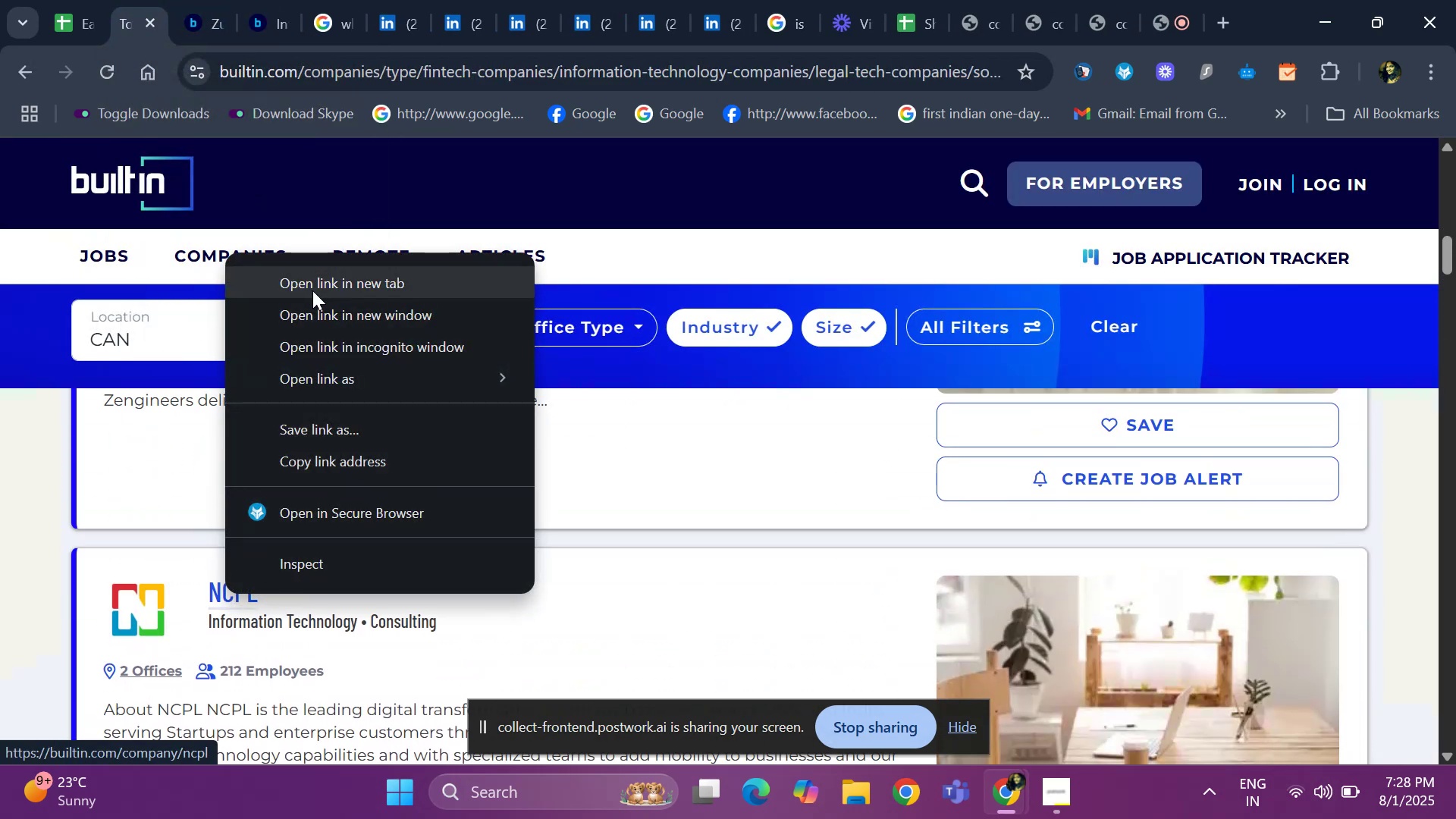 
left_click([313, 290])
 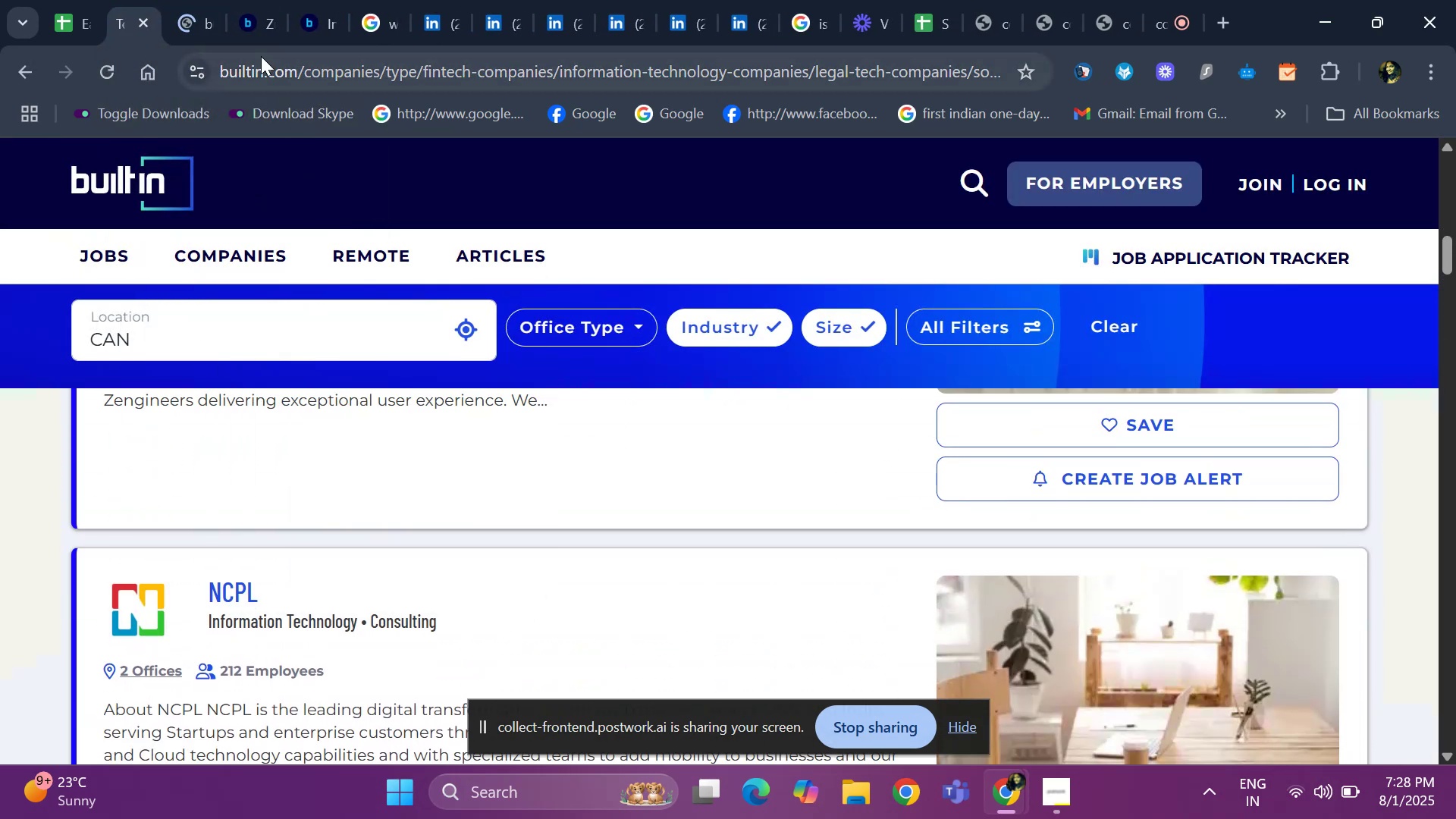 
left_click([256, 36])
 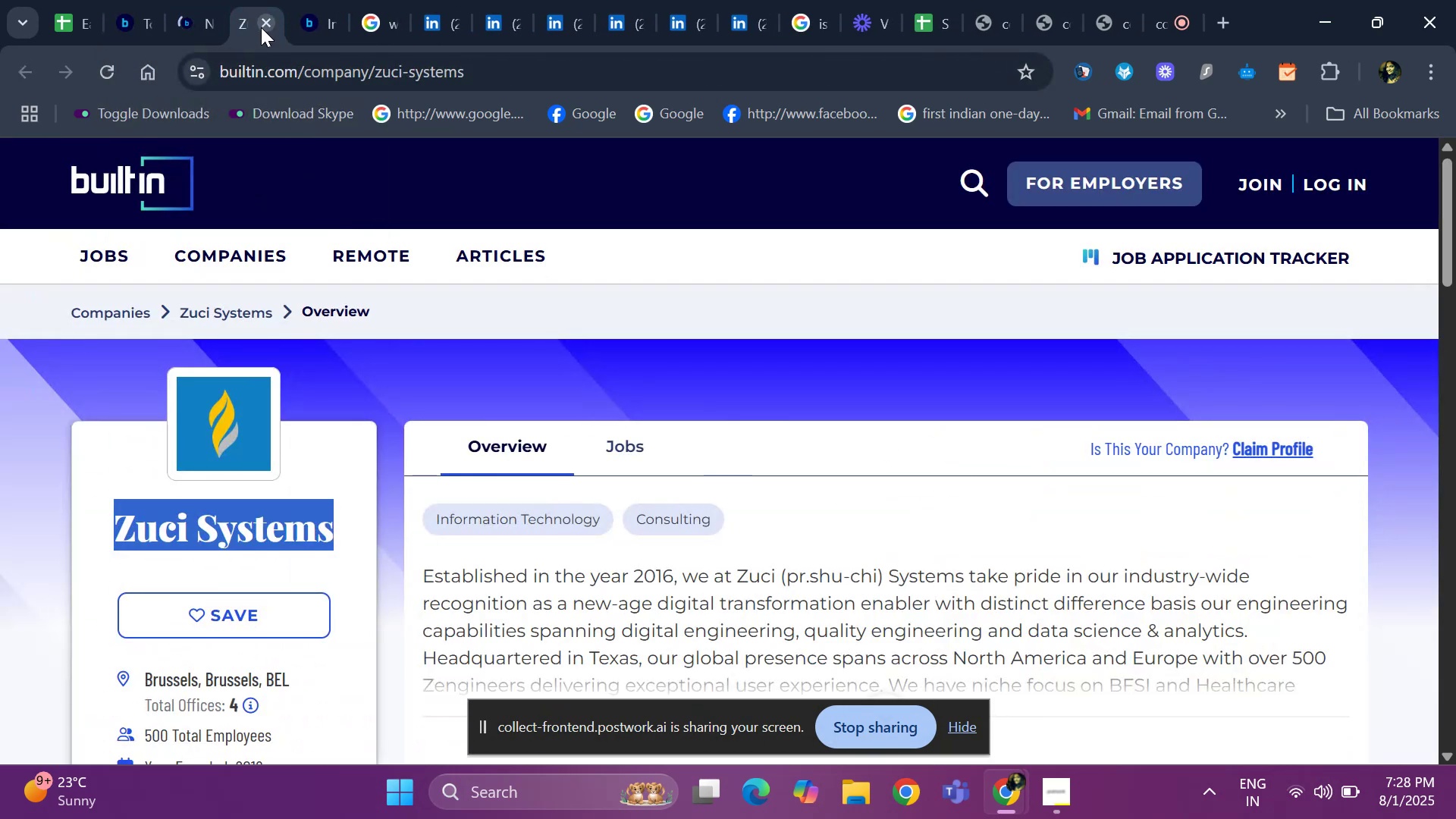 
left_click([261, 27])
 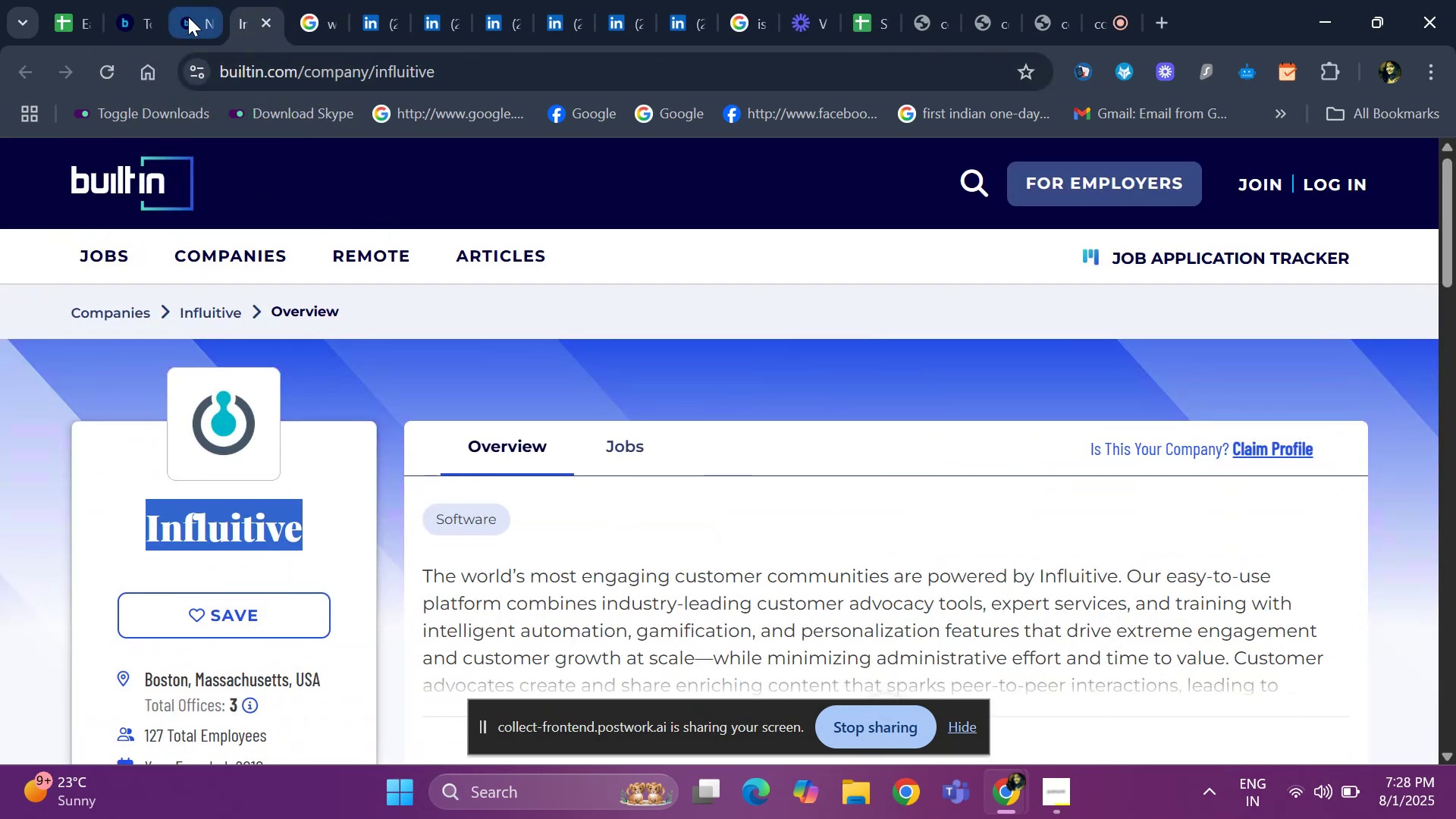 
left_click([187, 17])
 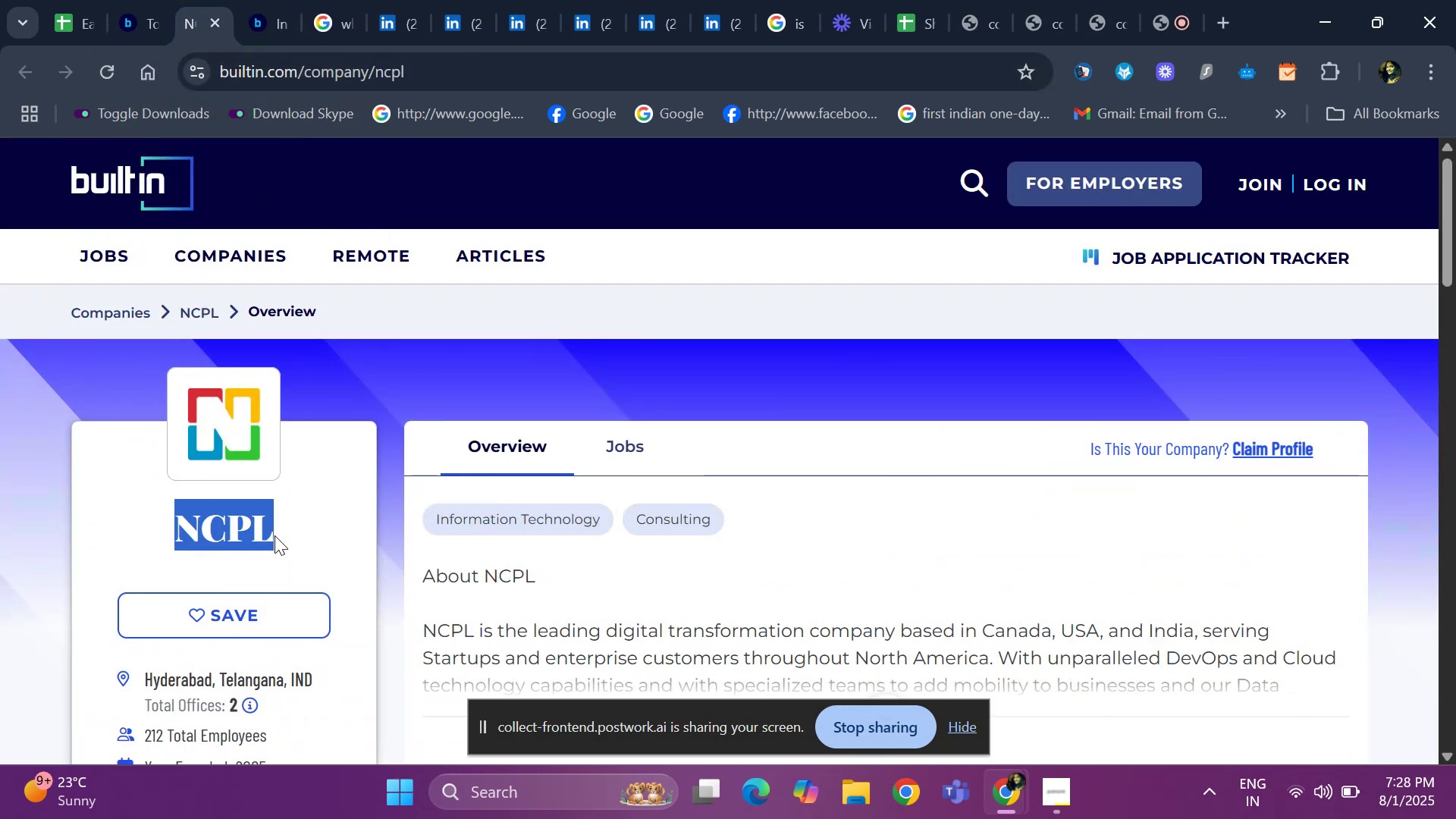 
key(Control+C)
 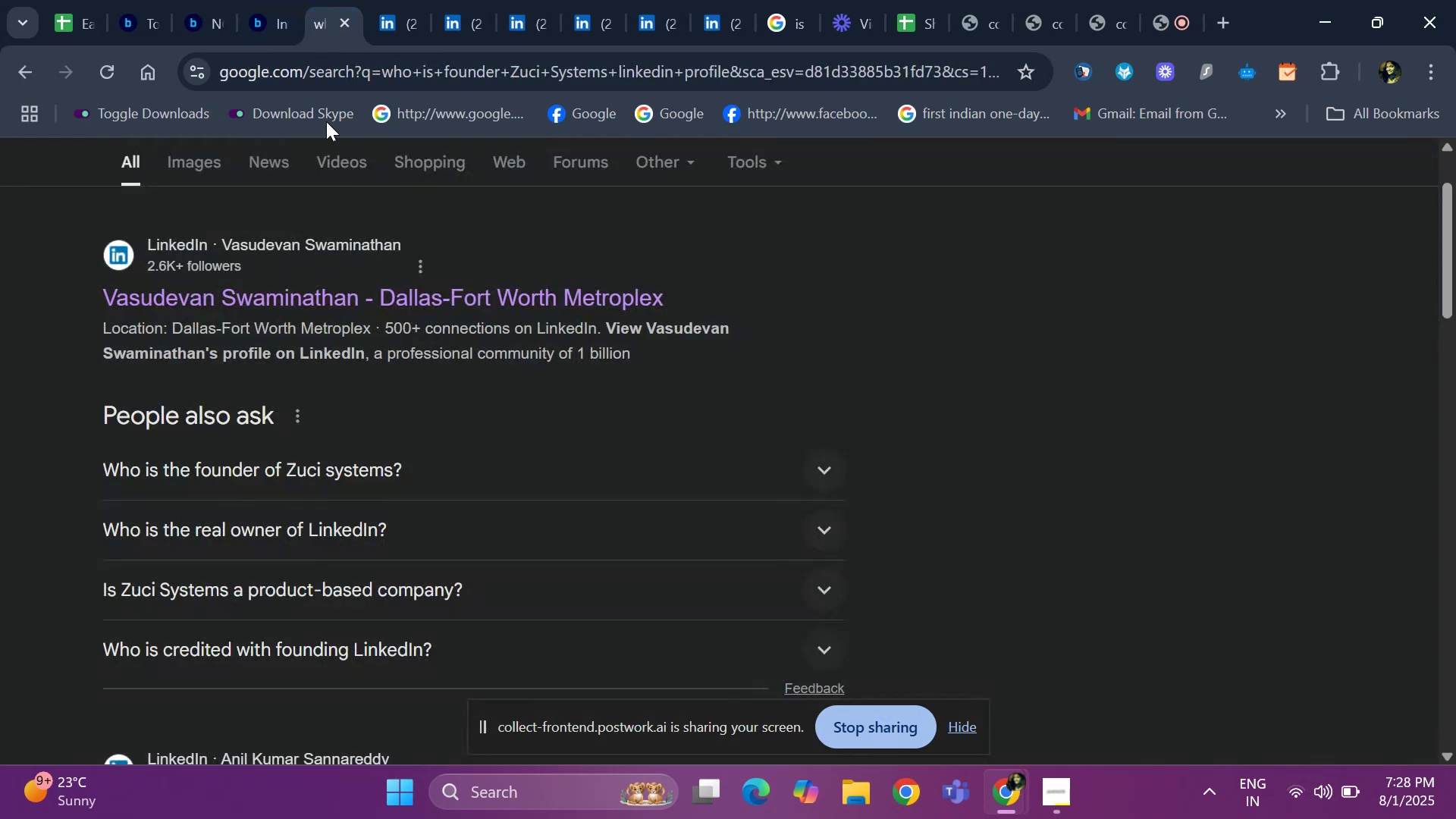 
scroll: coordinate [298, 346], scroll_direction: up, amount: 9.0
 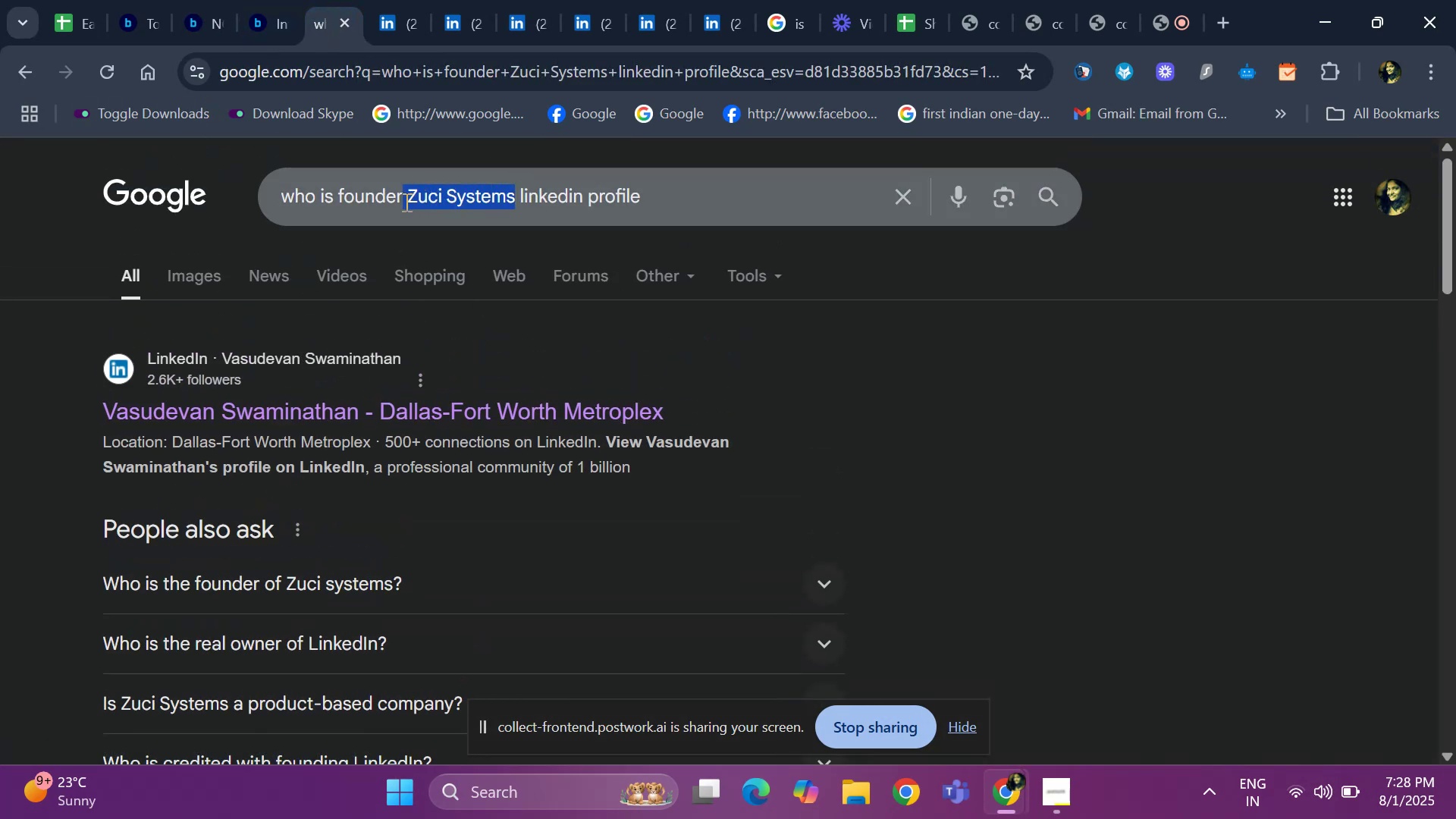 
key(Backspace)
 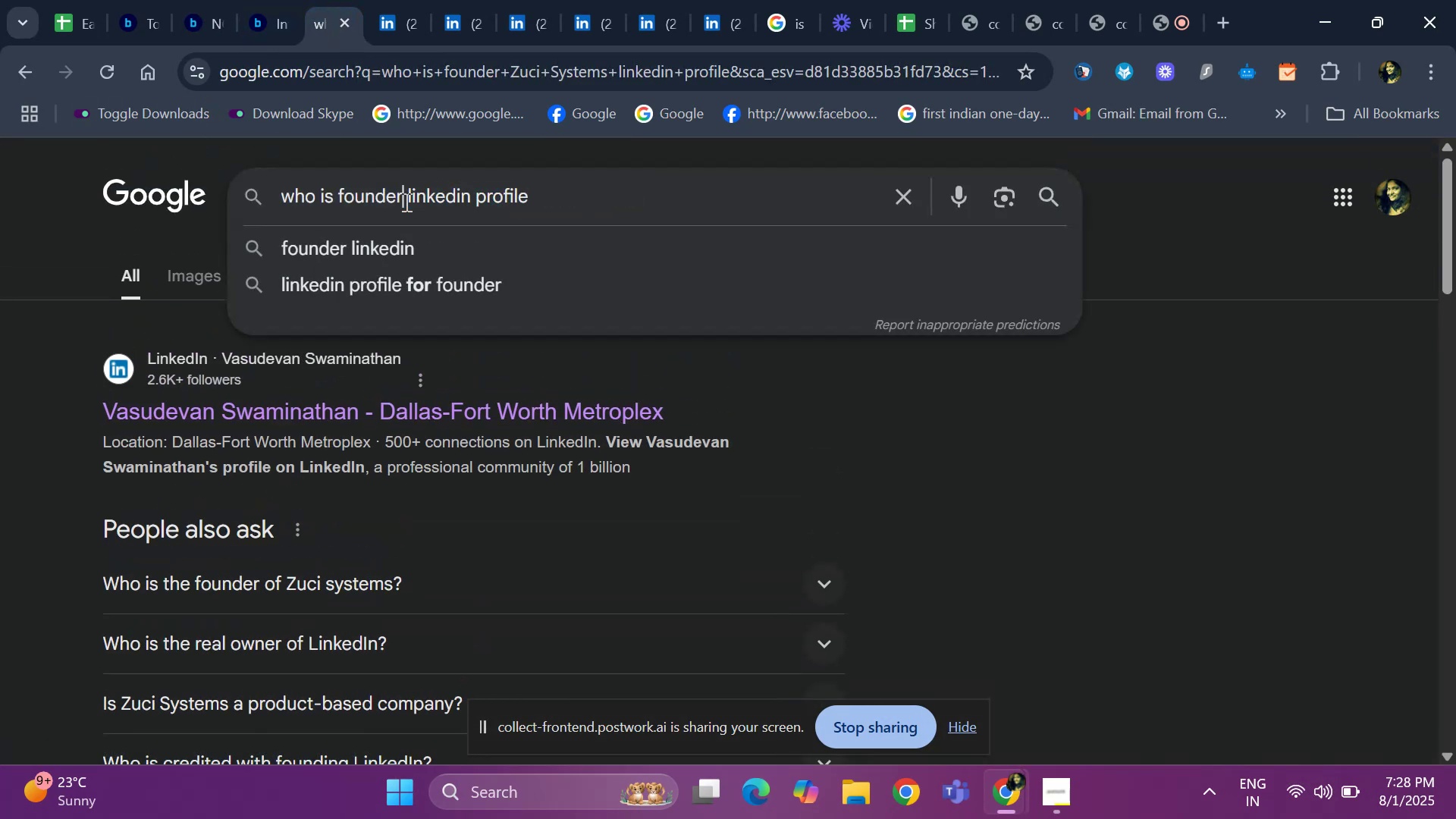 
key(Control+ControlLeft)
 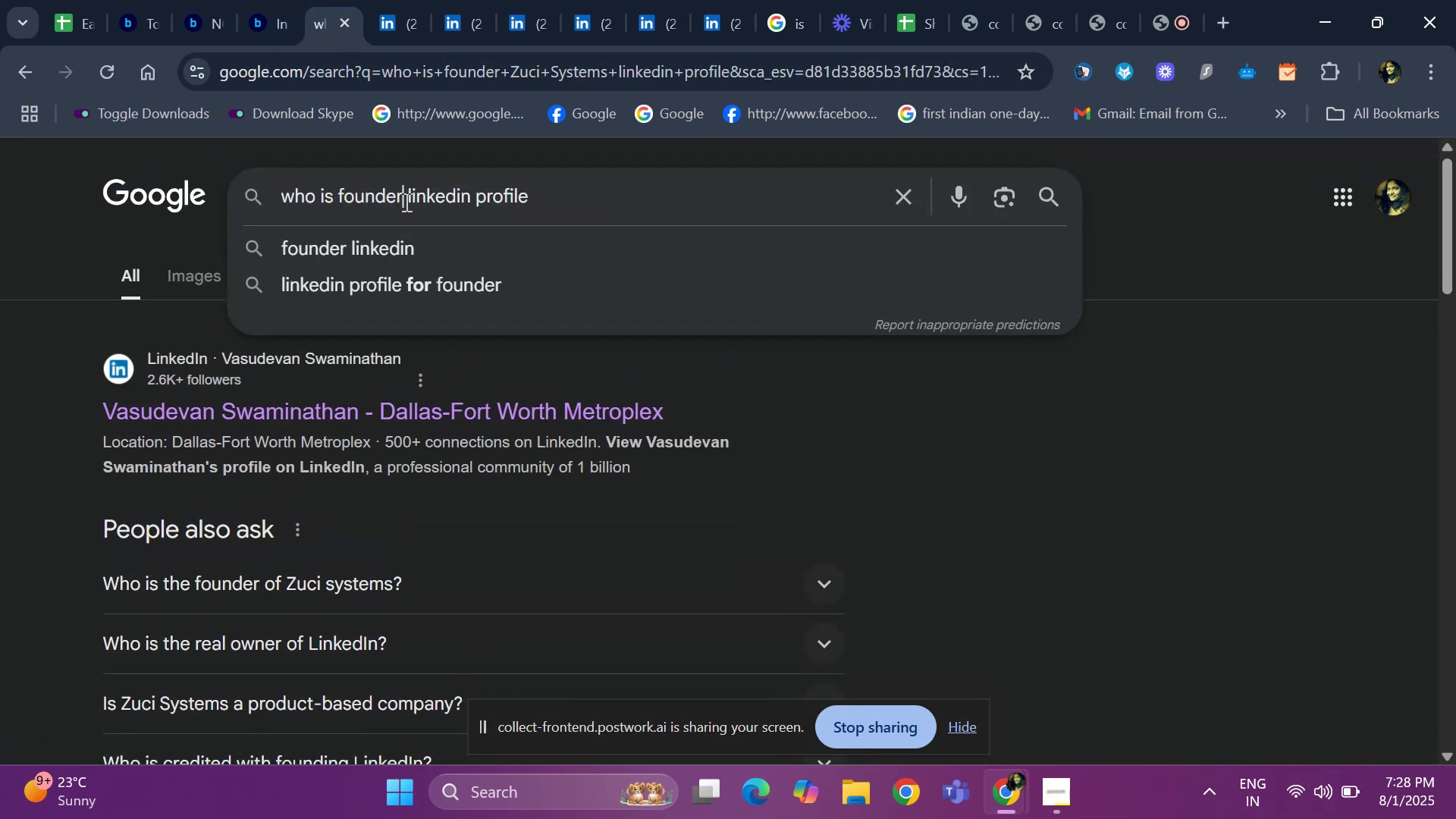 
key(Control+V)
 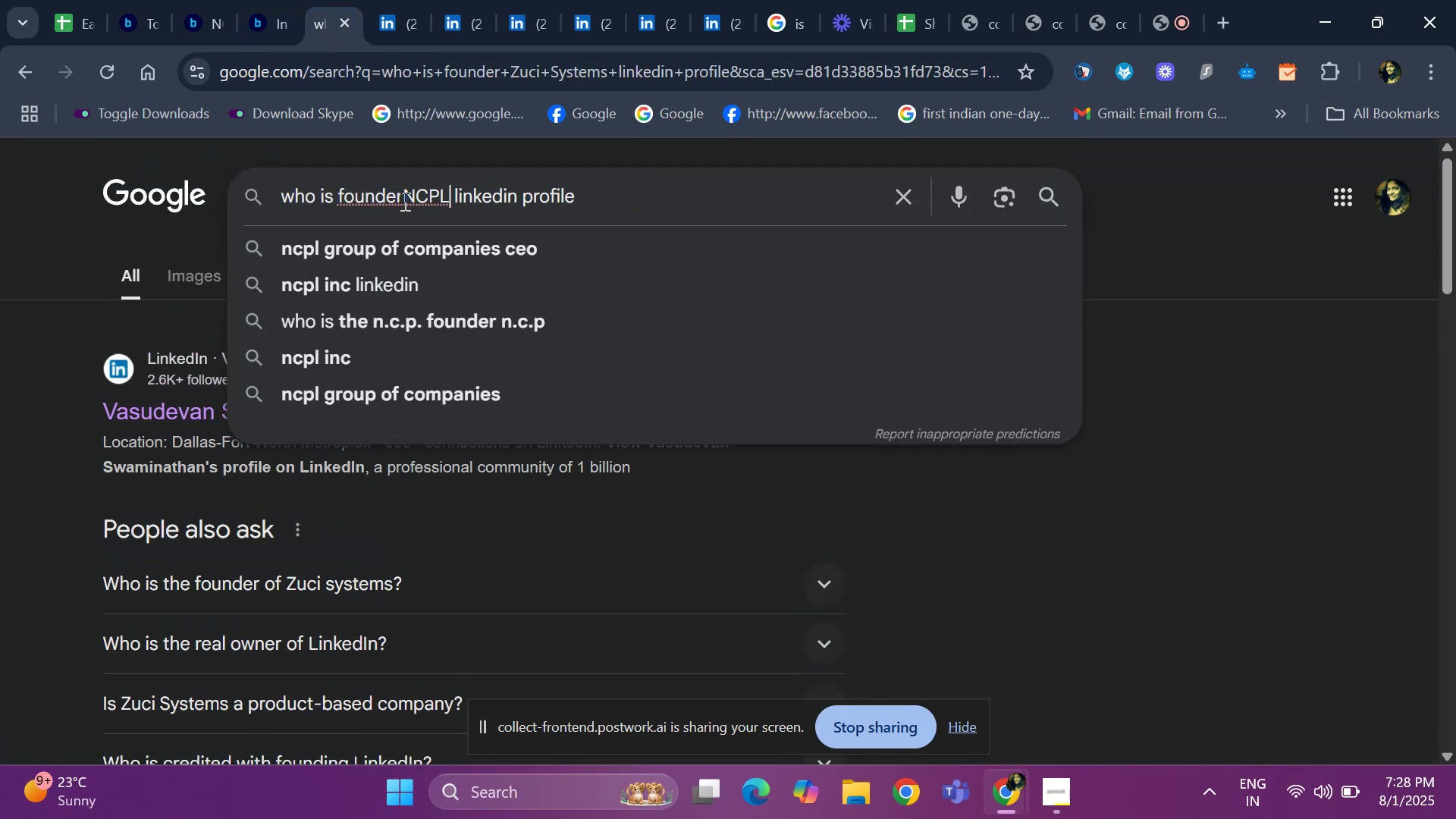 
left_click([403, 201])
 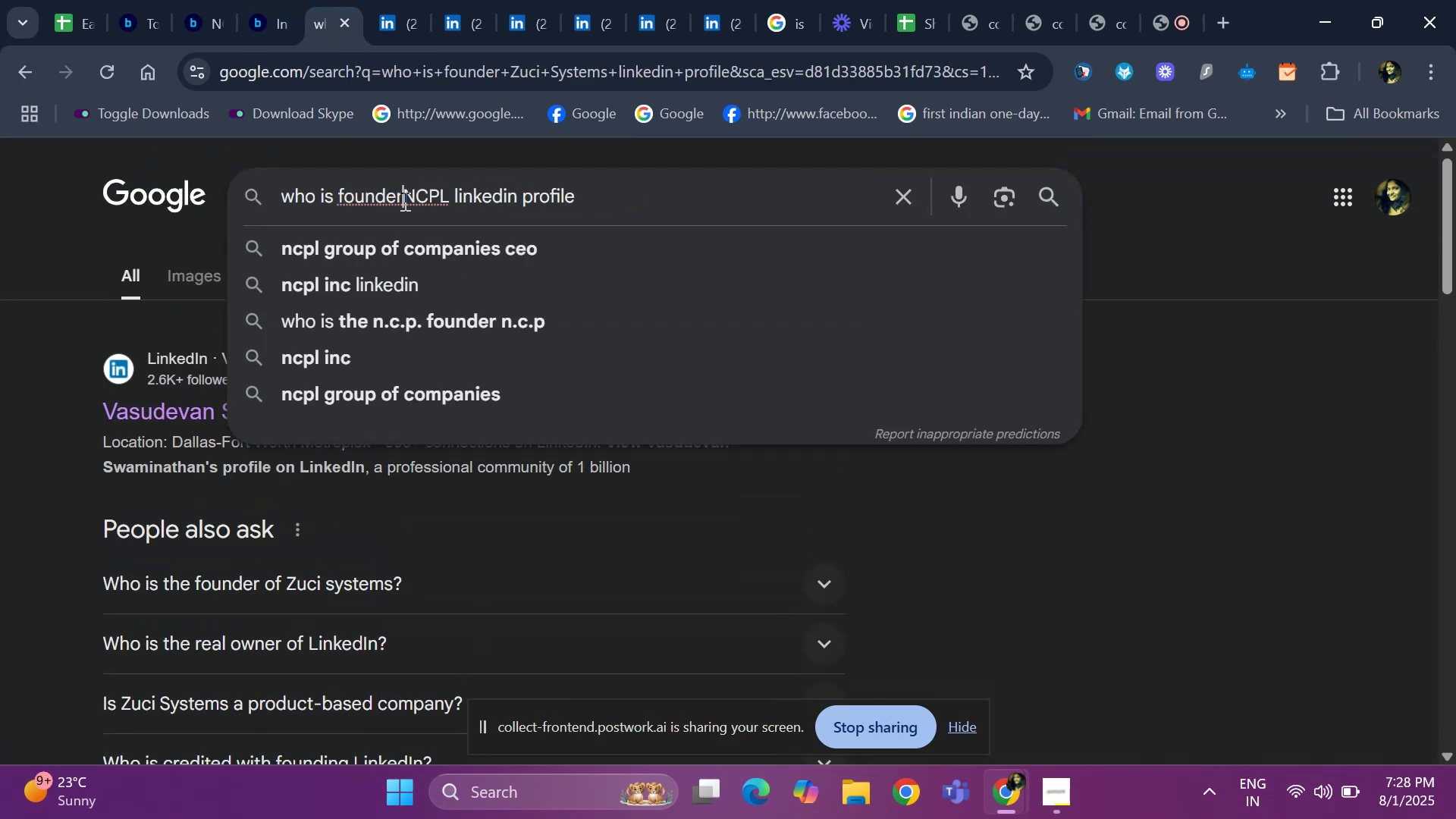 
key(Space)
 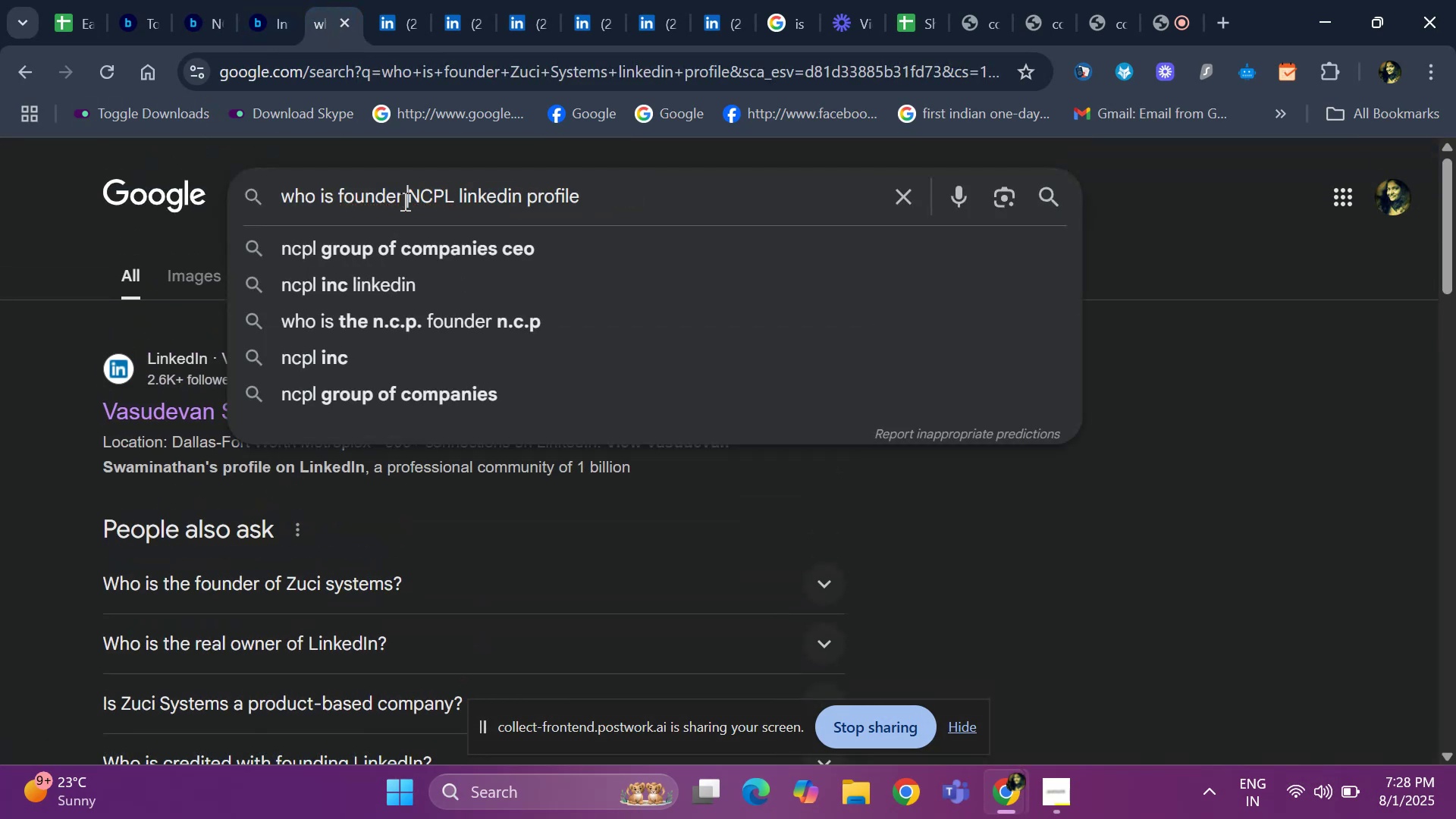 
key(Enter)
 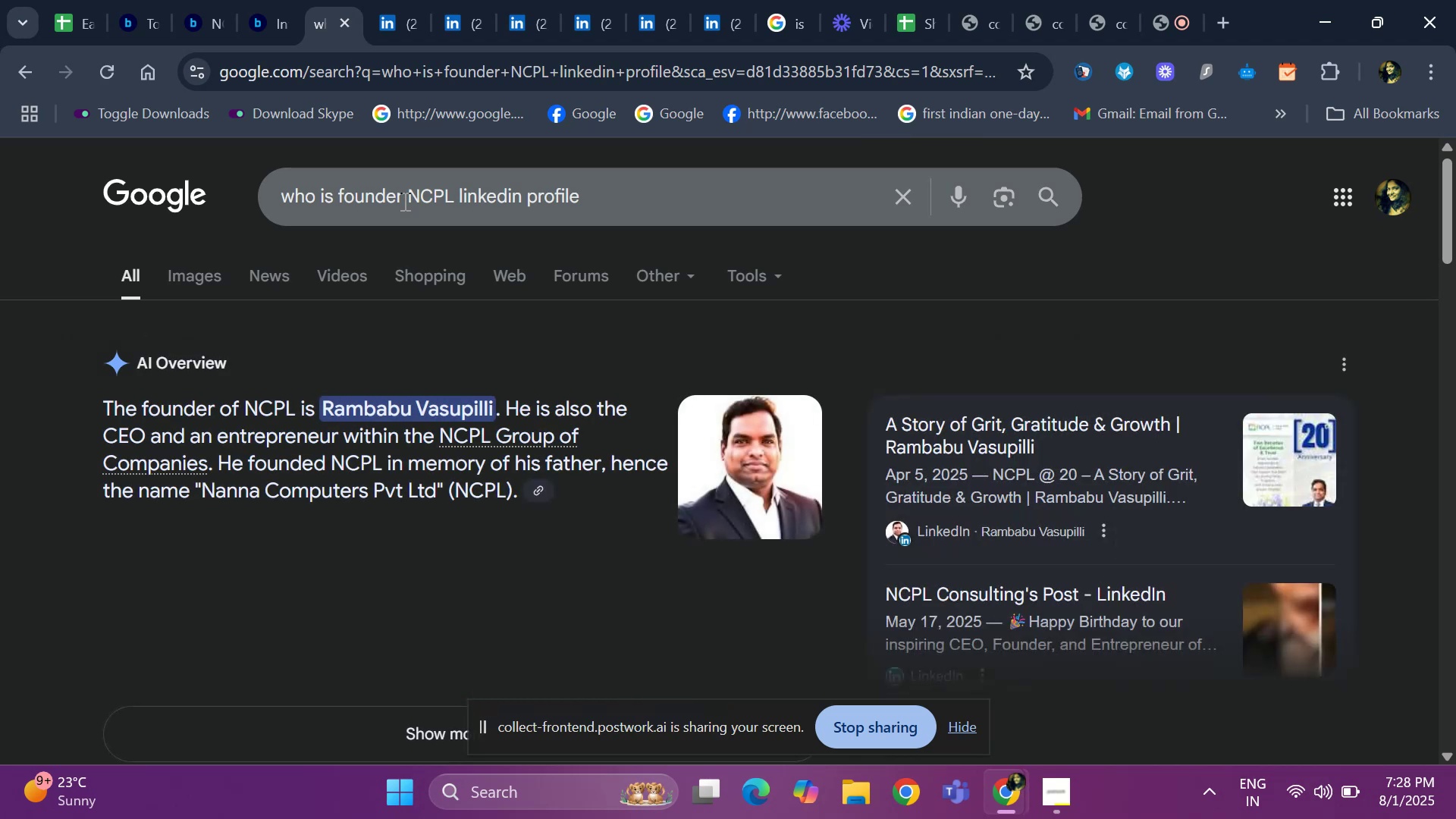 
scroll: coordinate [265, 437], scroll_direction: down, amount: 16.0
 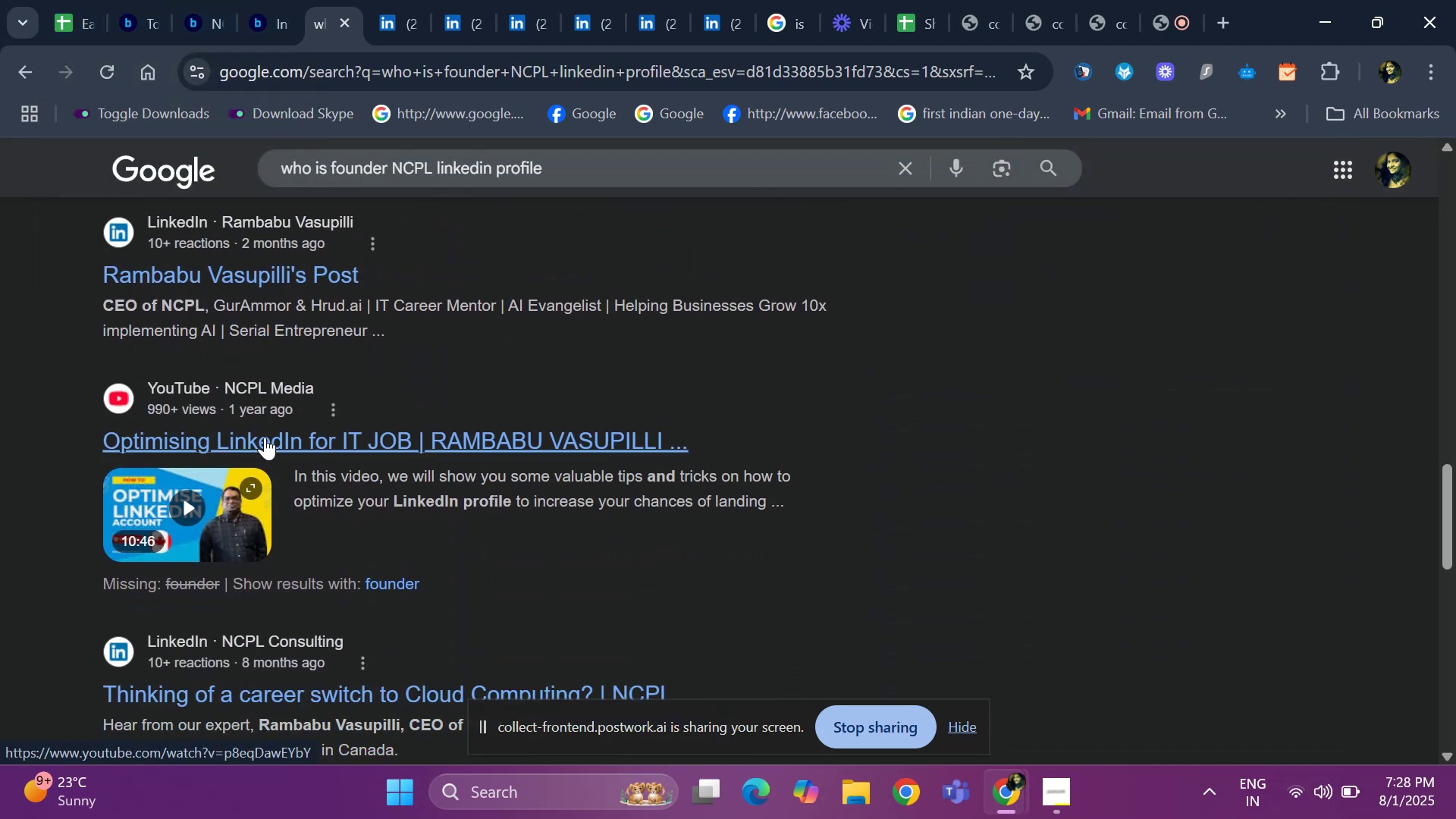 
scroll: coordinate [265, 437], scroll_direction: up, amount: 4.0
 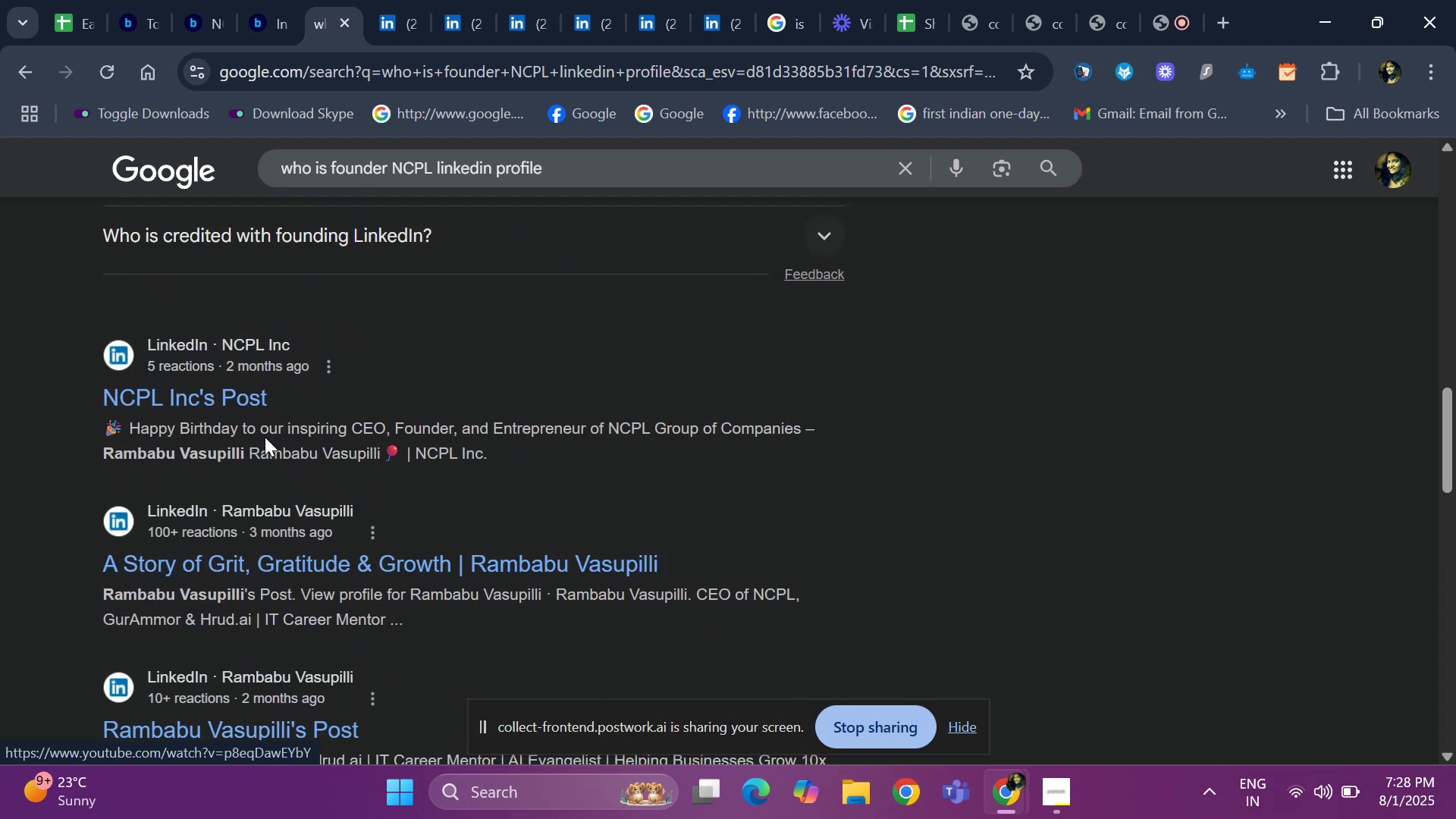 
scroll: coordinate [265, 437], scroll_direction: down, amount: 1.0
 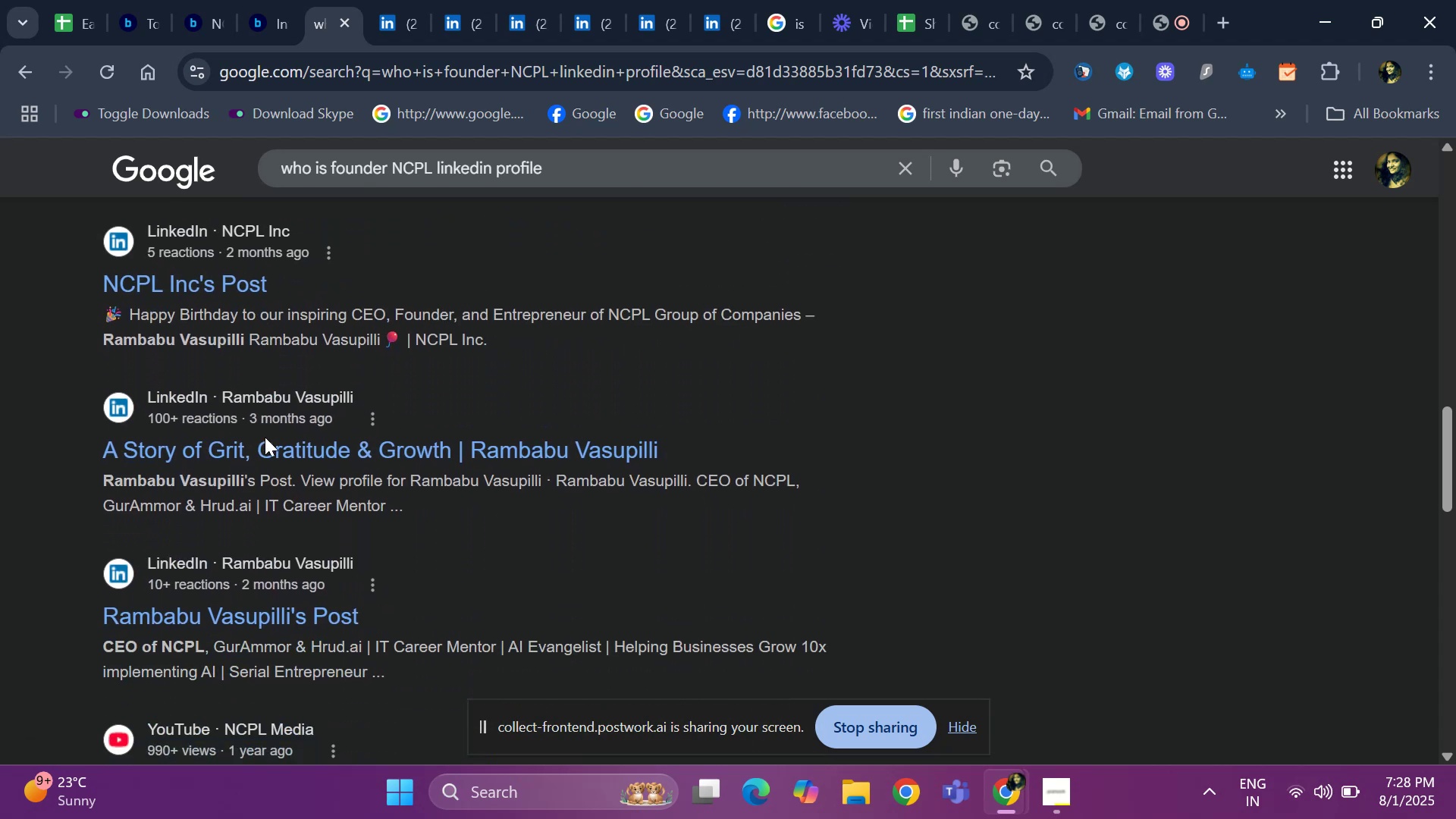 
scroll: coordinate [266, 423], scroll_direction: up, amount: 12.0
 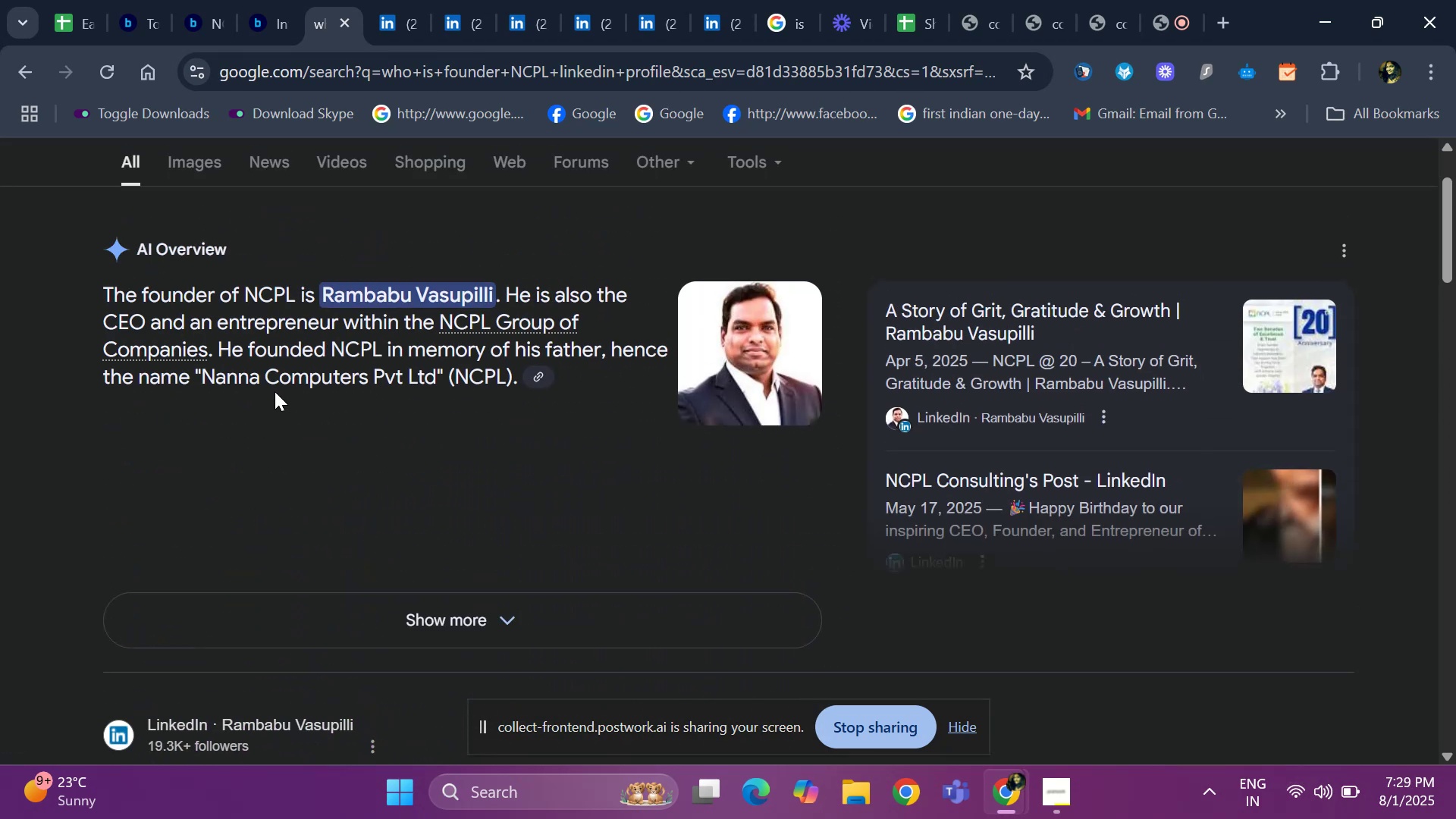 
scroll: coordinate [268, 361], scroll_direction: down, amount: 4.0
 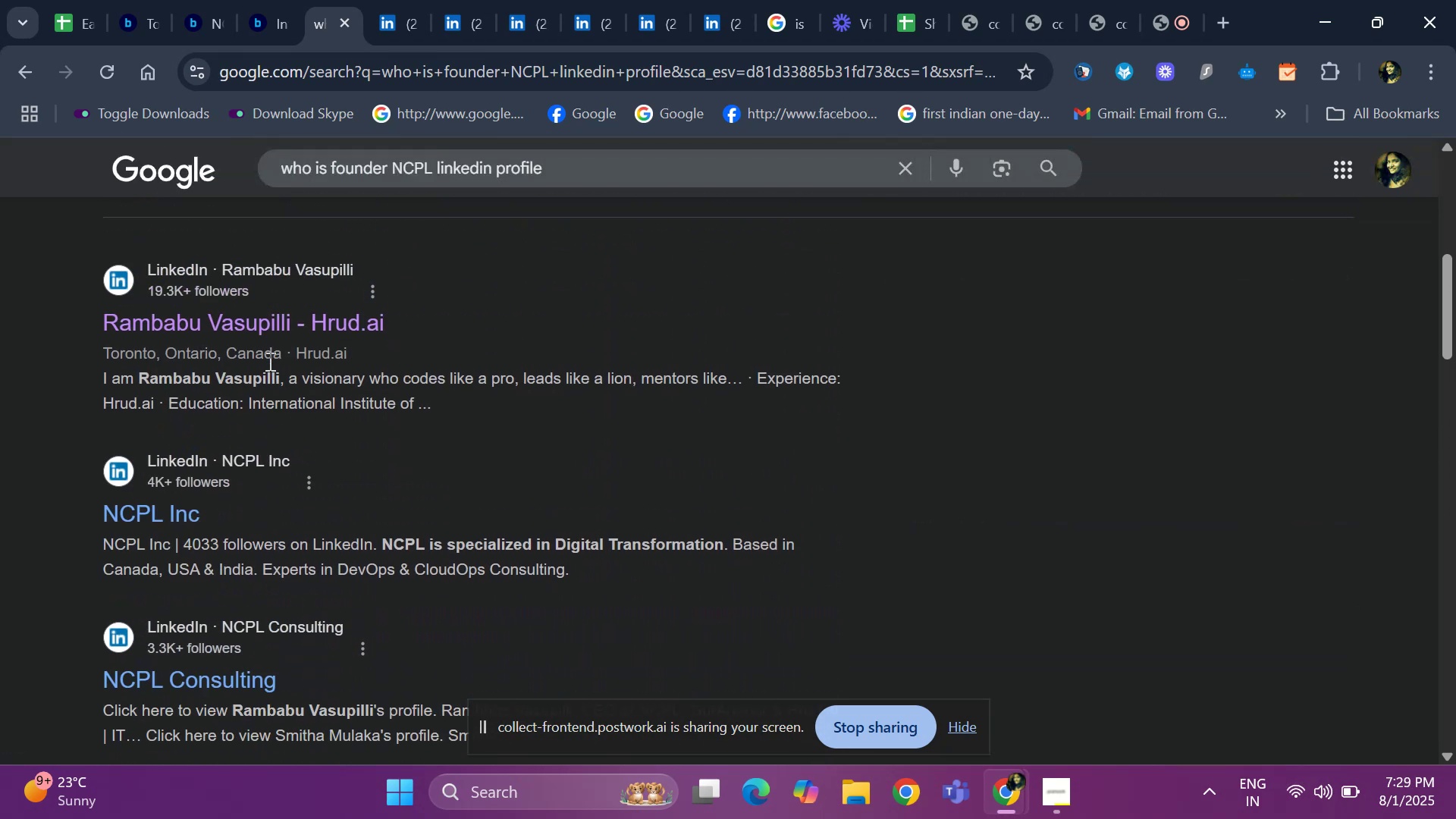 
scroll: coordinate [249, 321], scroll_direction: up, amount: 5.0
 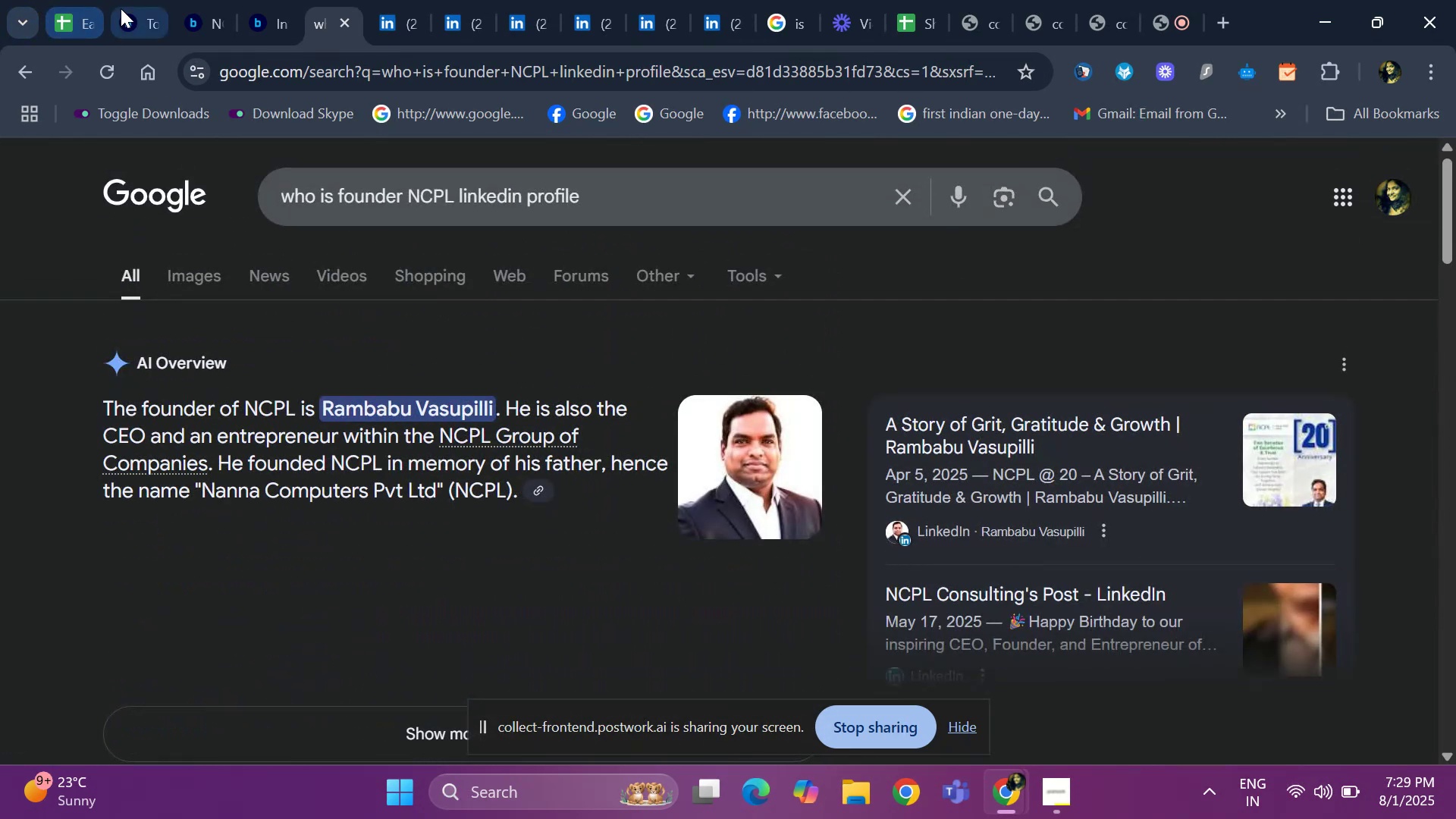 
left_click([121, 8])
 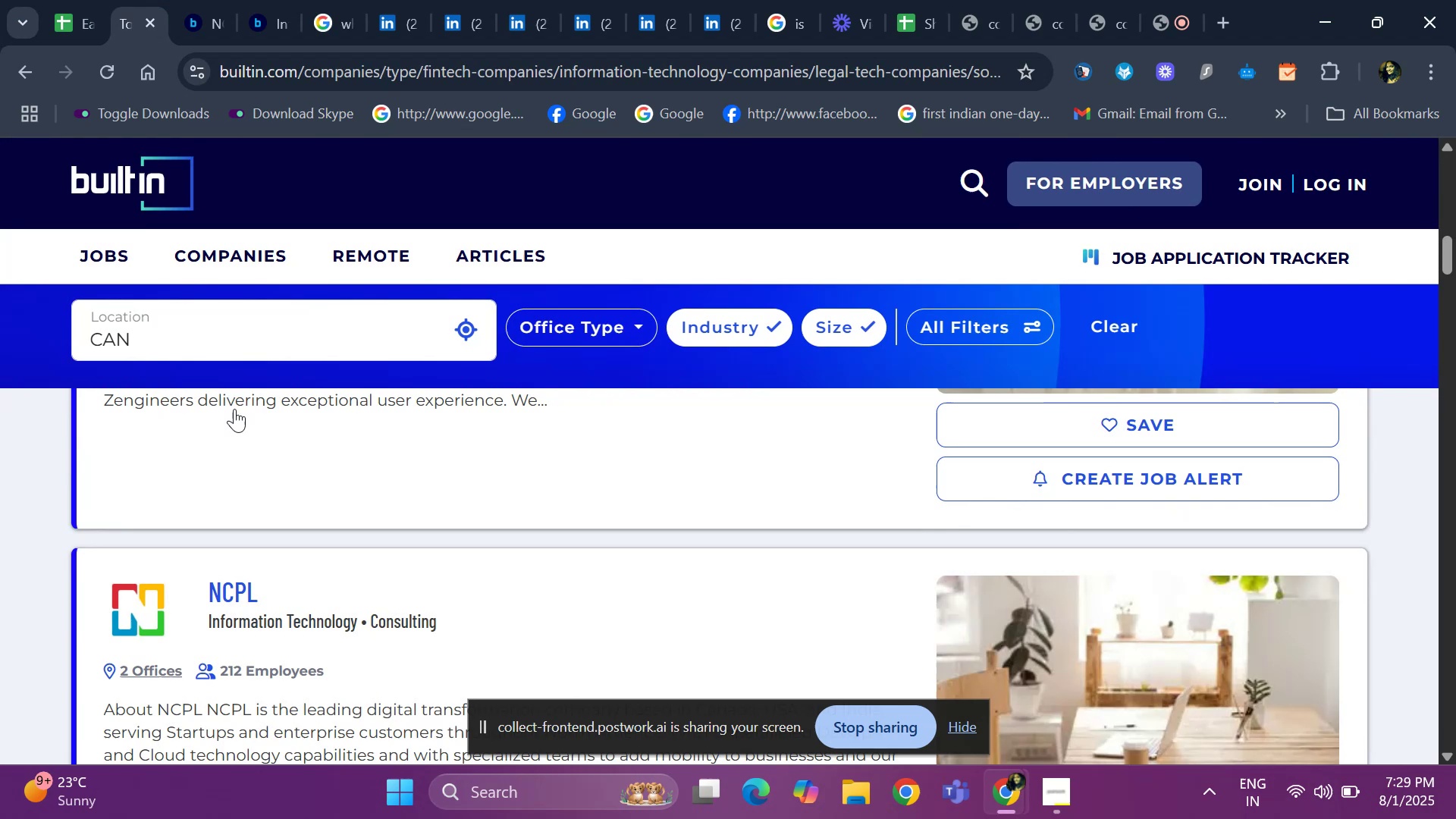 
scroll: coordinate [240, 460], scroll_direction: down, amount: 4.0
 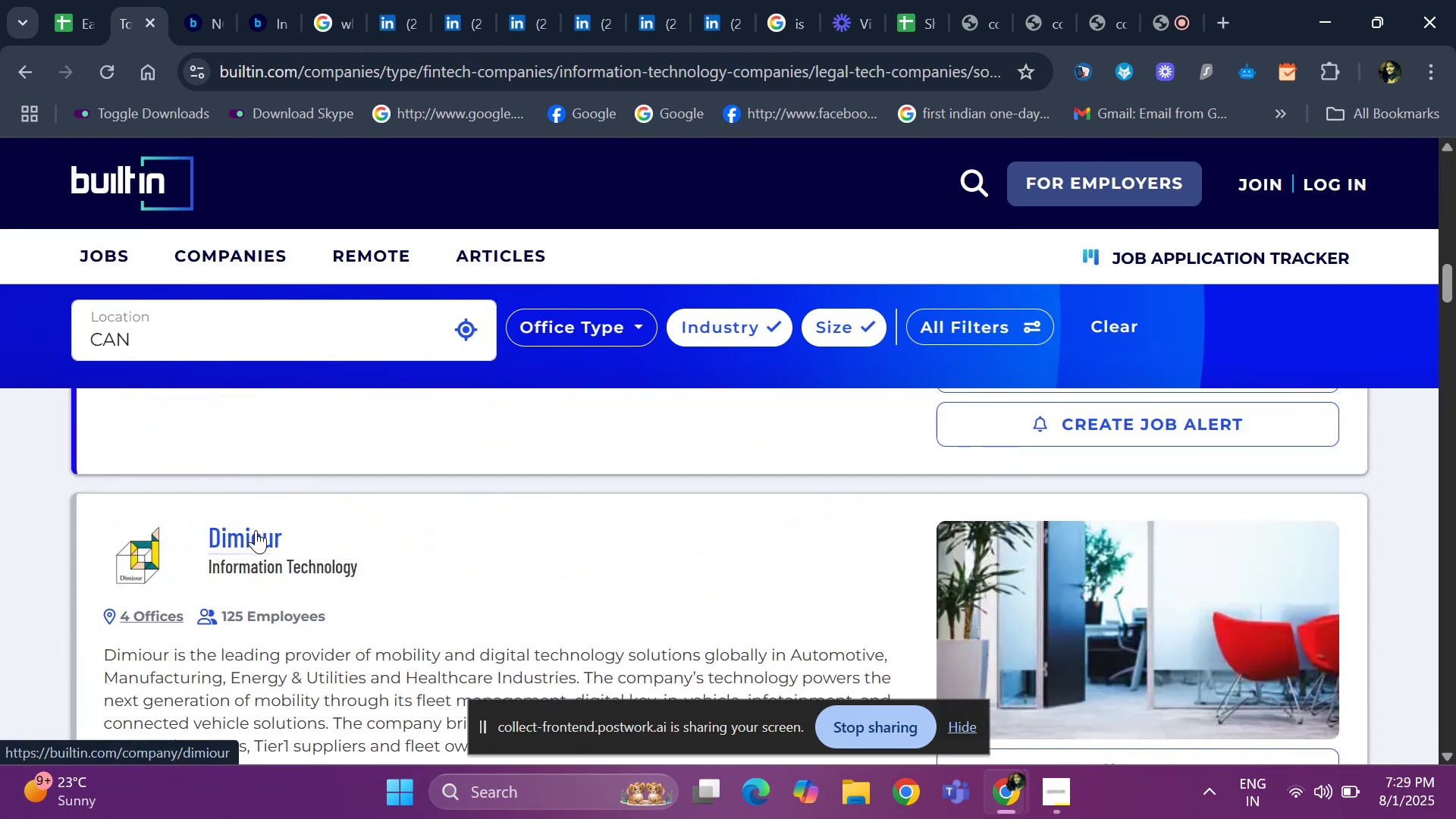 
right_click([257, 533])
 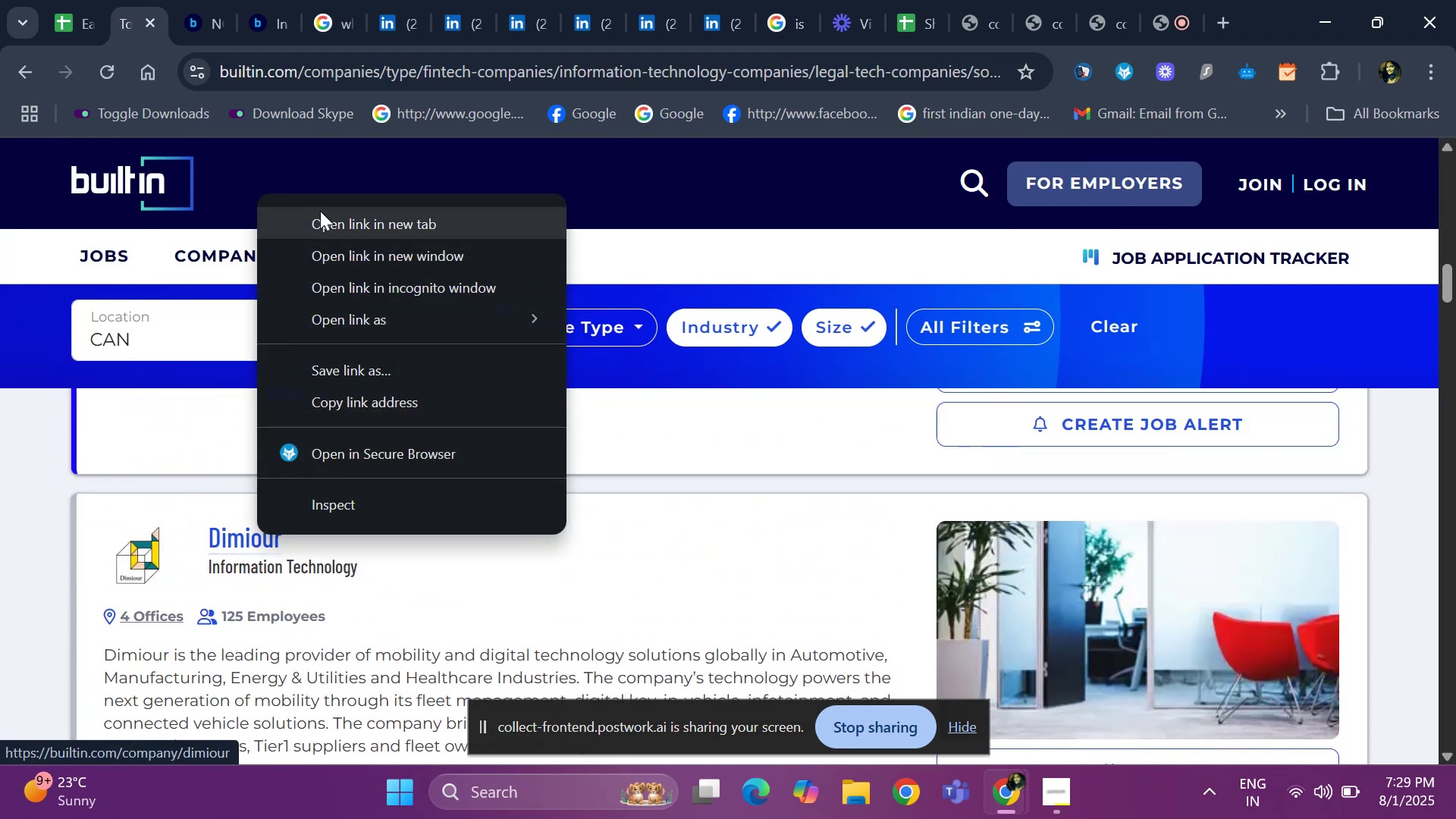 
left_click([320, 226])
 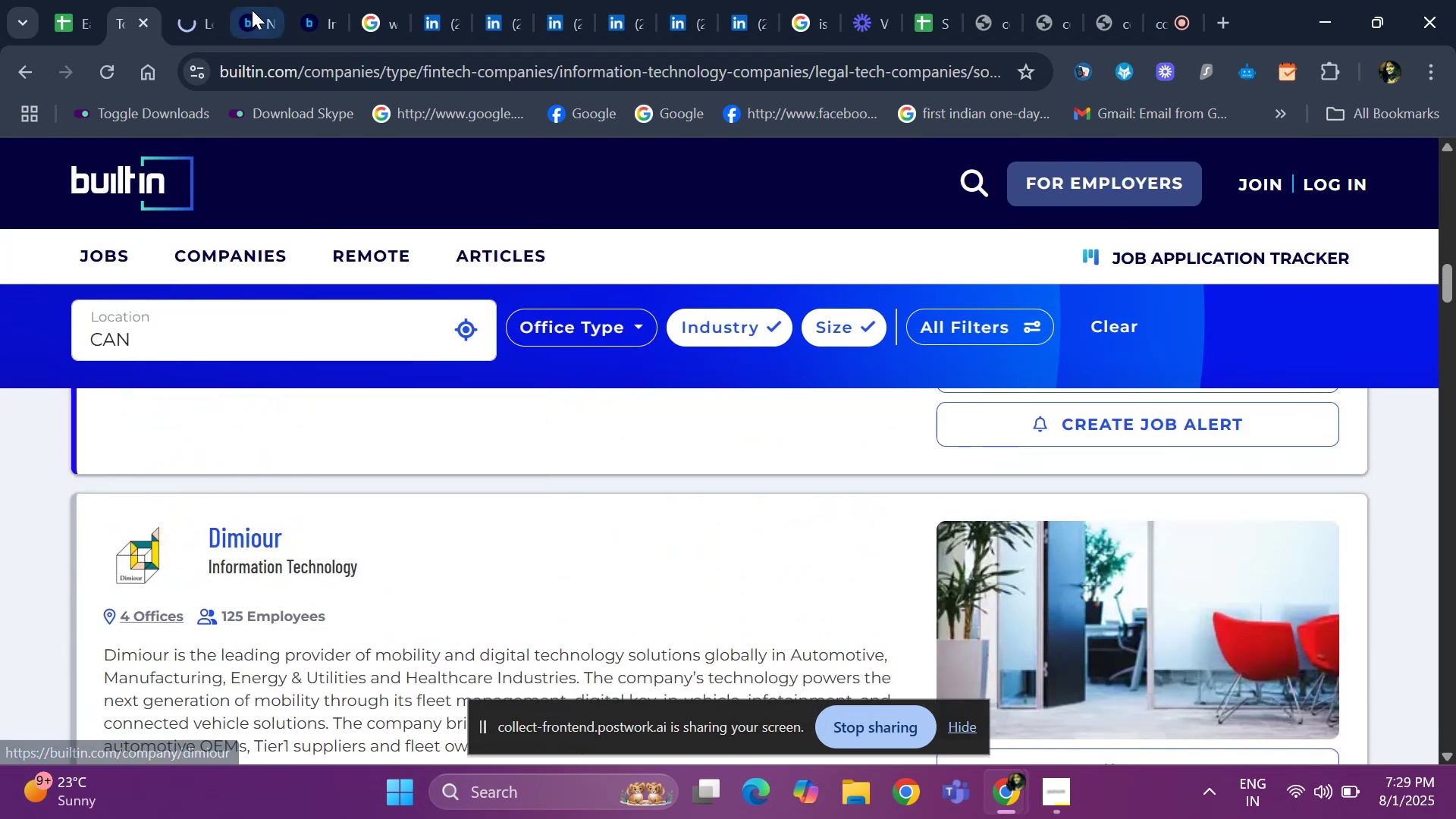 
left_click([255, 7])
 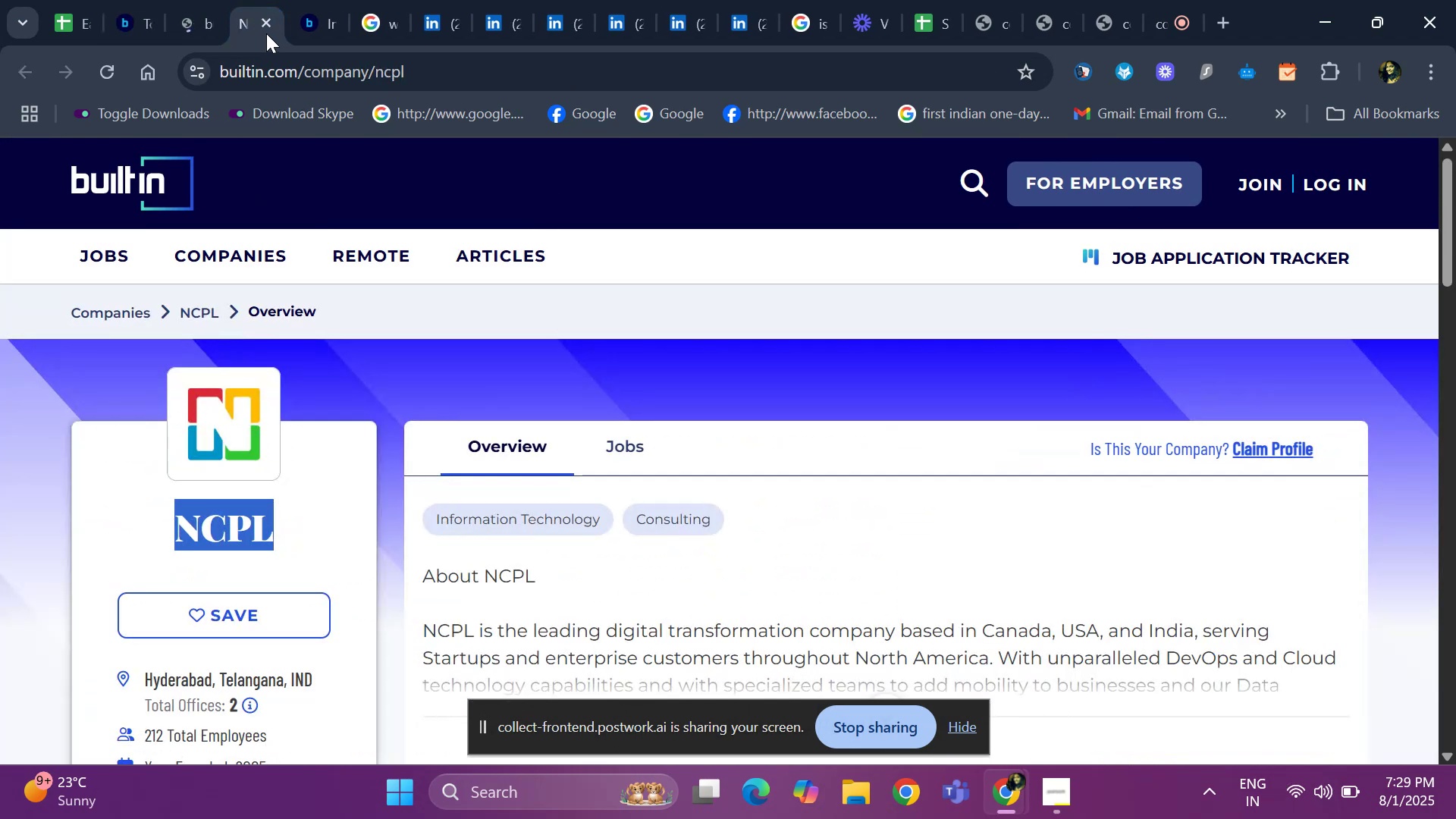 
left_click([268, 31])
 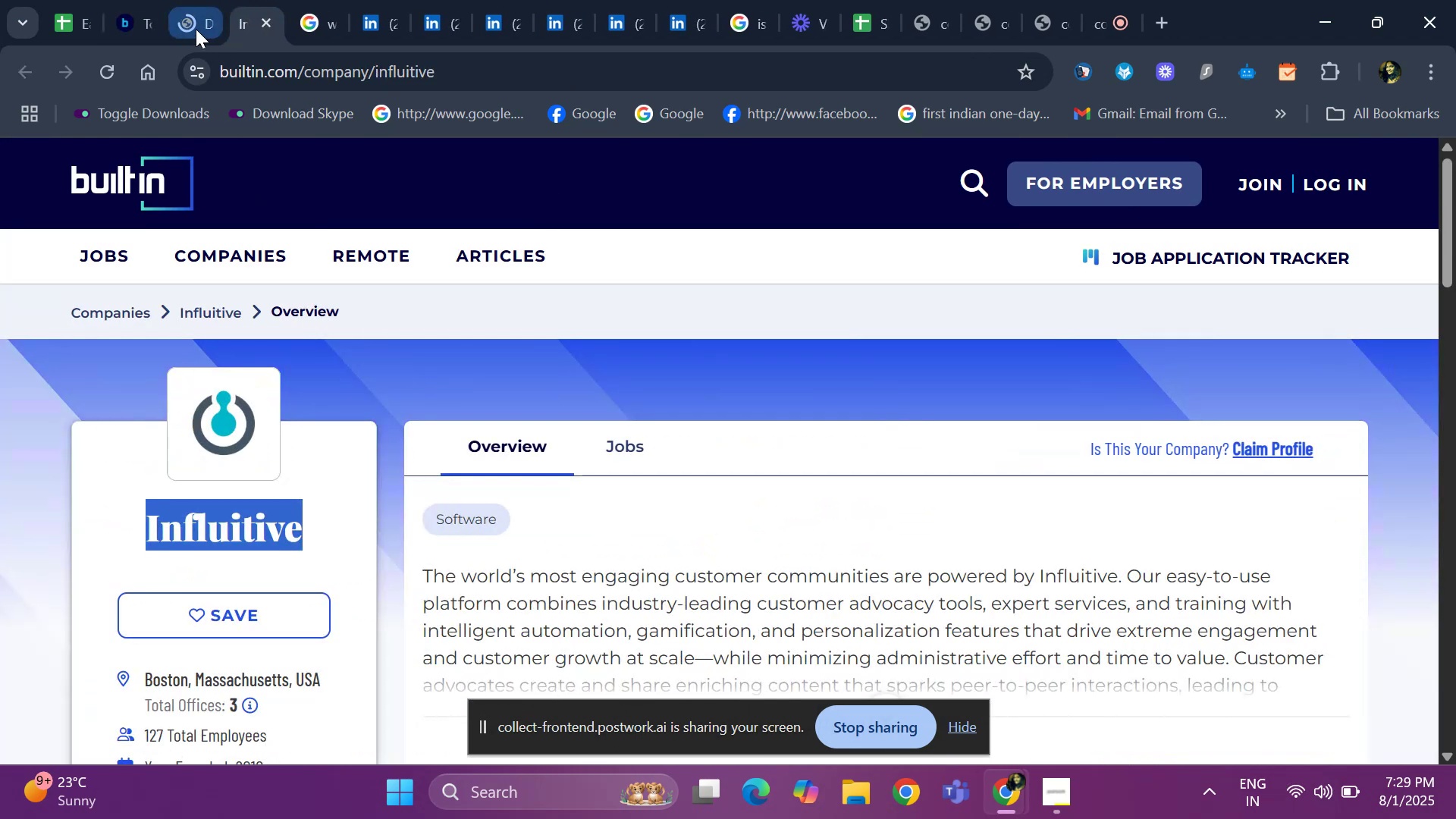 
left_click([196, 28])
 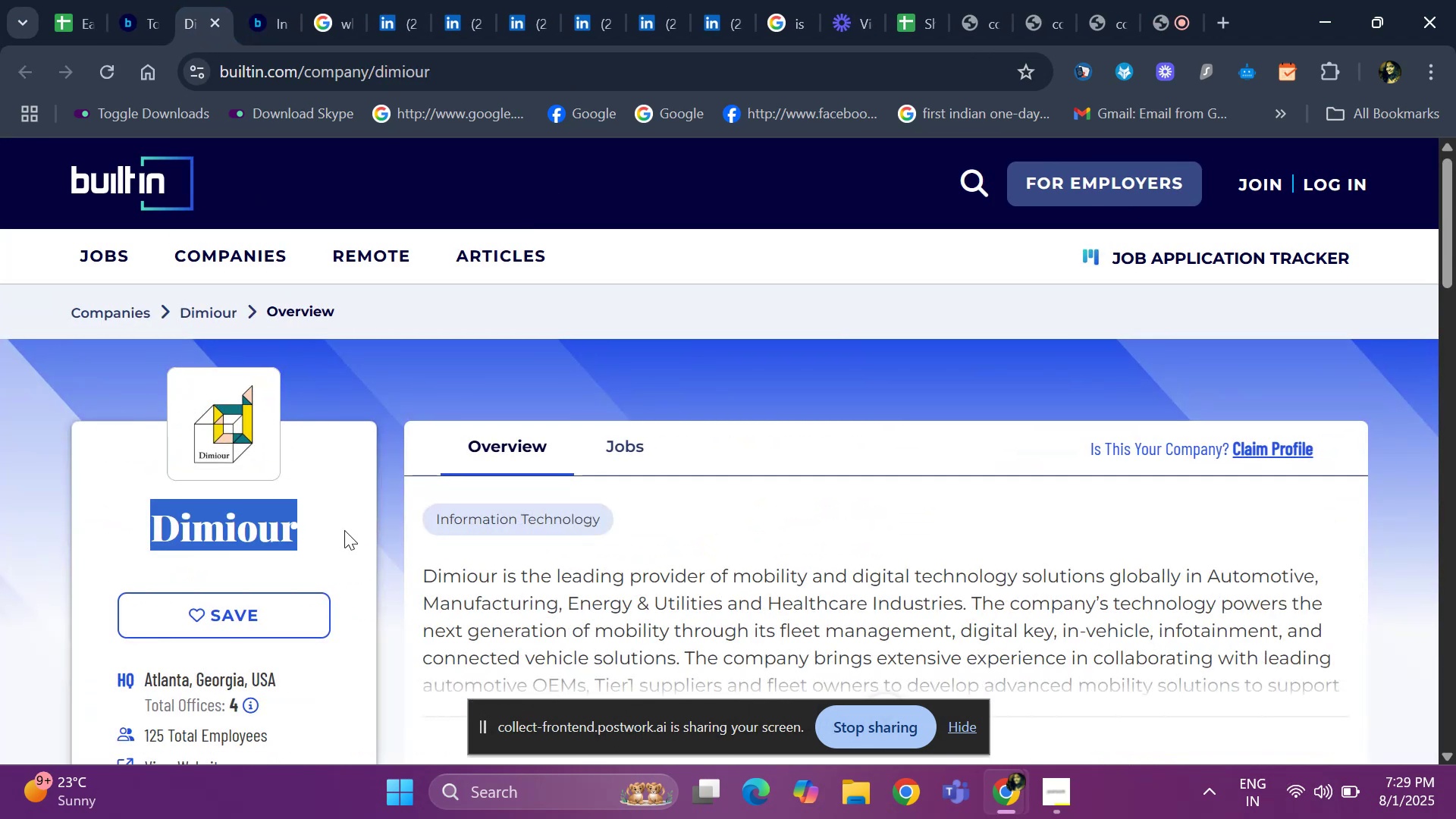 
key(Control+C)
 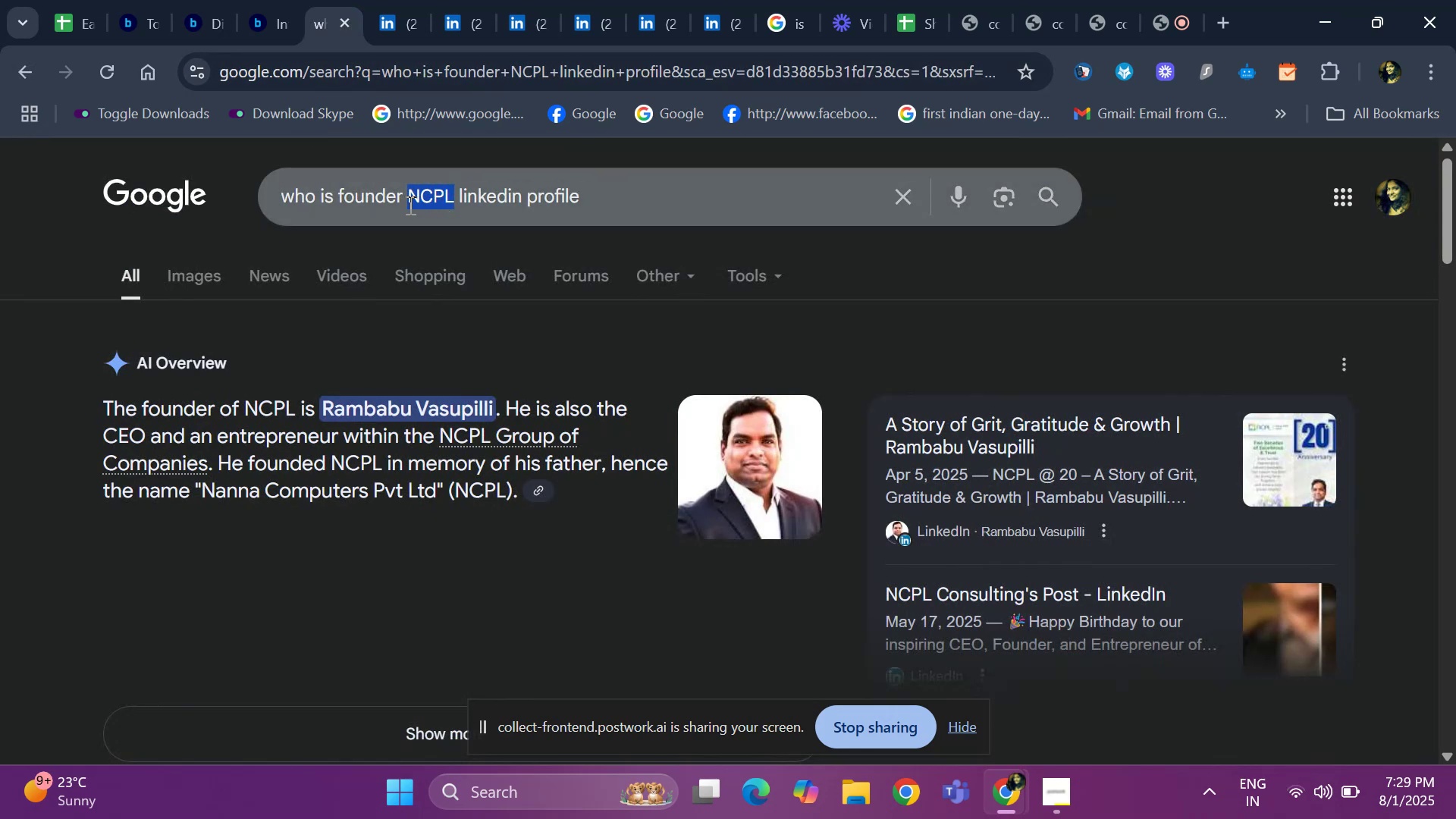 
key(Backspace)
 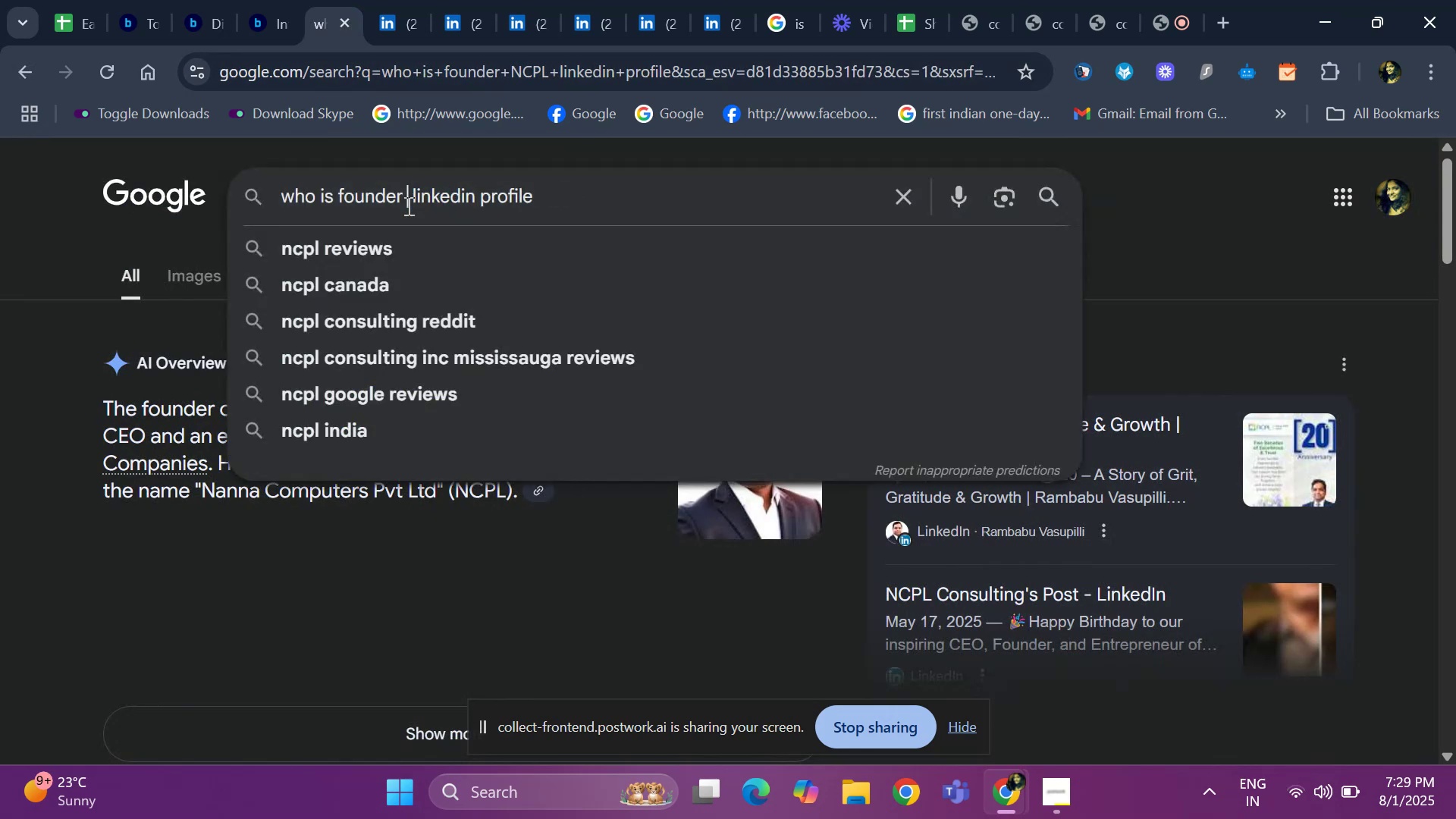 
key(Control+ControlLeft)
 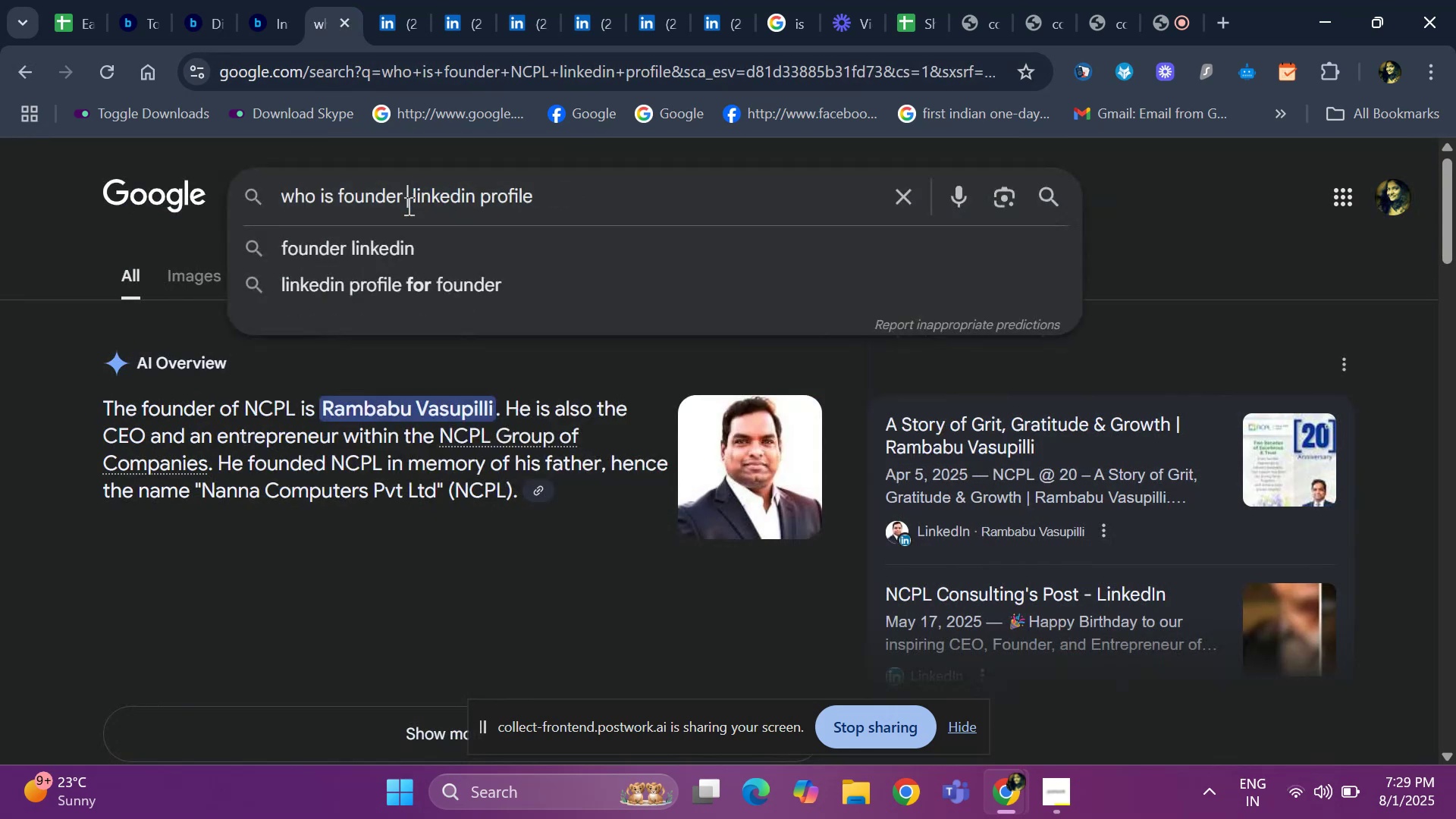 
key(Control+V)
 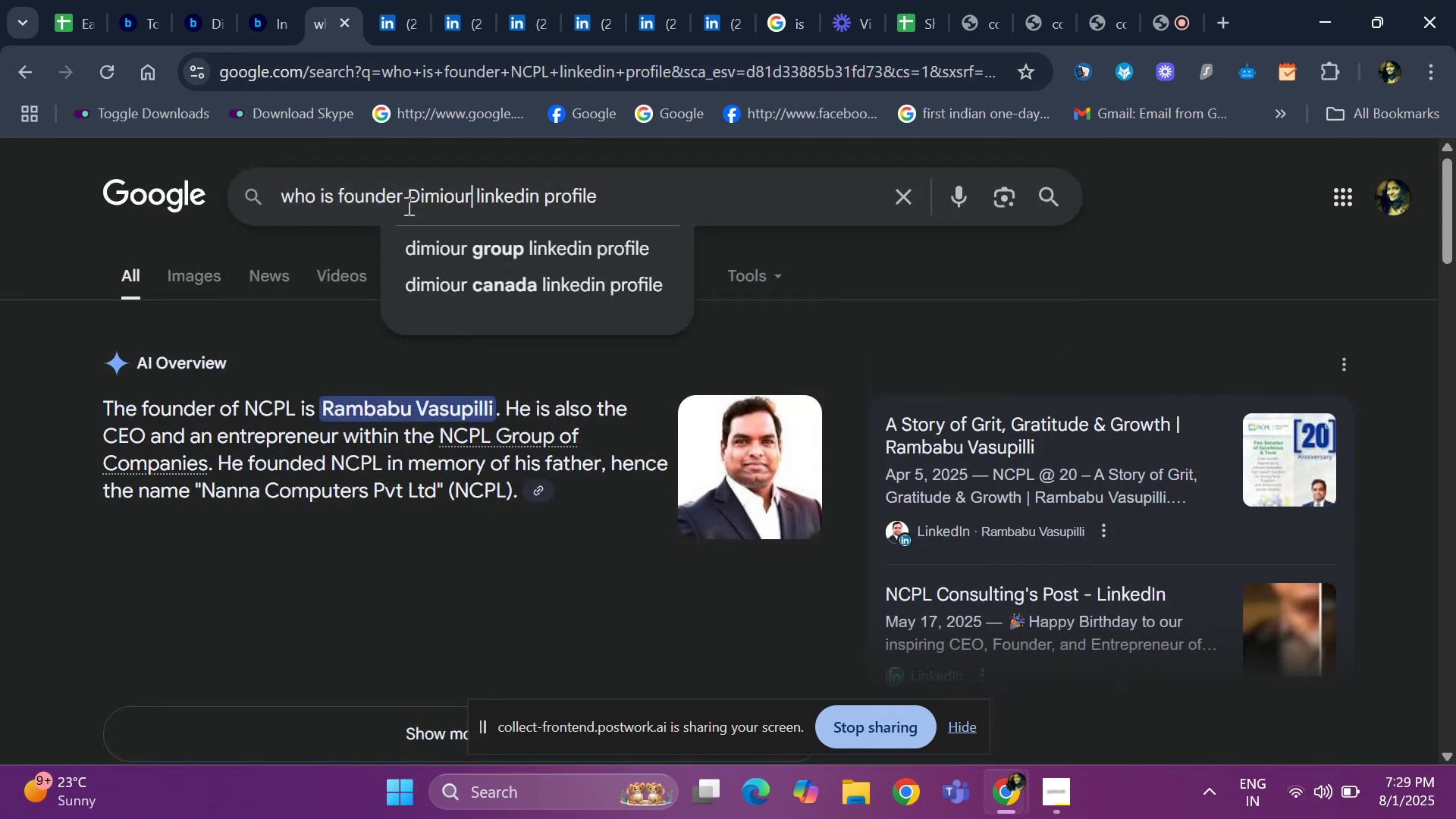 
key(Space)
 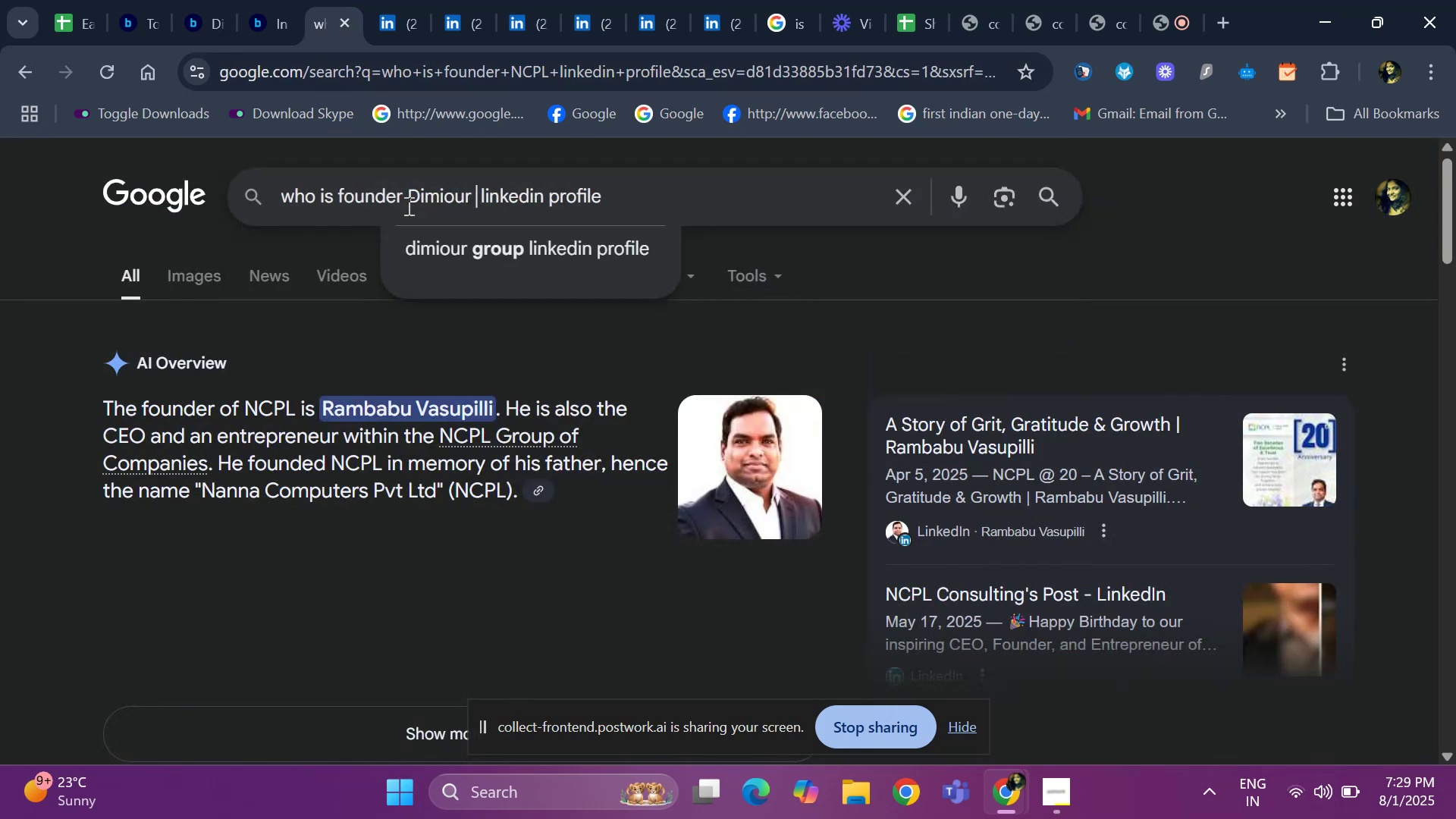 
key(Enter)
 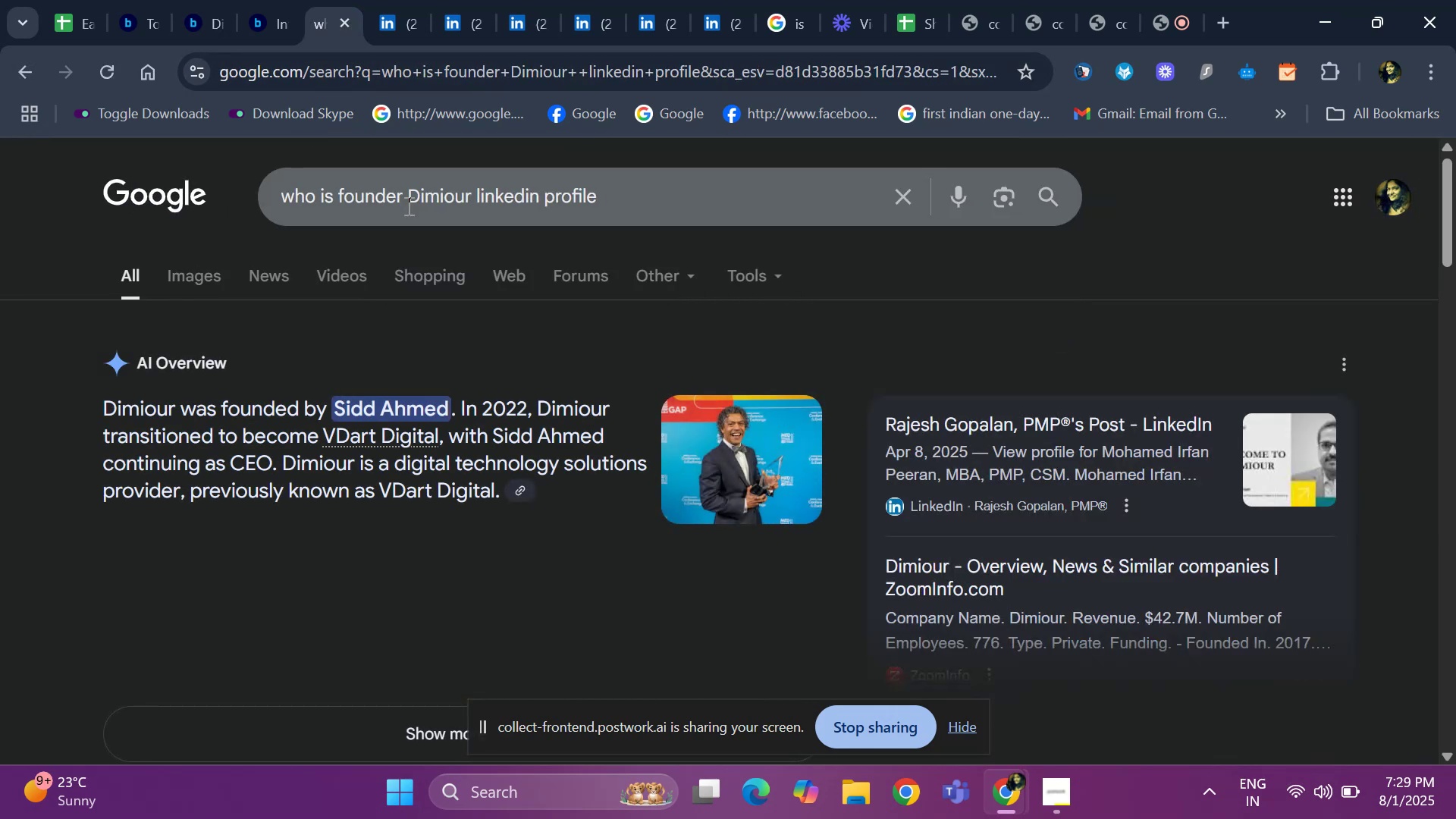 
scroll: coordinate [251, 513], scroll_direction: down, amount: 9.0
 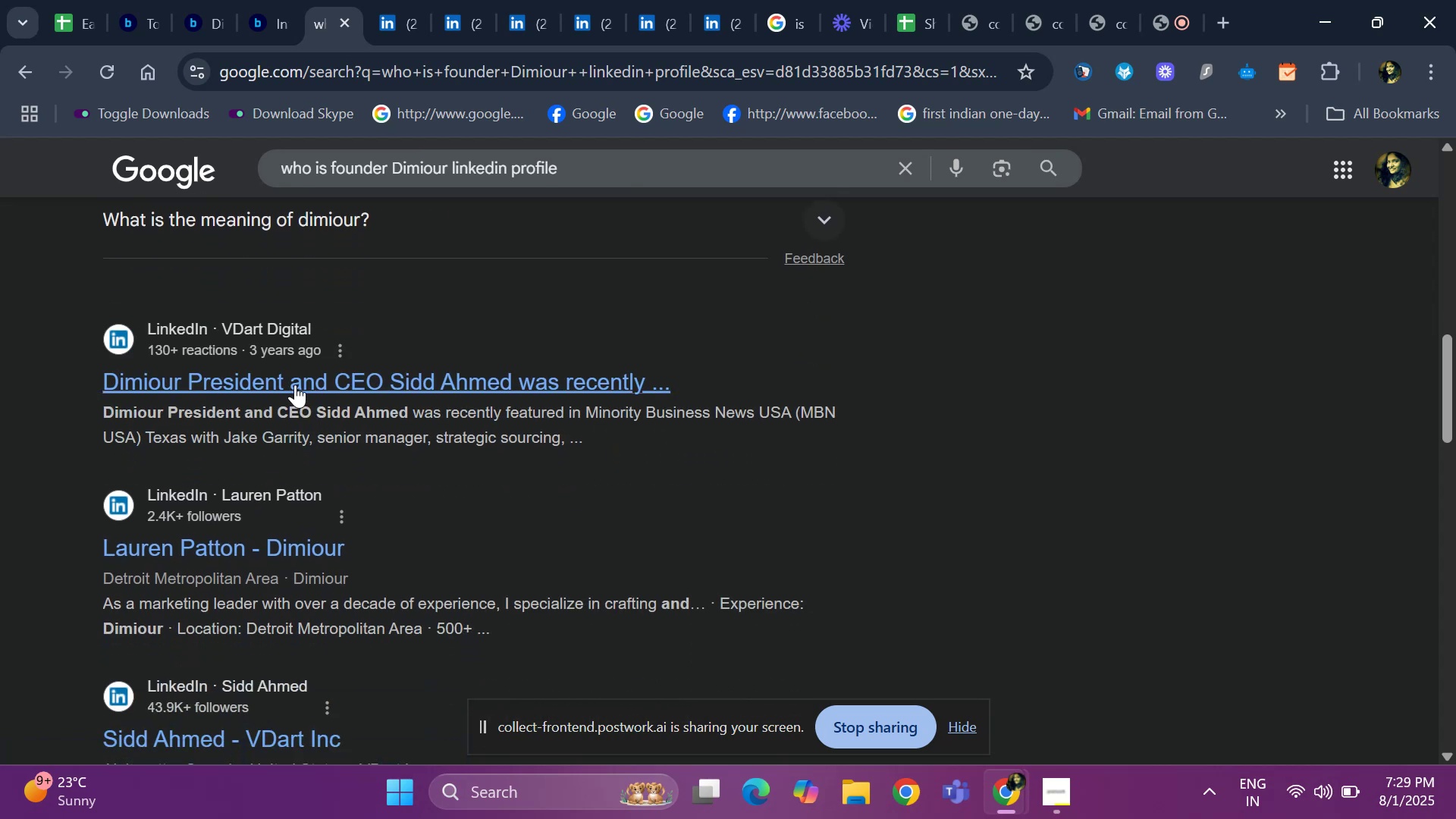 
right_click([294, 384])
 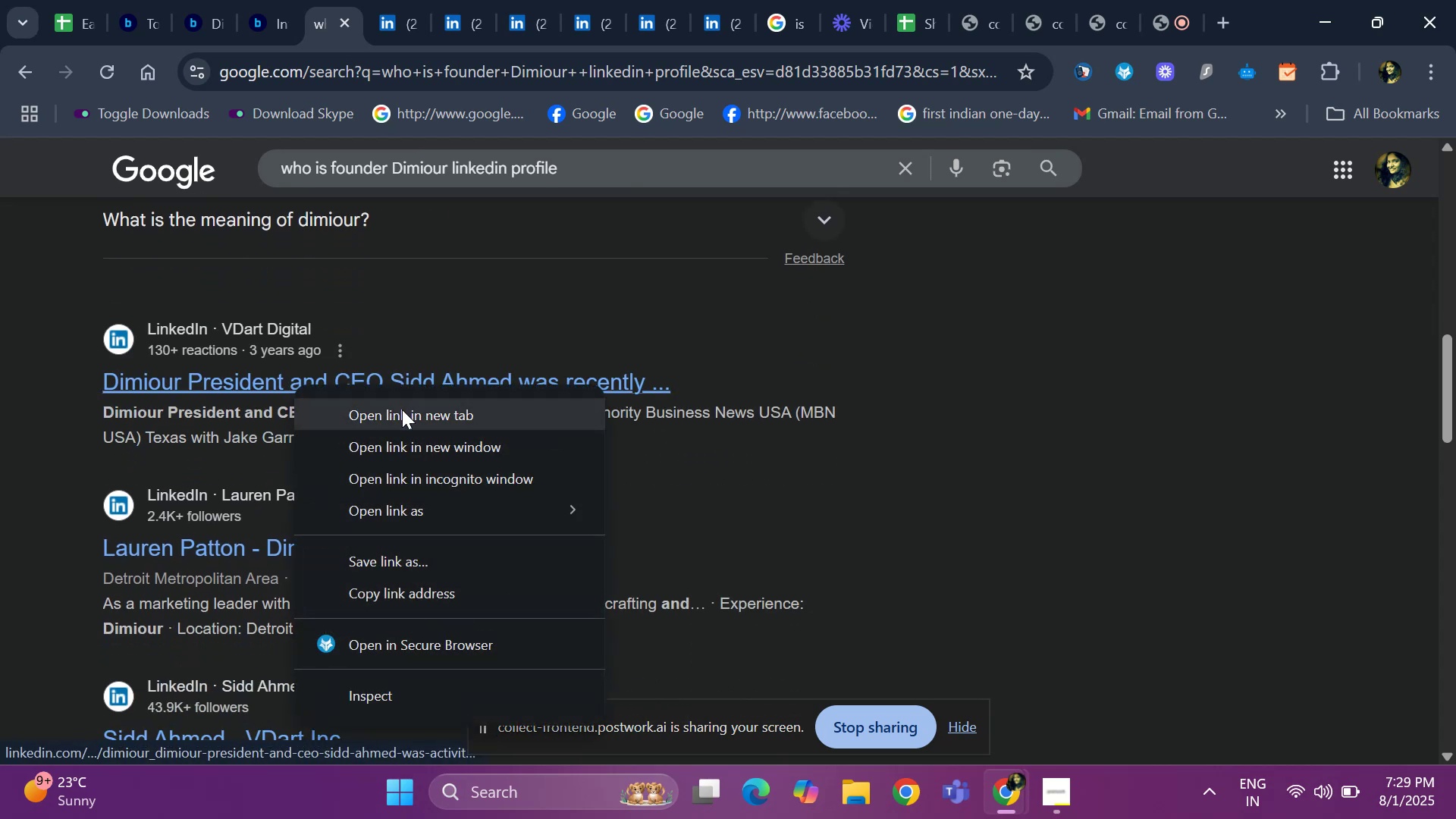 
left_click([402, 423])
 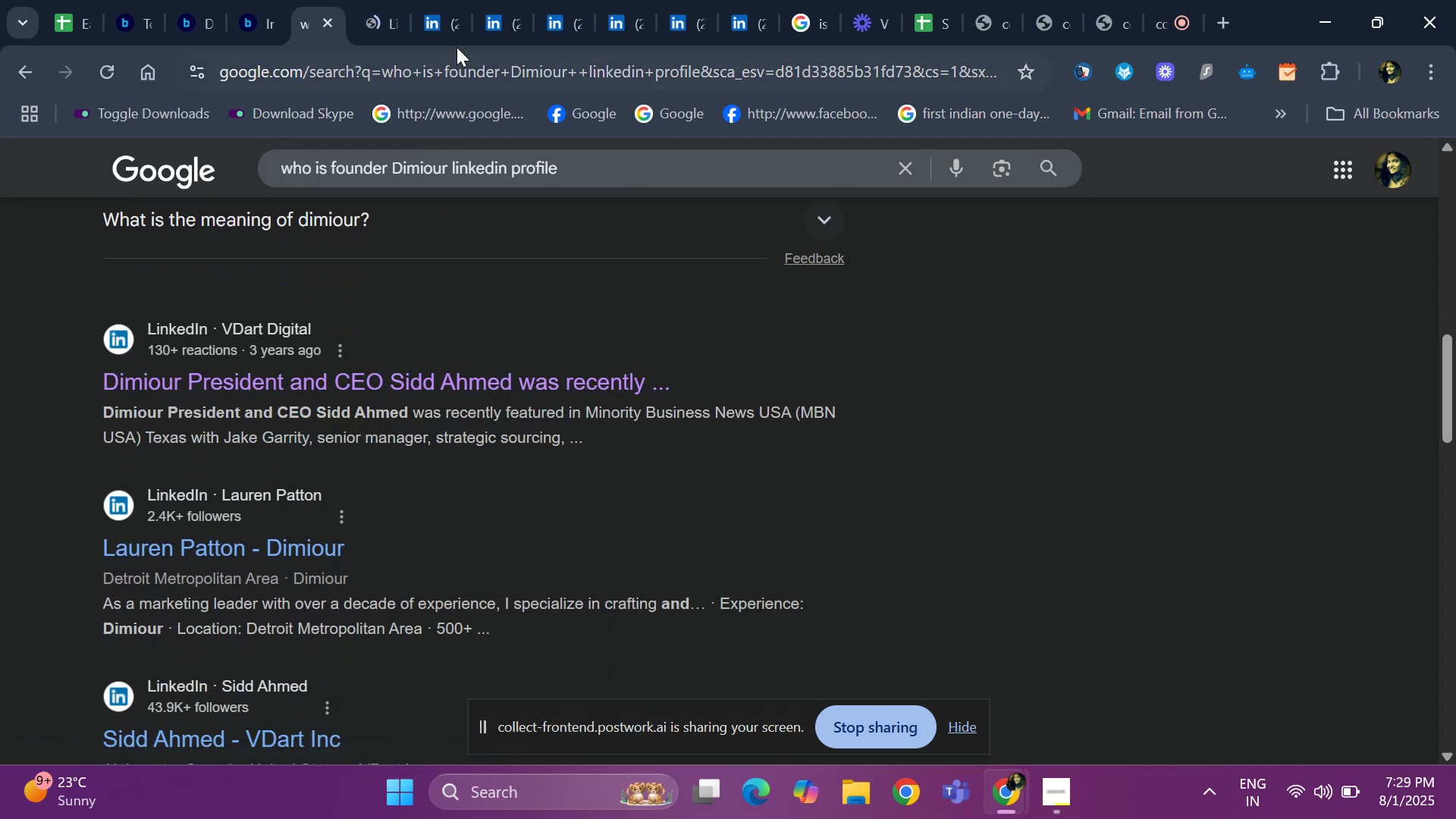 
left_click([387, 22])
 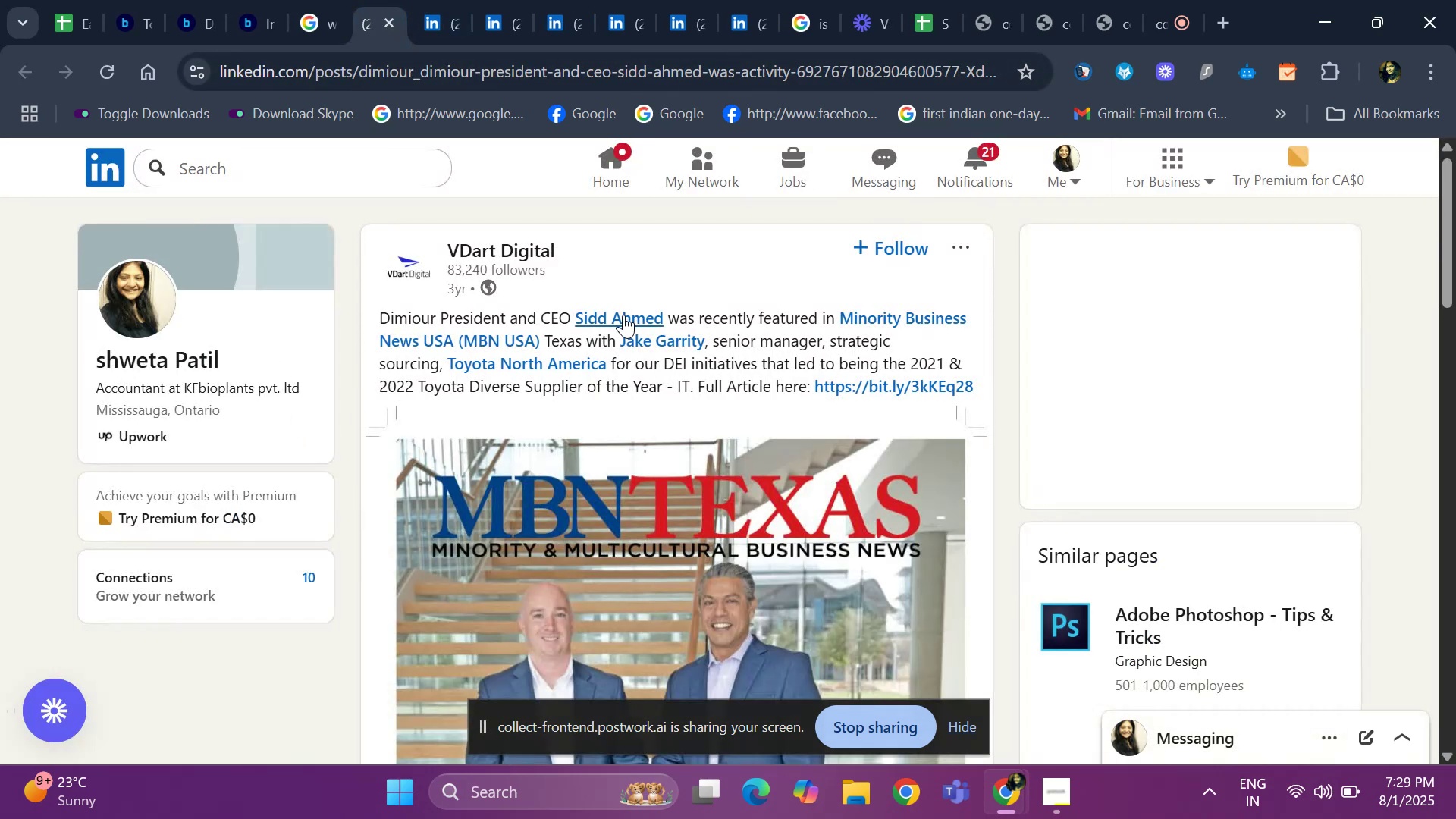 
left_click([623, 315])
 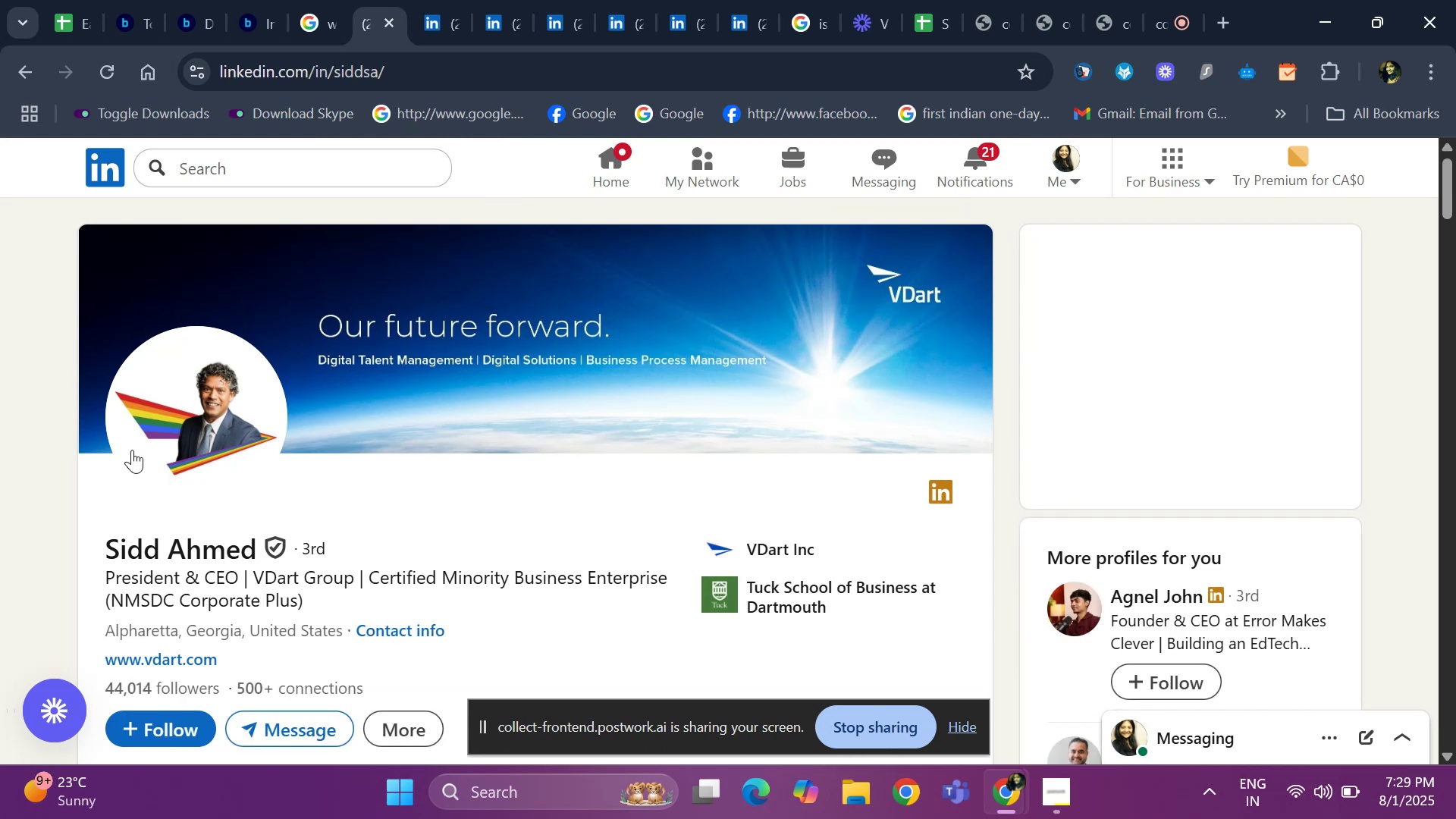 
scroll: coordinate [124, 445], scroll_direction: down, amount: 17.0
 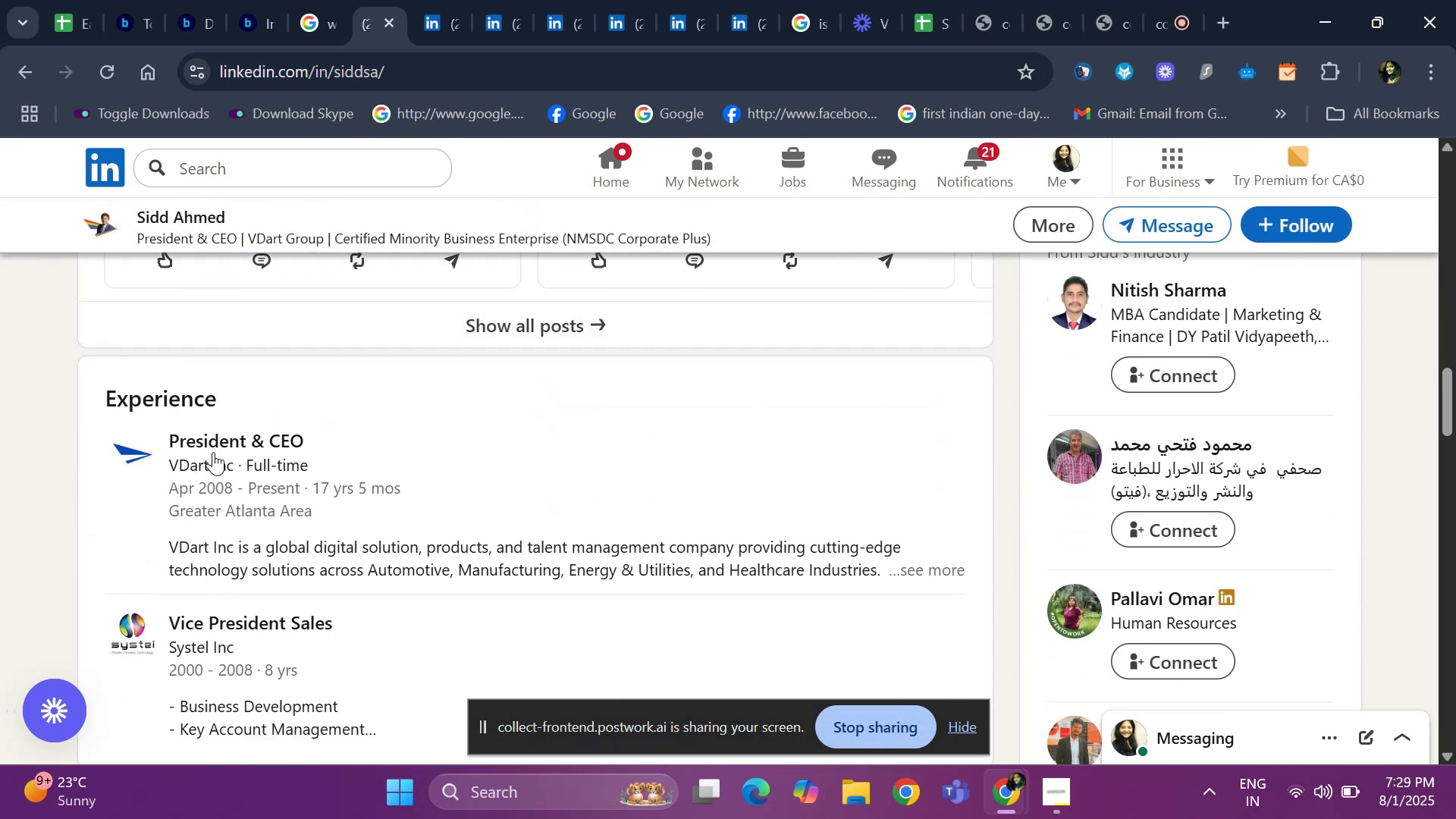 
right_click([220, 444])
 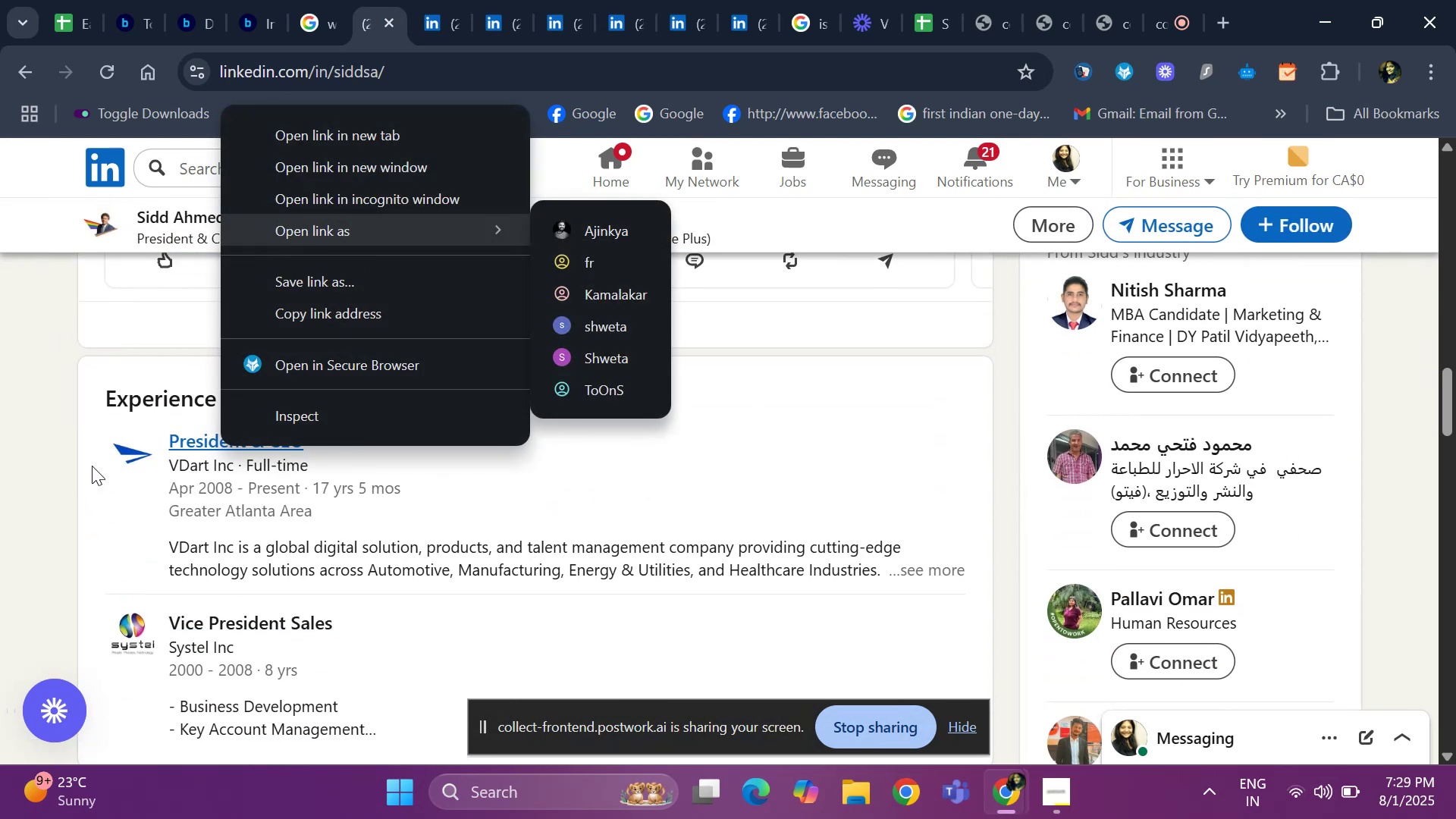 
left_click([388, 143])
 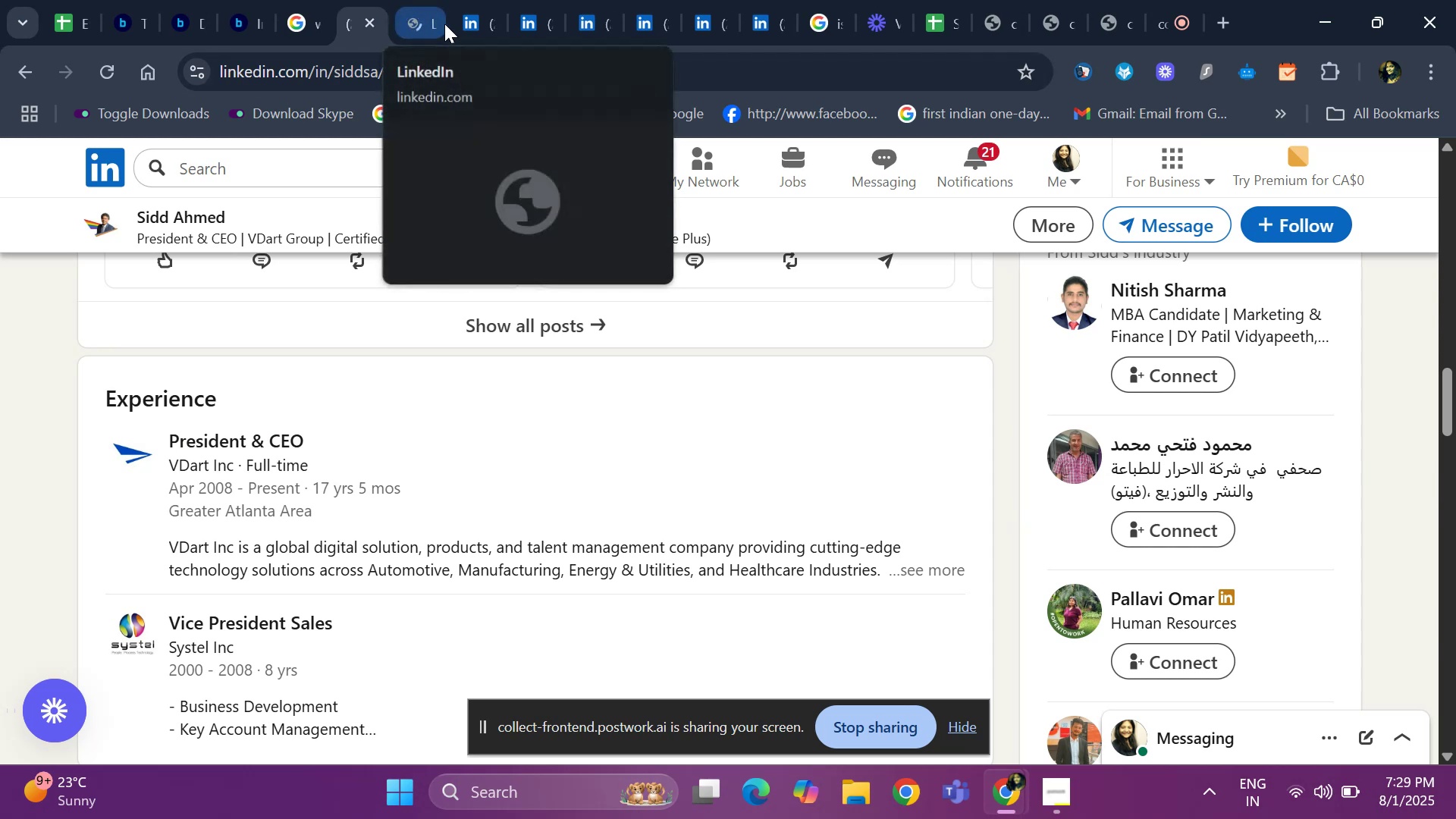 
left_click([471, 25])
 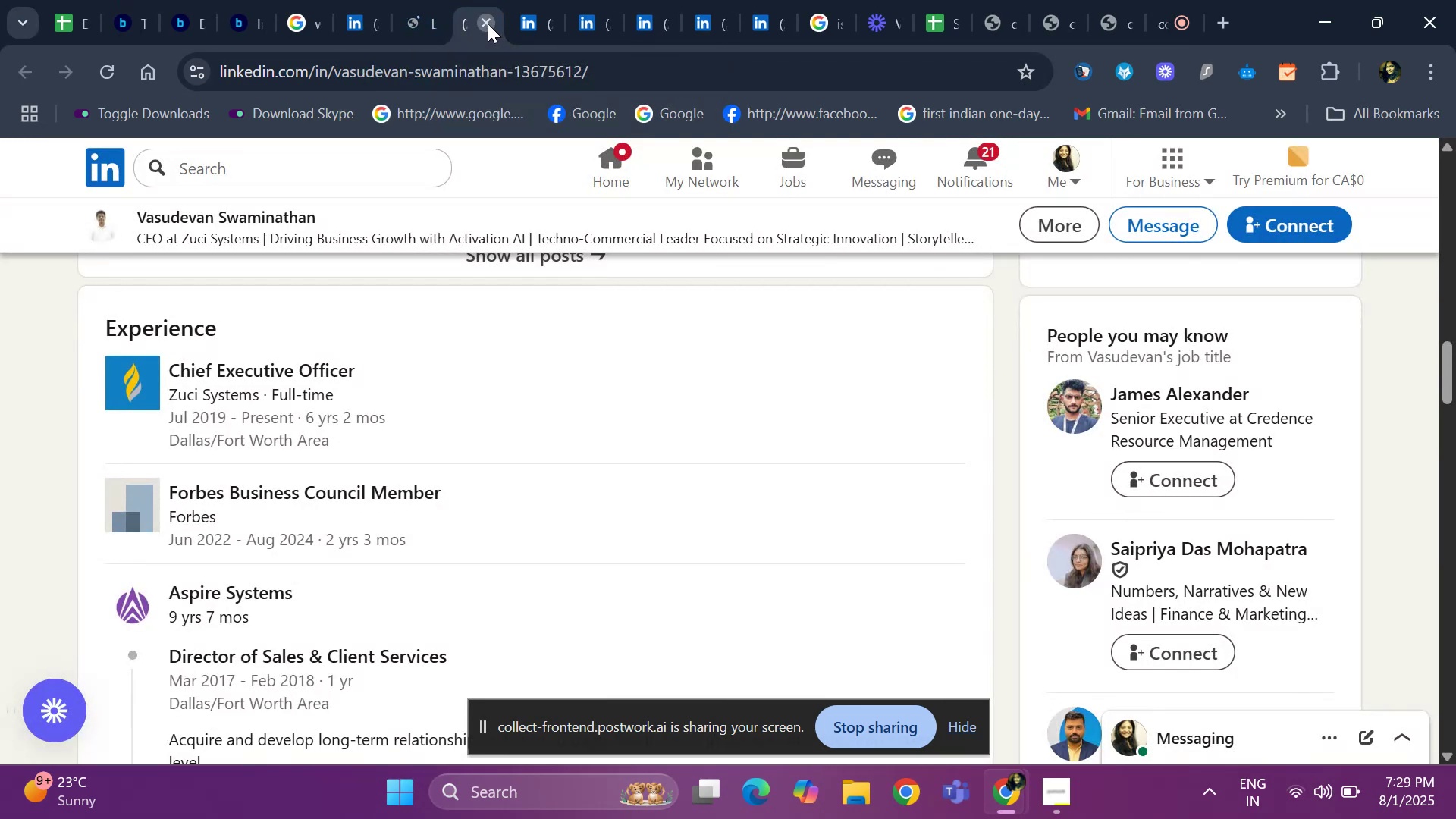 
left_click([488, 24])
 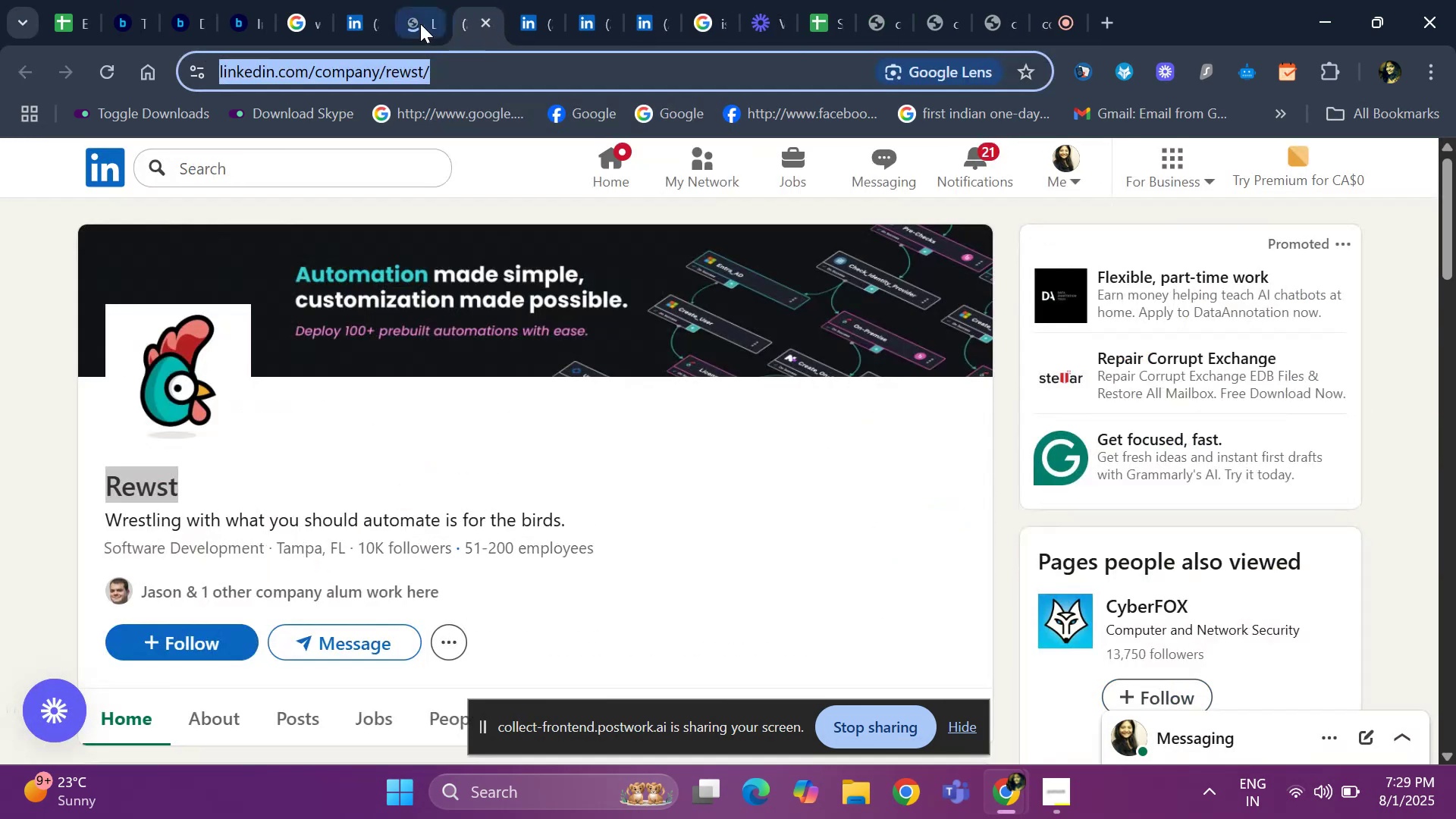 
left_click([414, 20])
 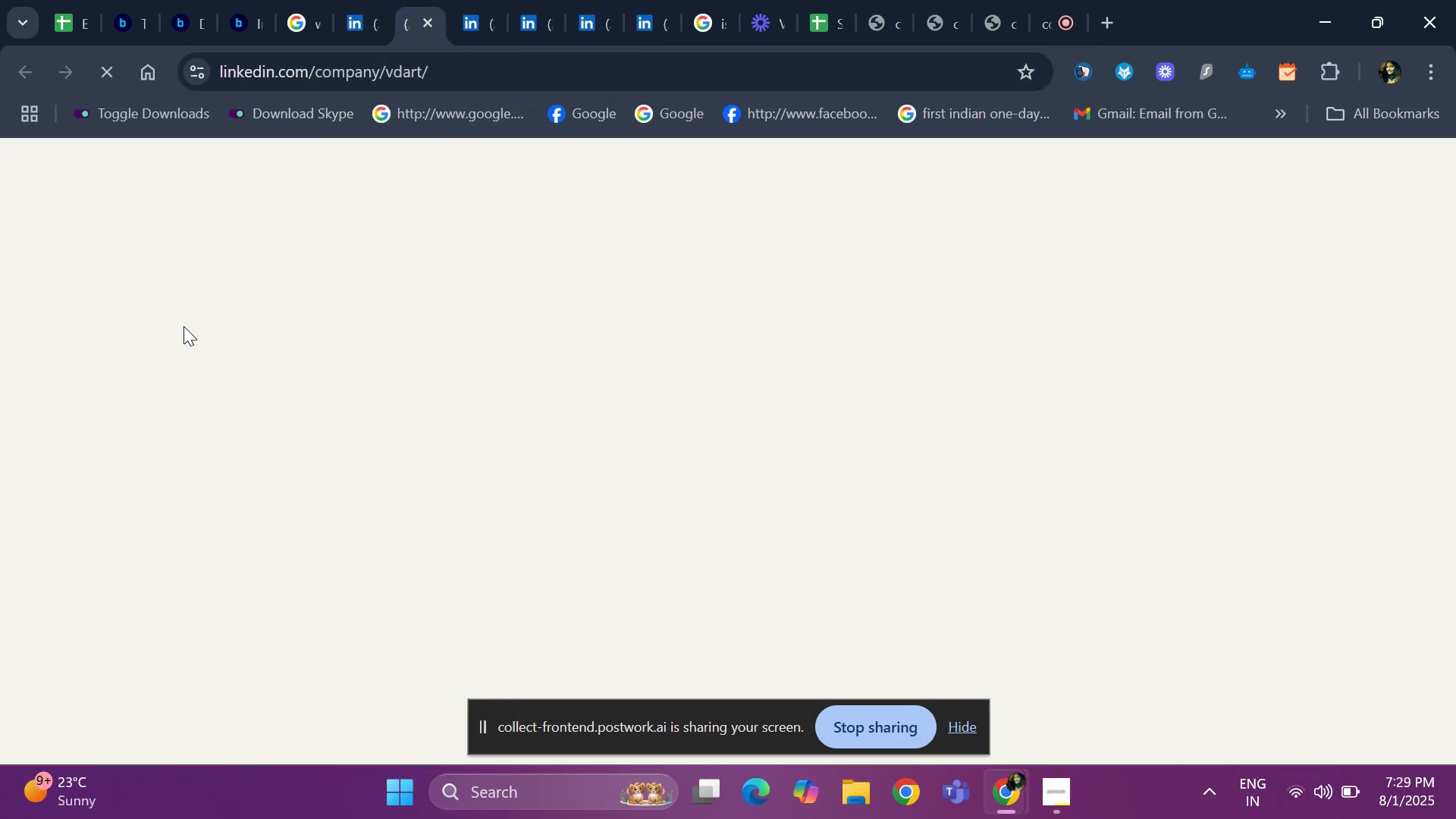 
mouse_move([200, 334])
 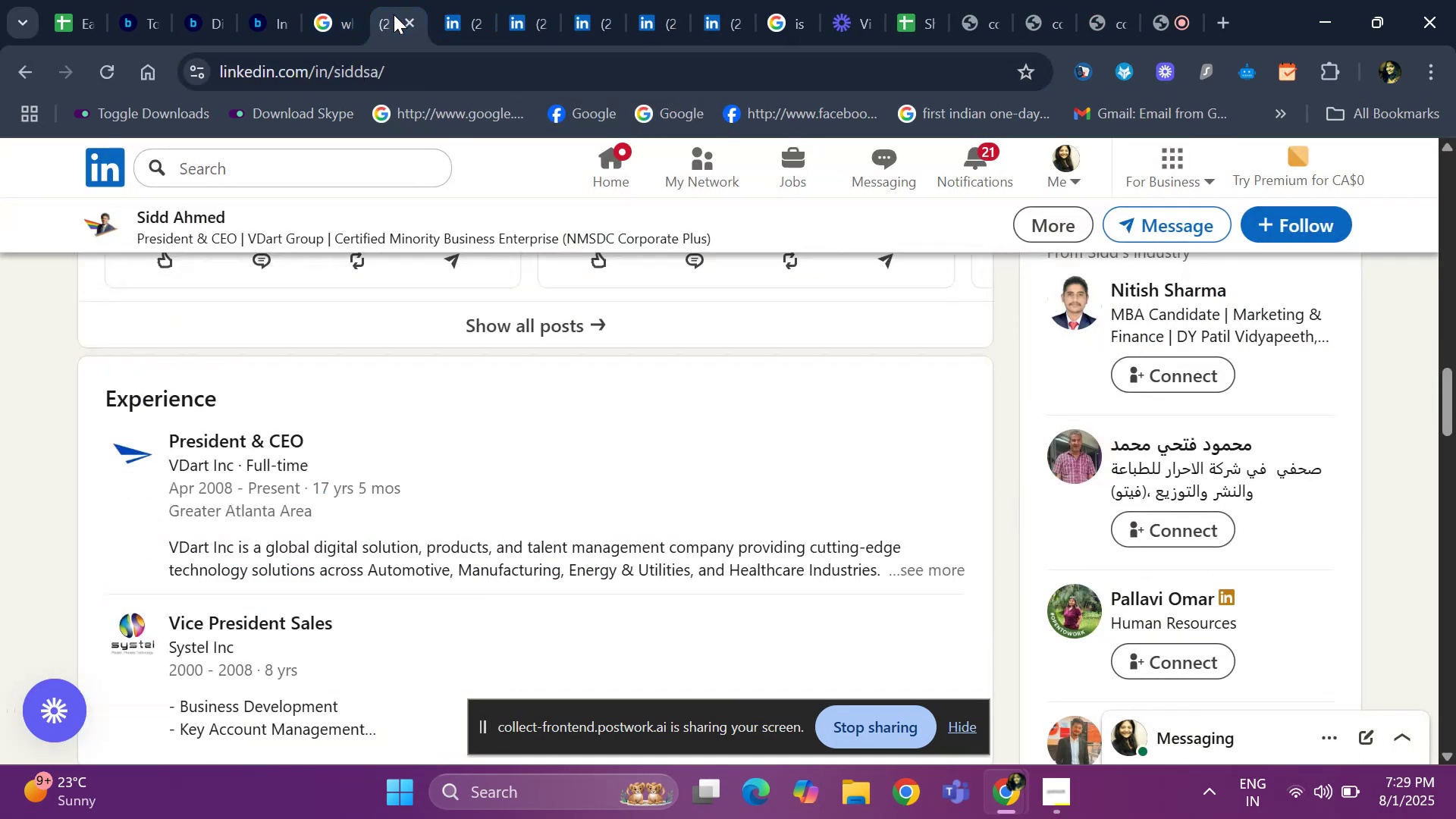 
scroll: coordinate [273, 494], scroll_direction: down, amount: 3.0
 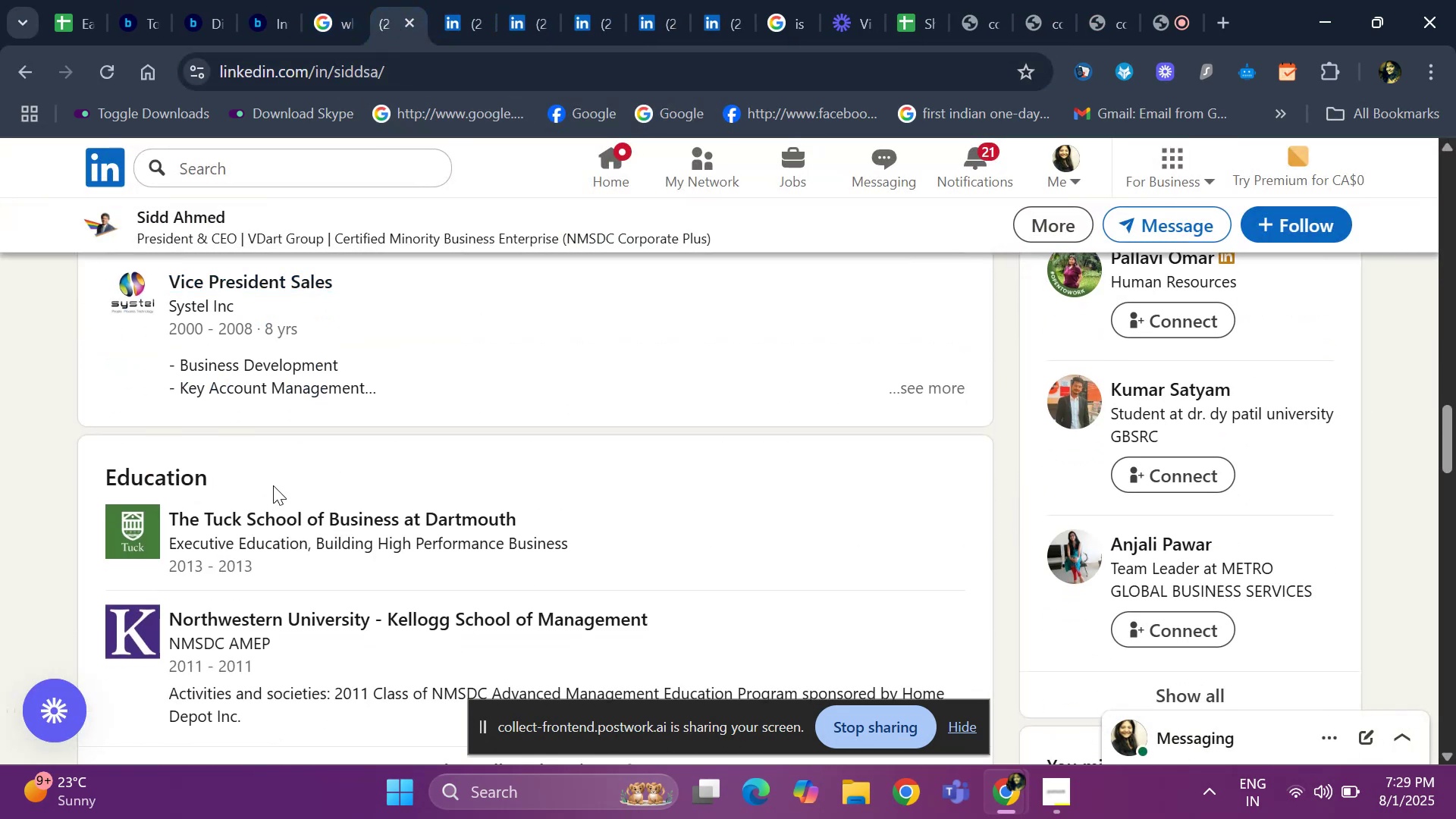 
scroll: coordinate [212, 502], scroll_direction: up, amount: 5.0
 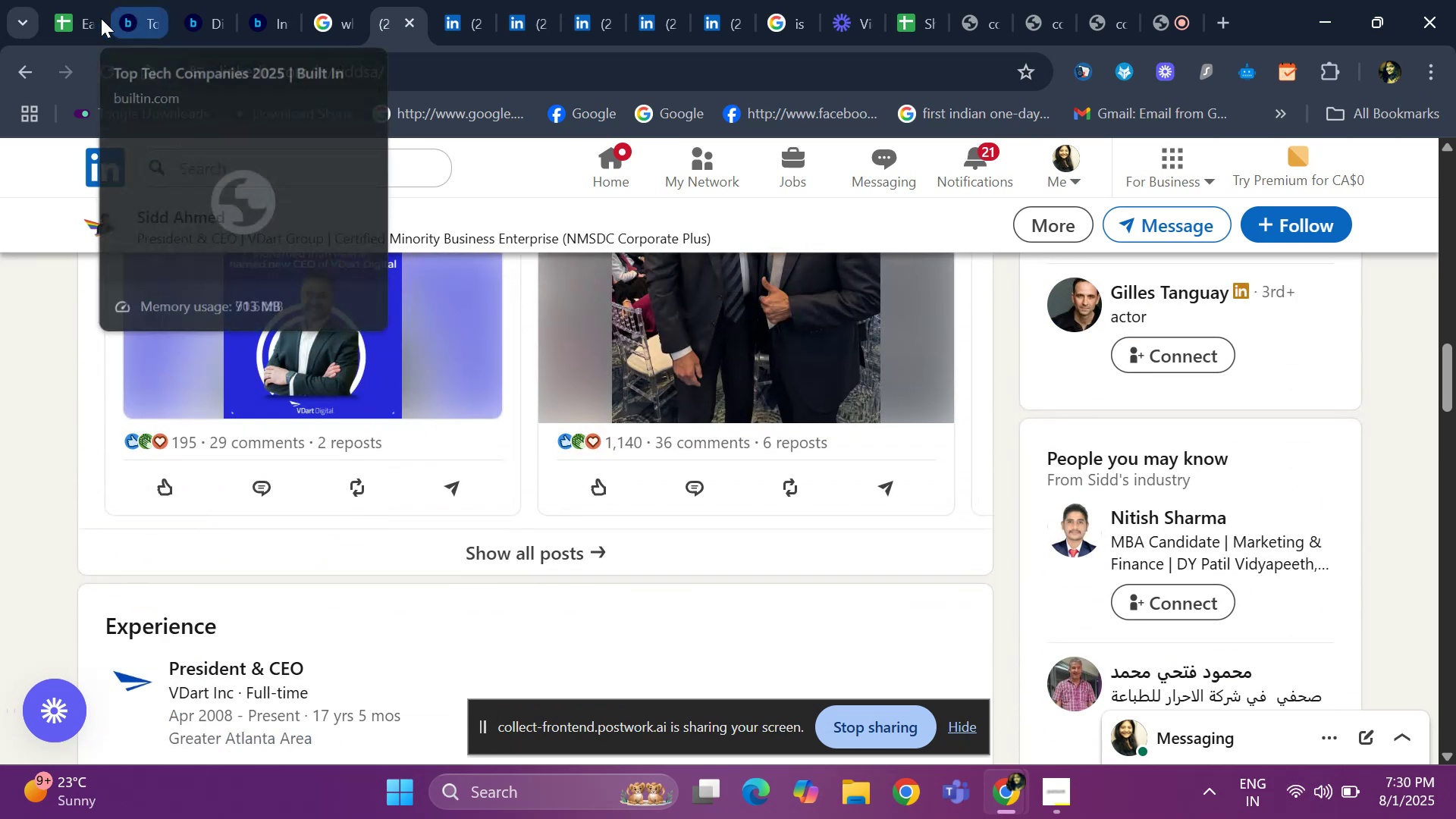 
left_click([136, 17])
 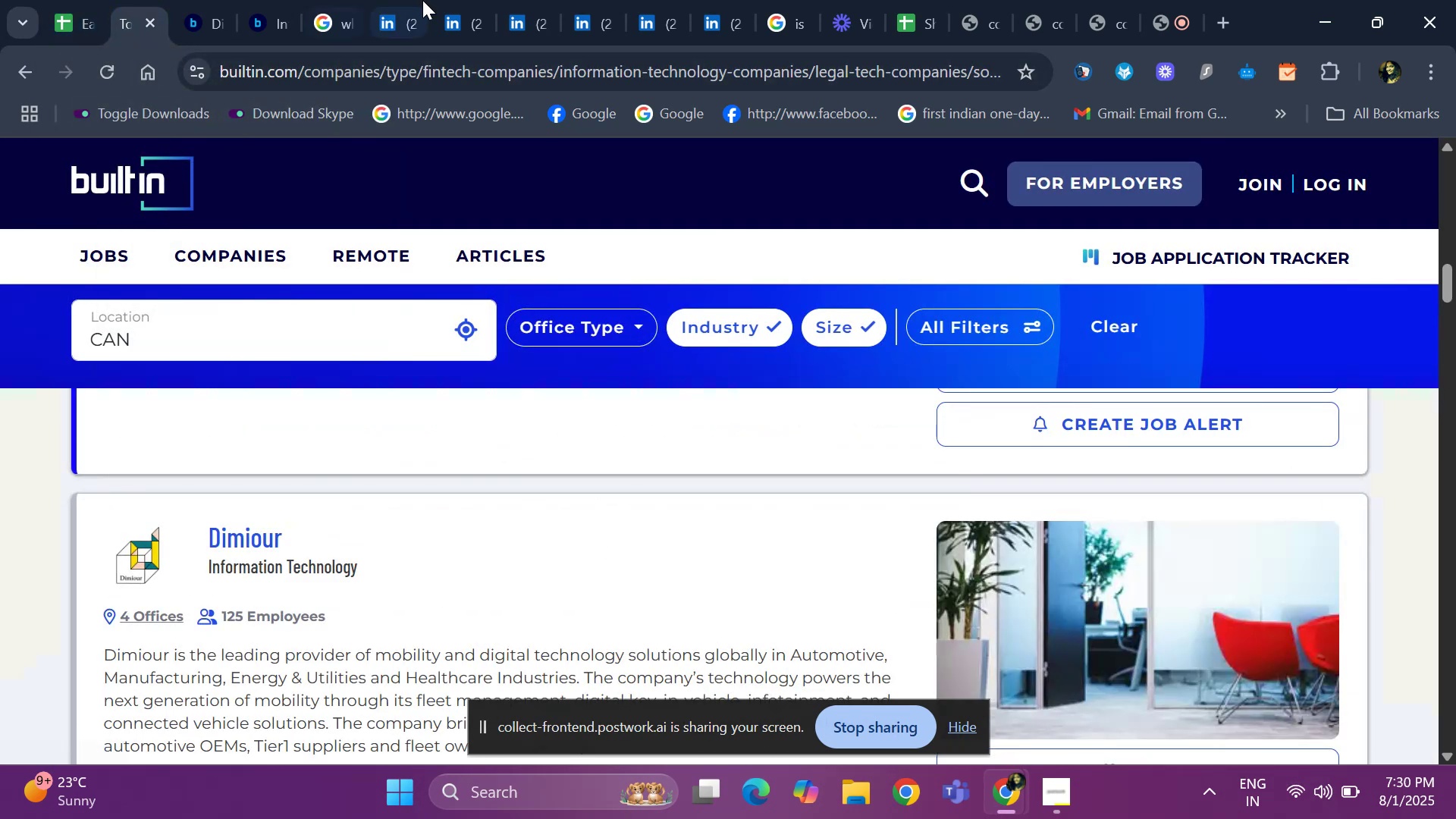 
left_click([464, 22])
 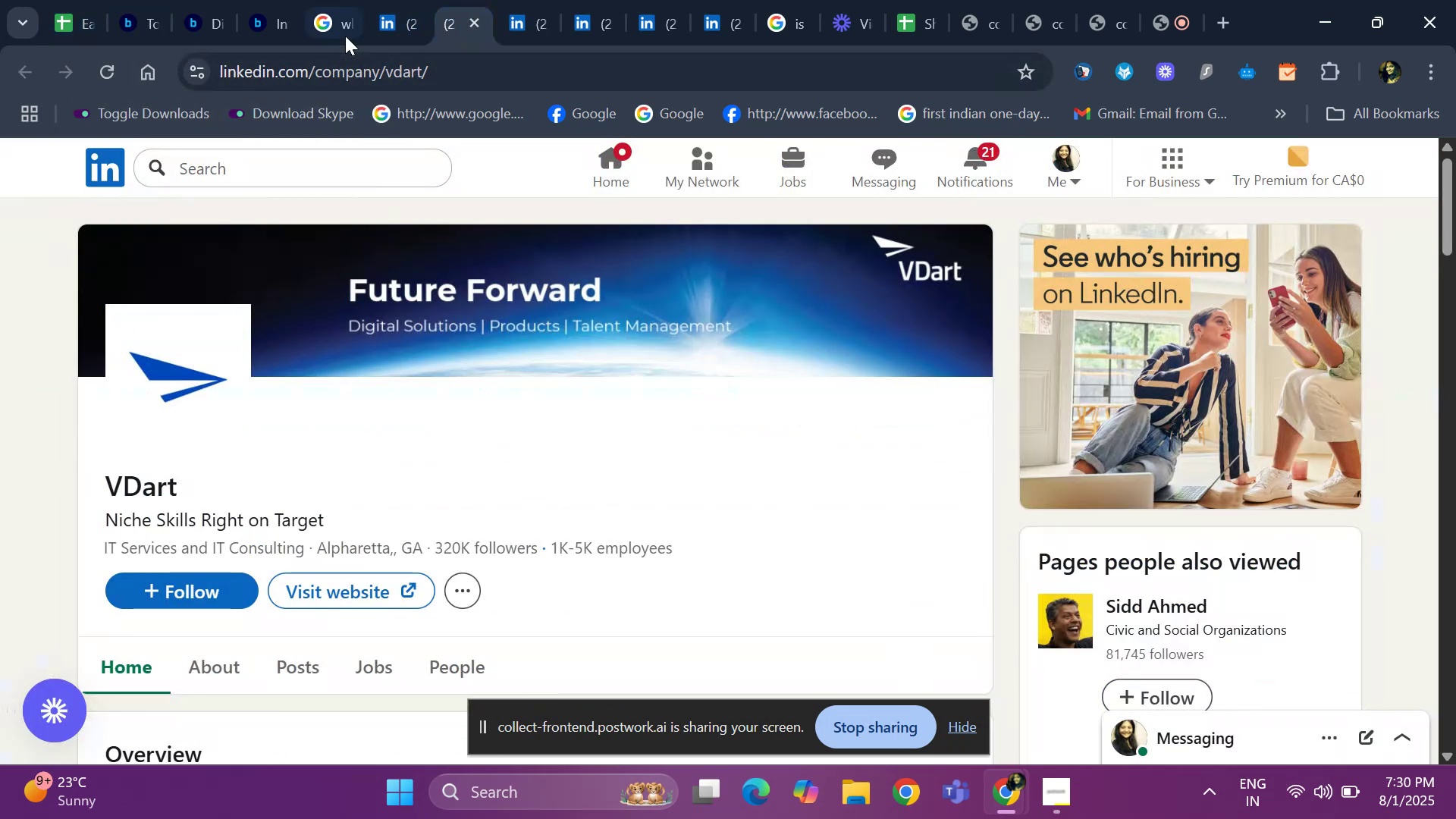 
left_click([386, 24])
 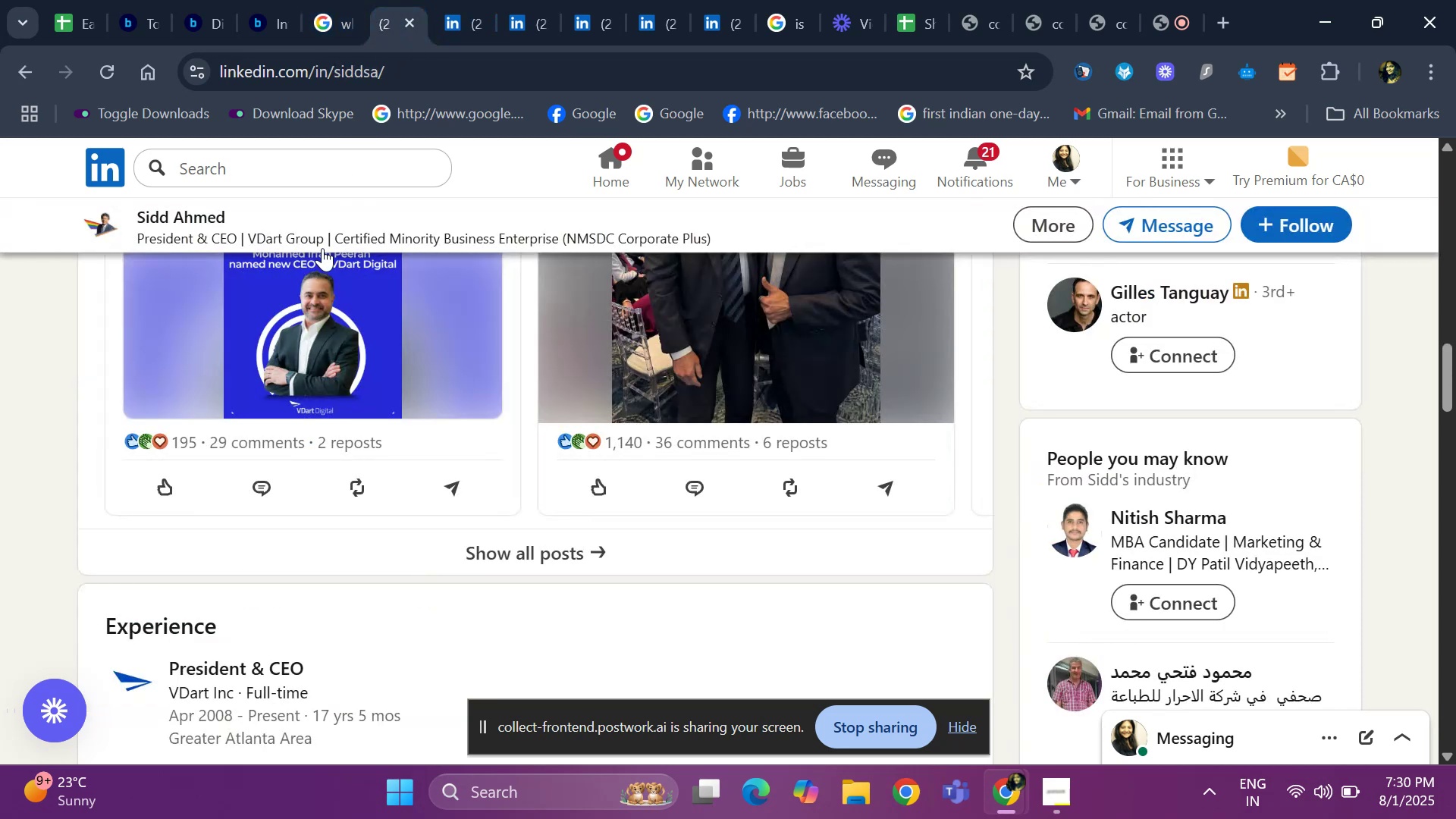 
scroll: coordinate [209, 526], scroll_direction: down, amount: 4.0
 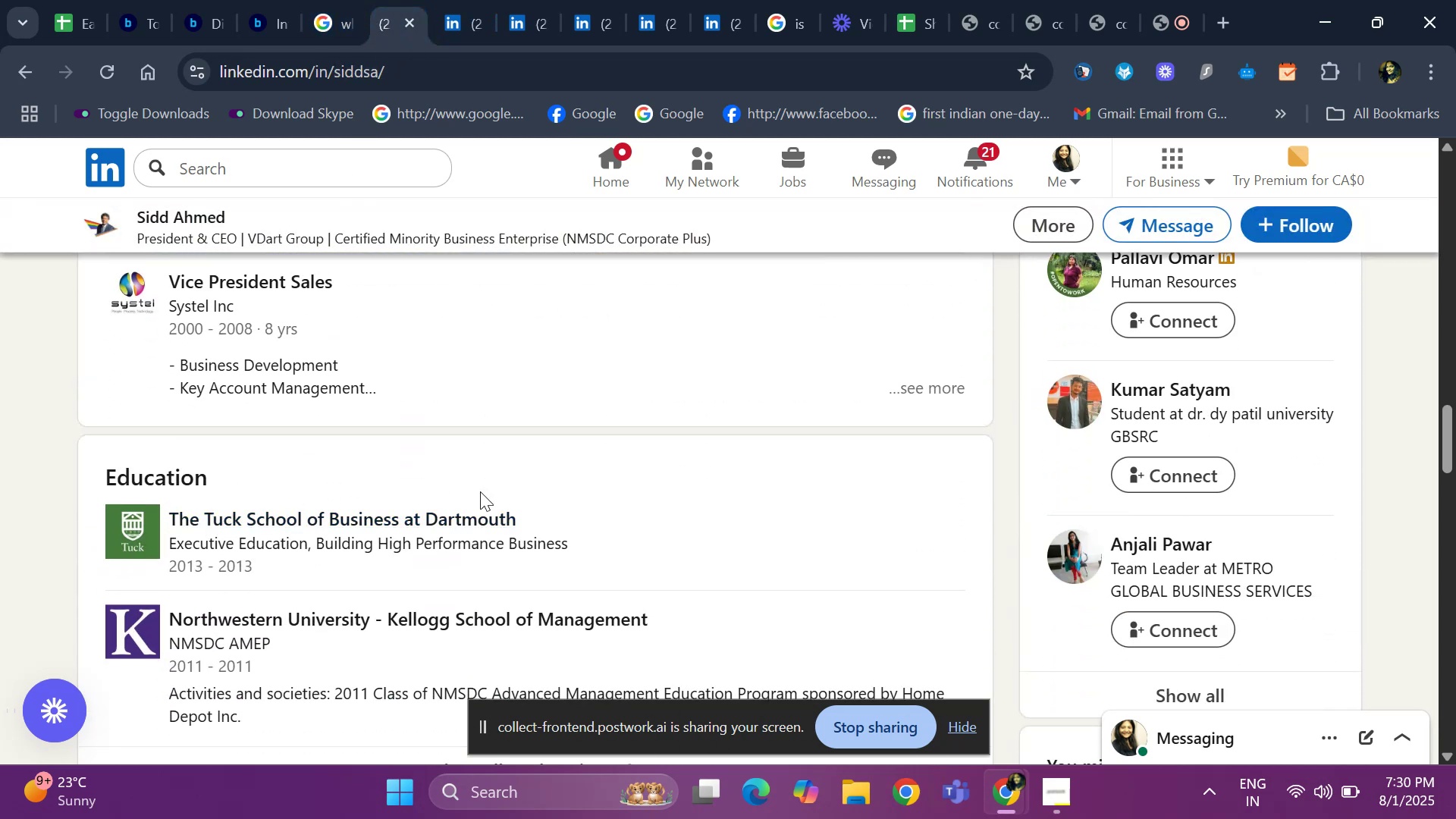 
scroll: coordinate [360, 424], scroll_direction: up, amount: 11.0
 